 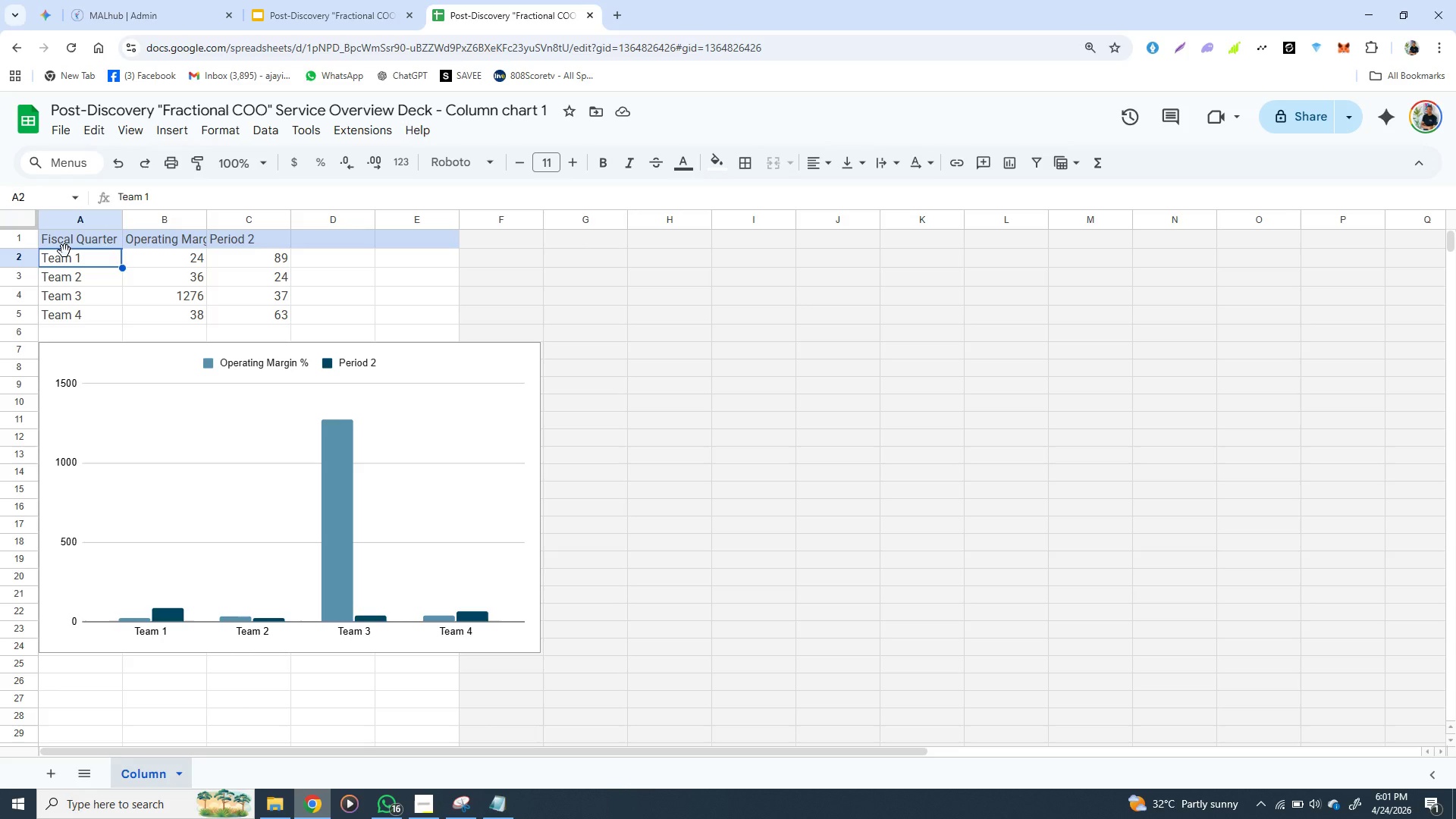 
key(Shift+2)
 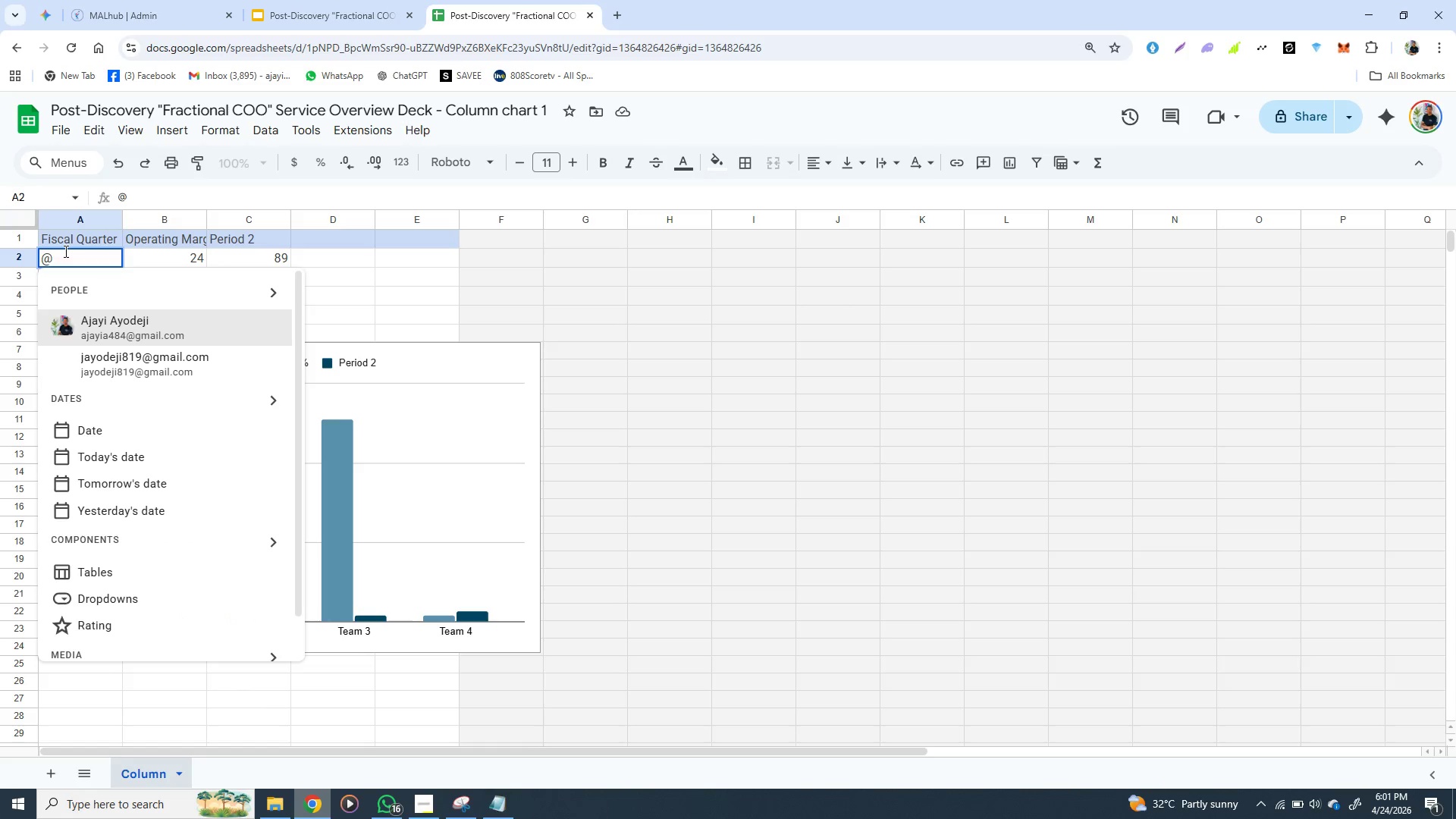 
key(Backspace)
 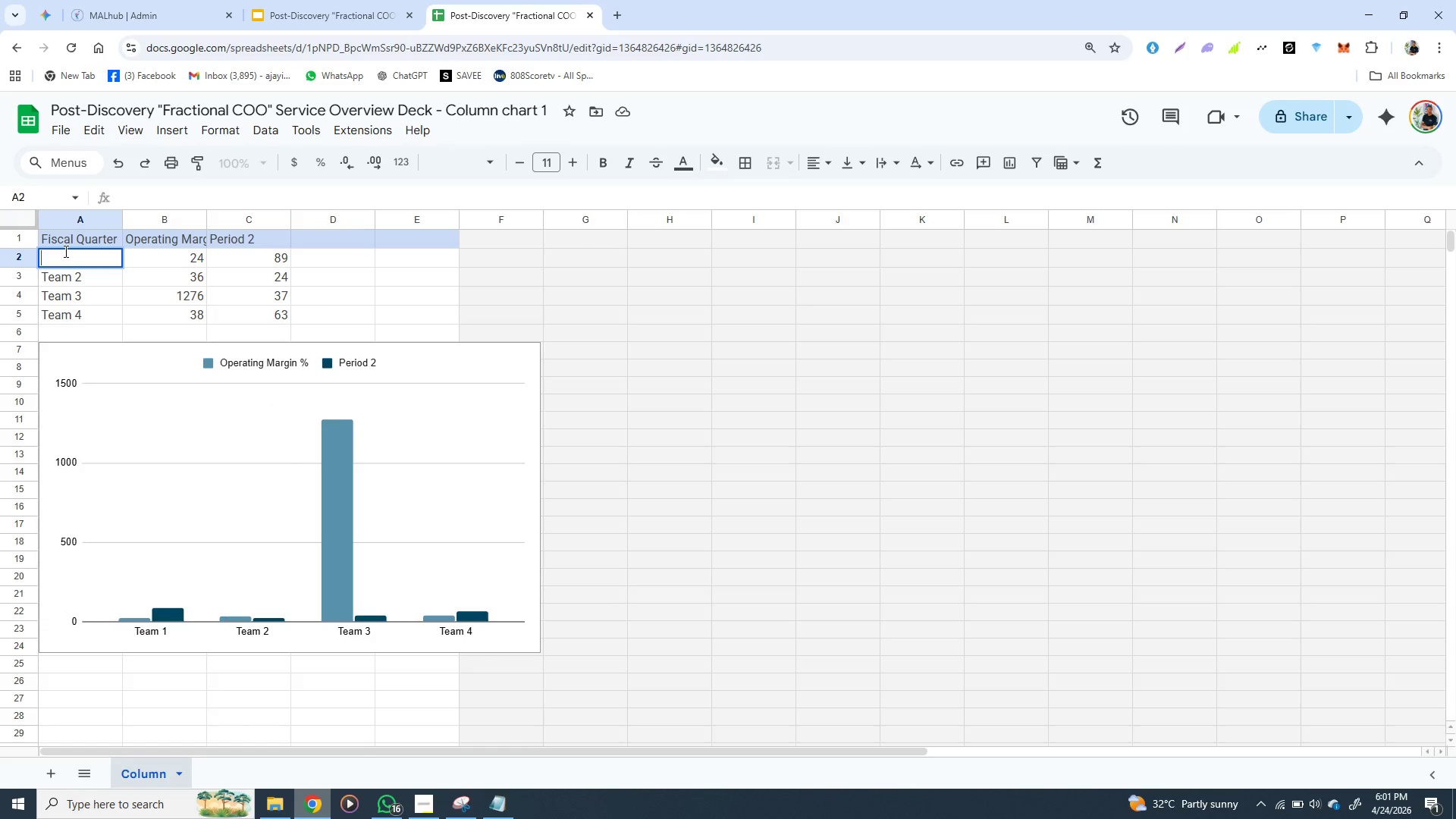 
hold_key(key=ShiftLeft, duration=1.53)
 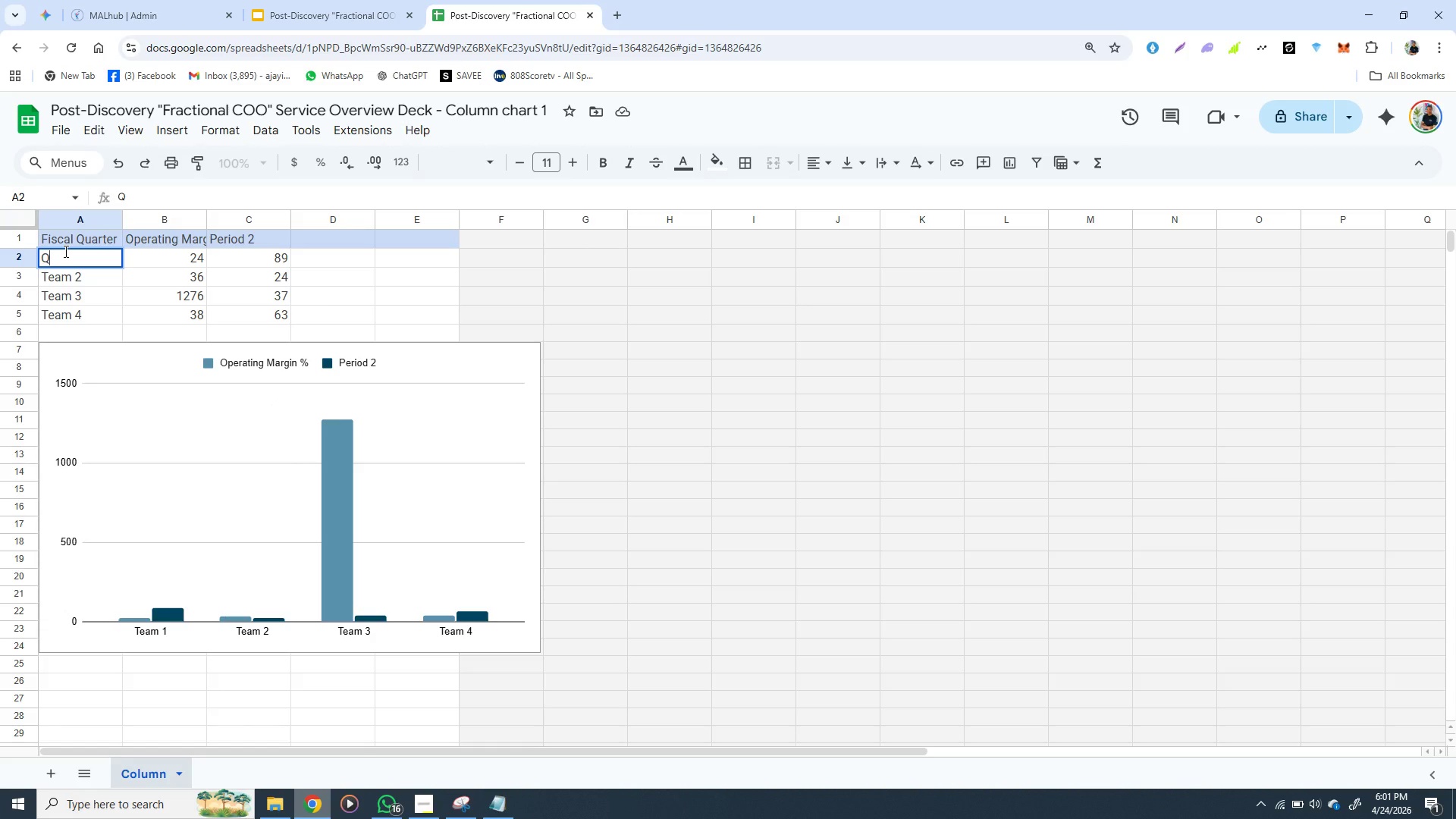 
key(Shift+Q)
 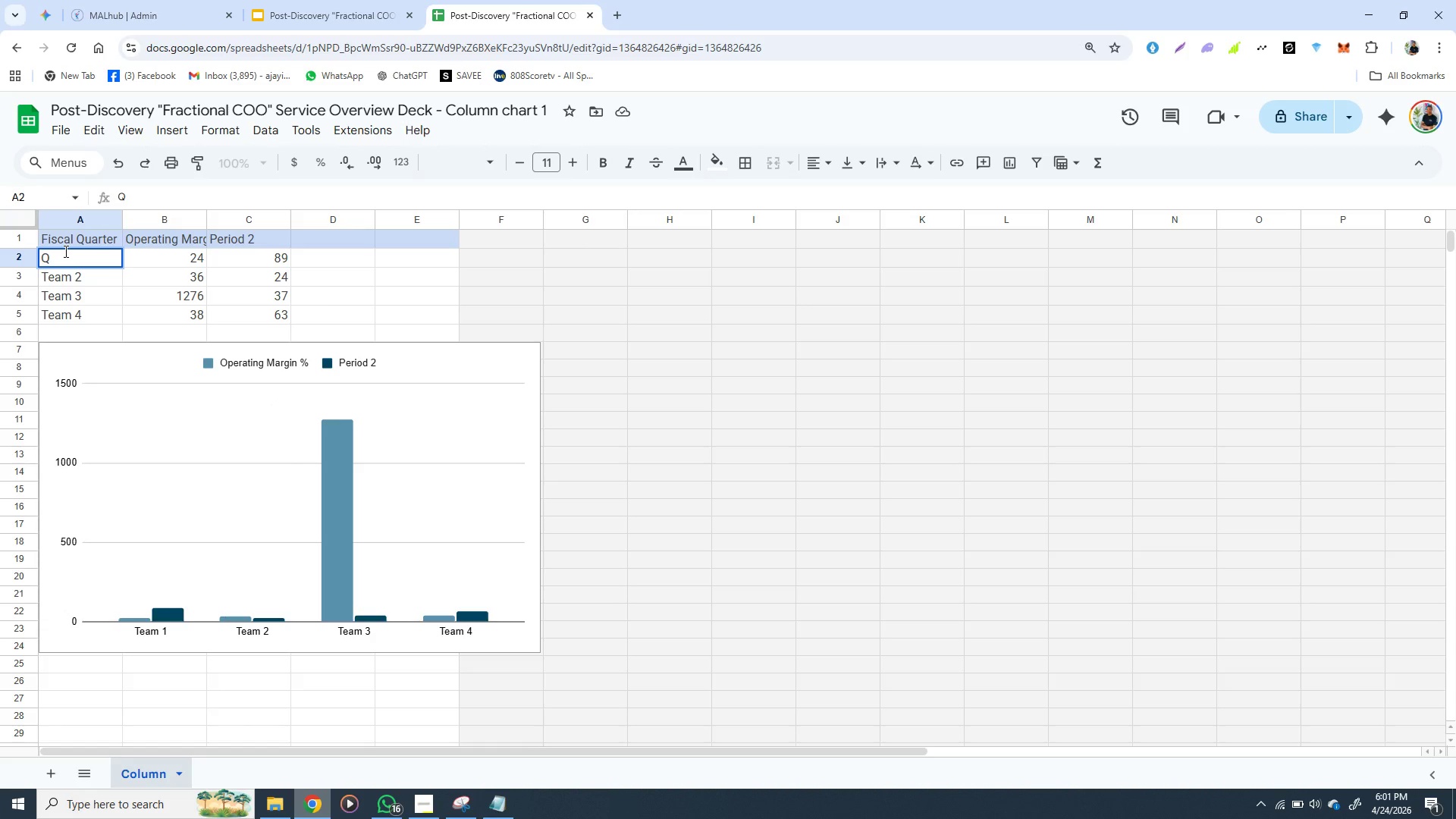 
type(1 ())
 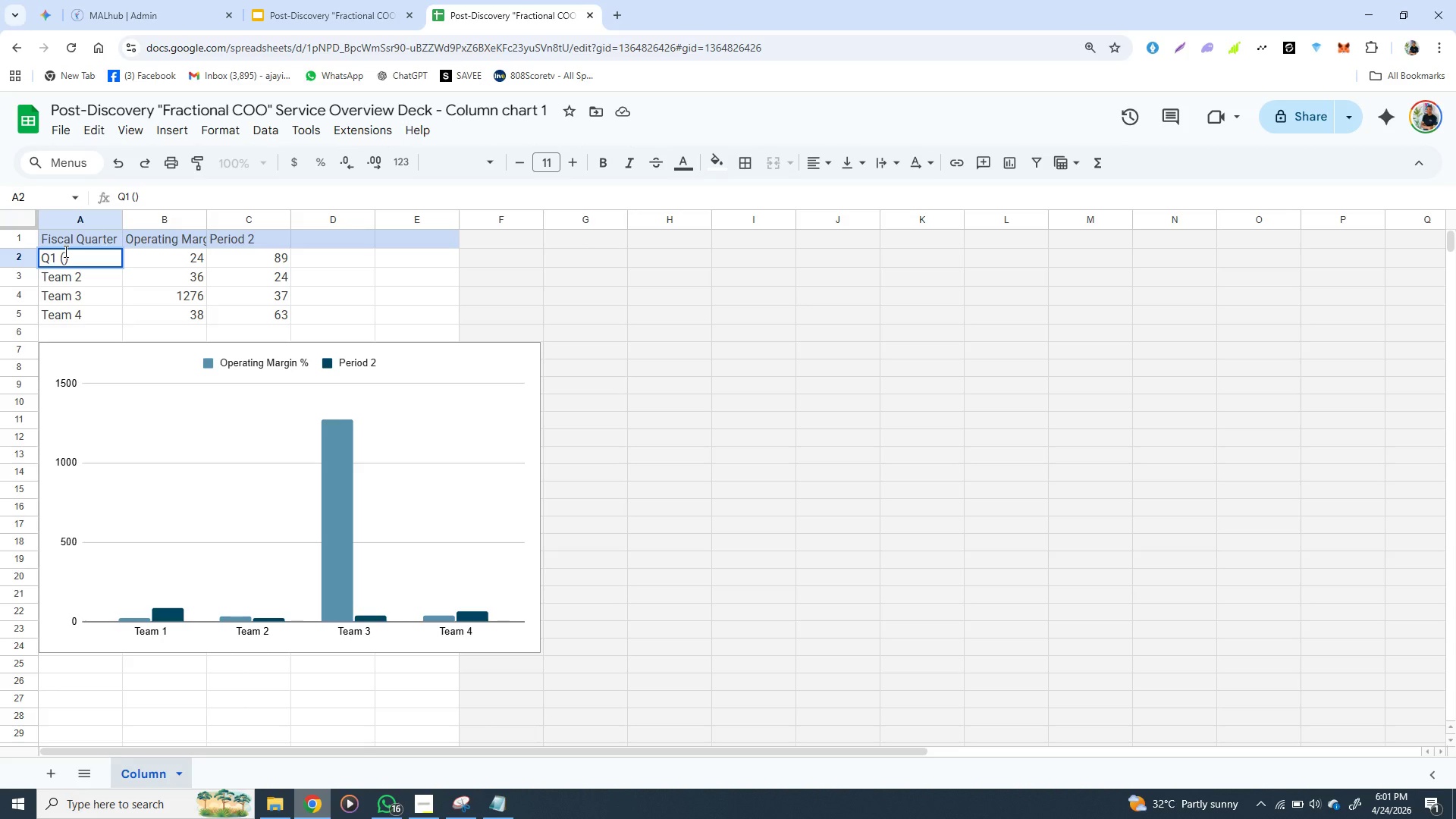 
key(ArrowLeft)
 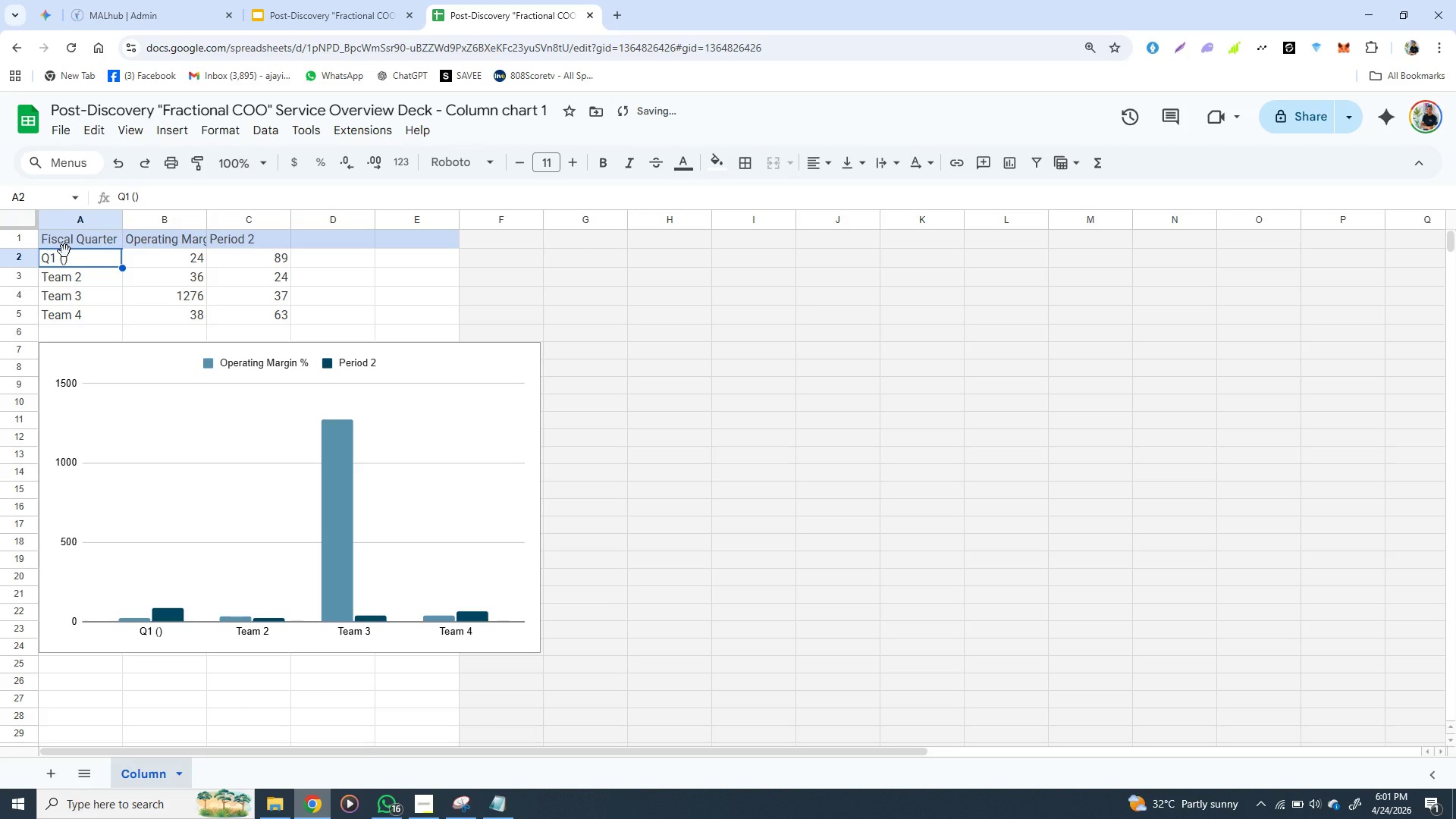 
type(Pre)
 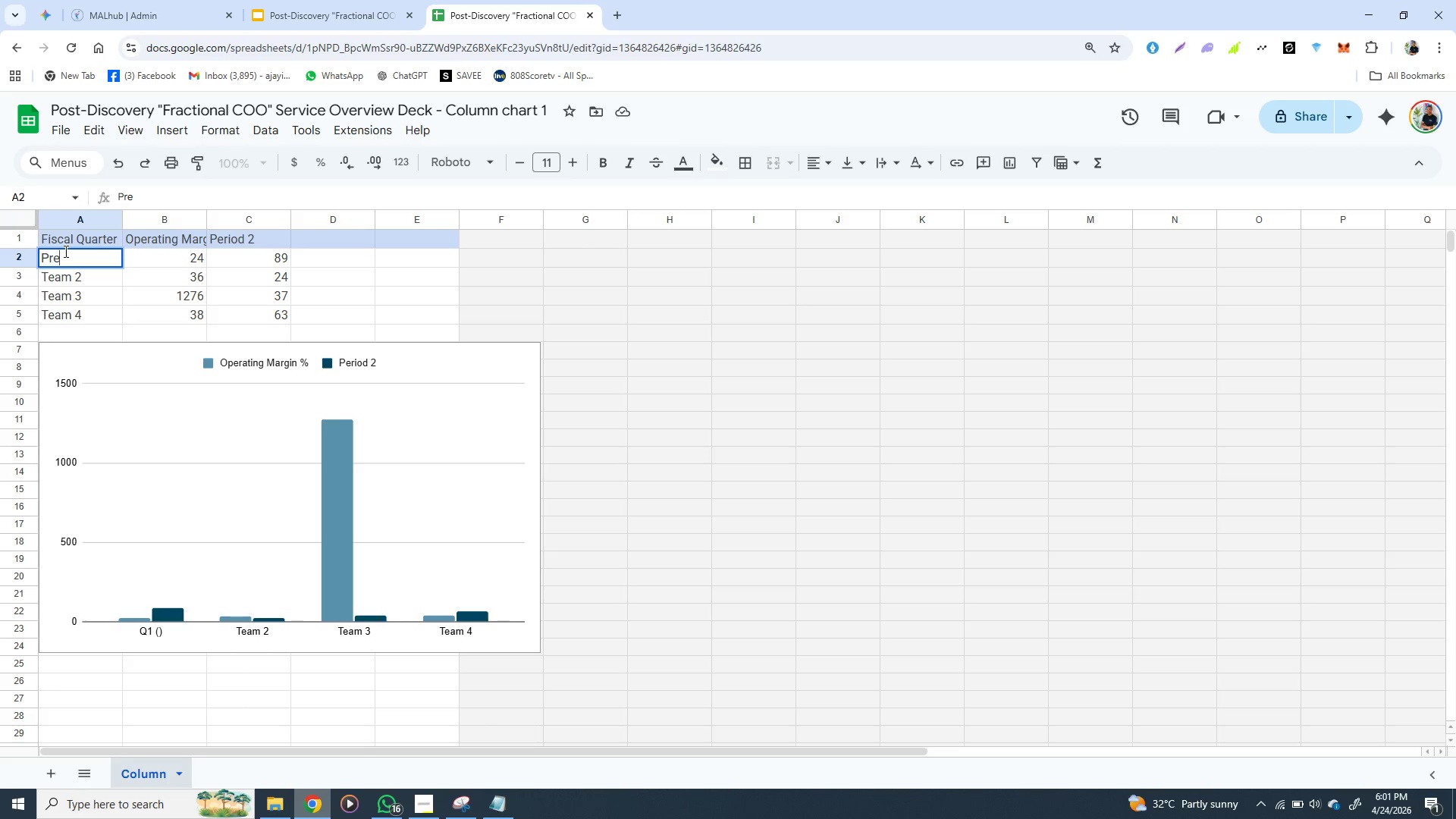 
key(Minus)
 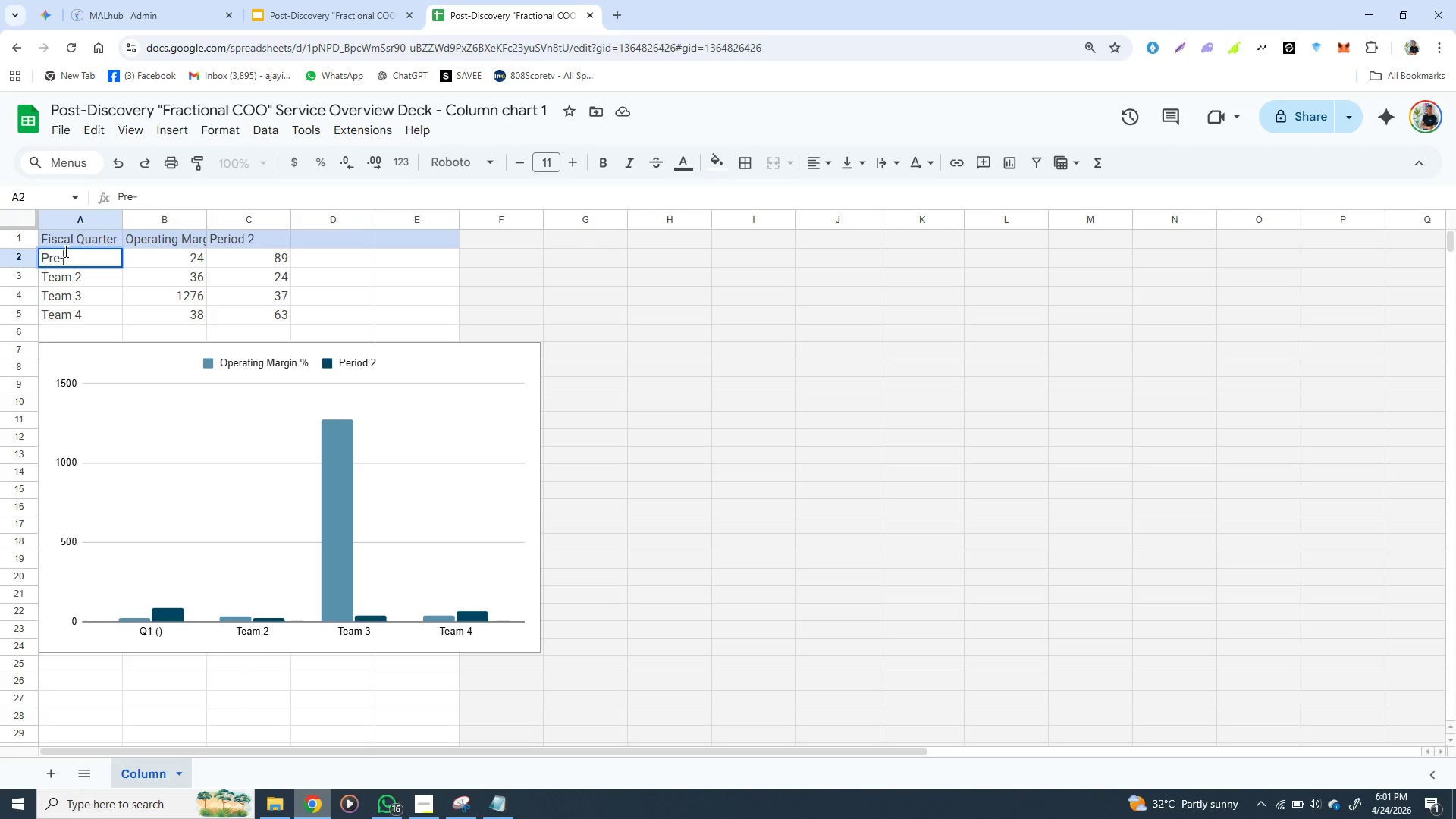 
type(n)
key(Backspace)
key(Backspace)
type( - Nexus)
 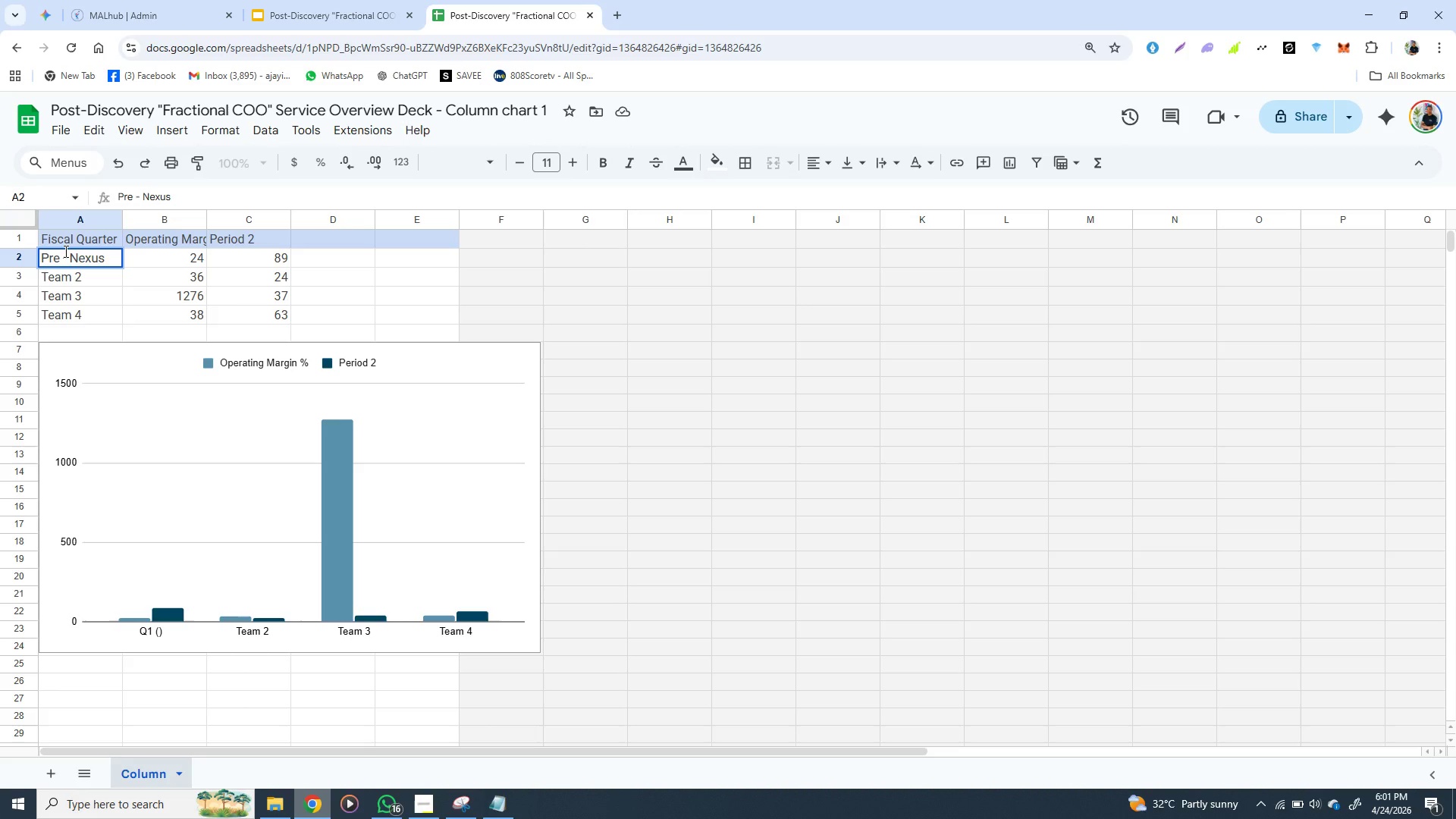 
left_click([114, 268])
 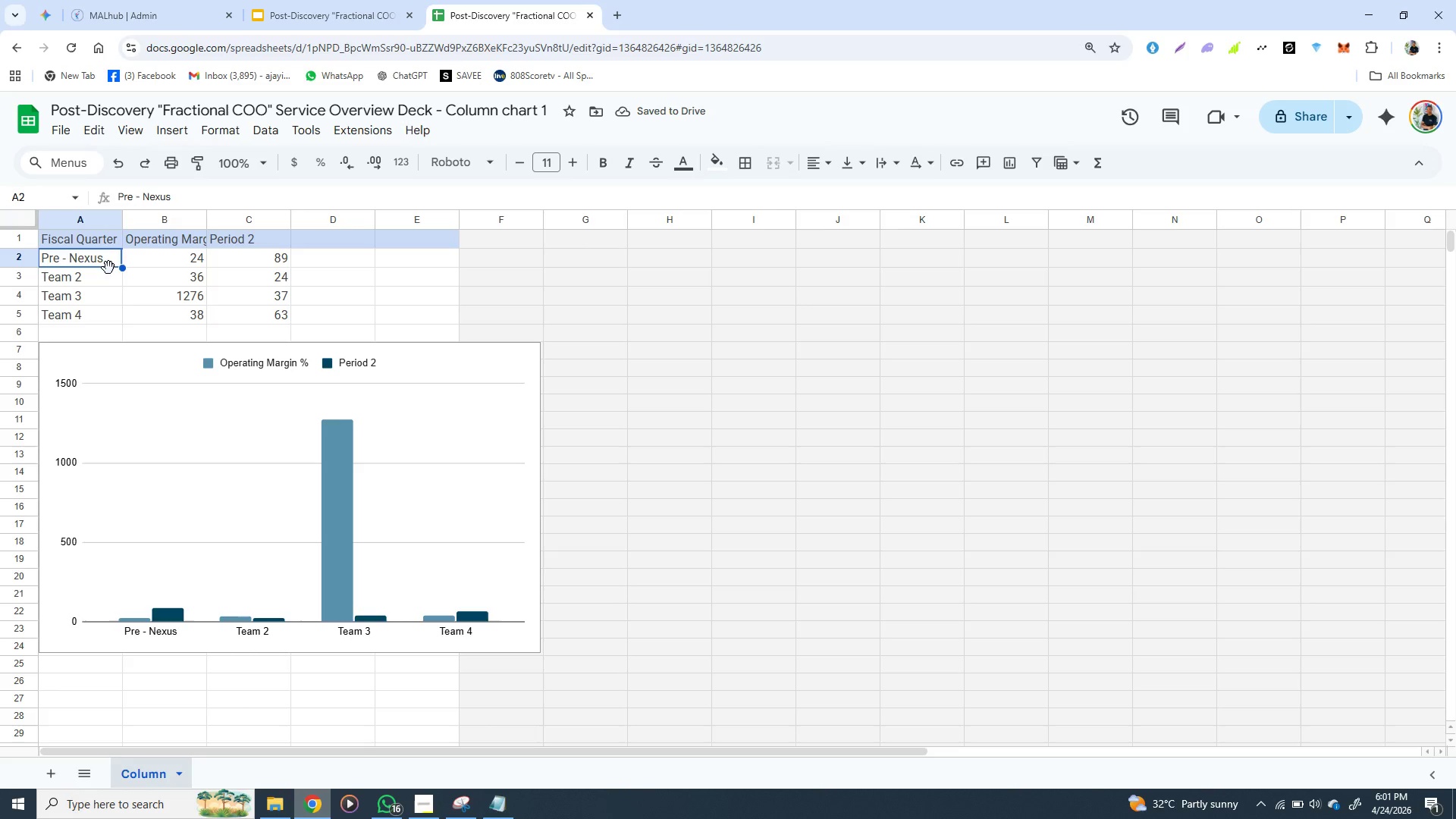 
left_click([102, 281])
 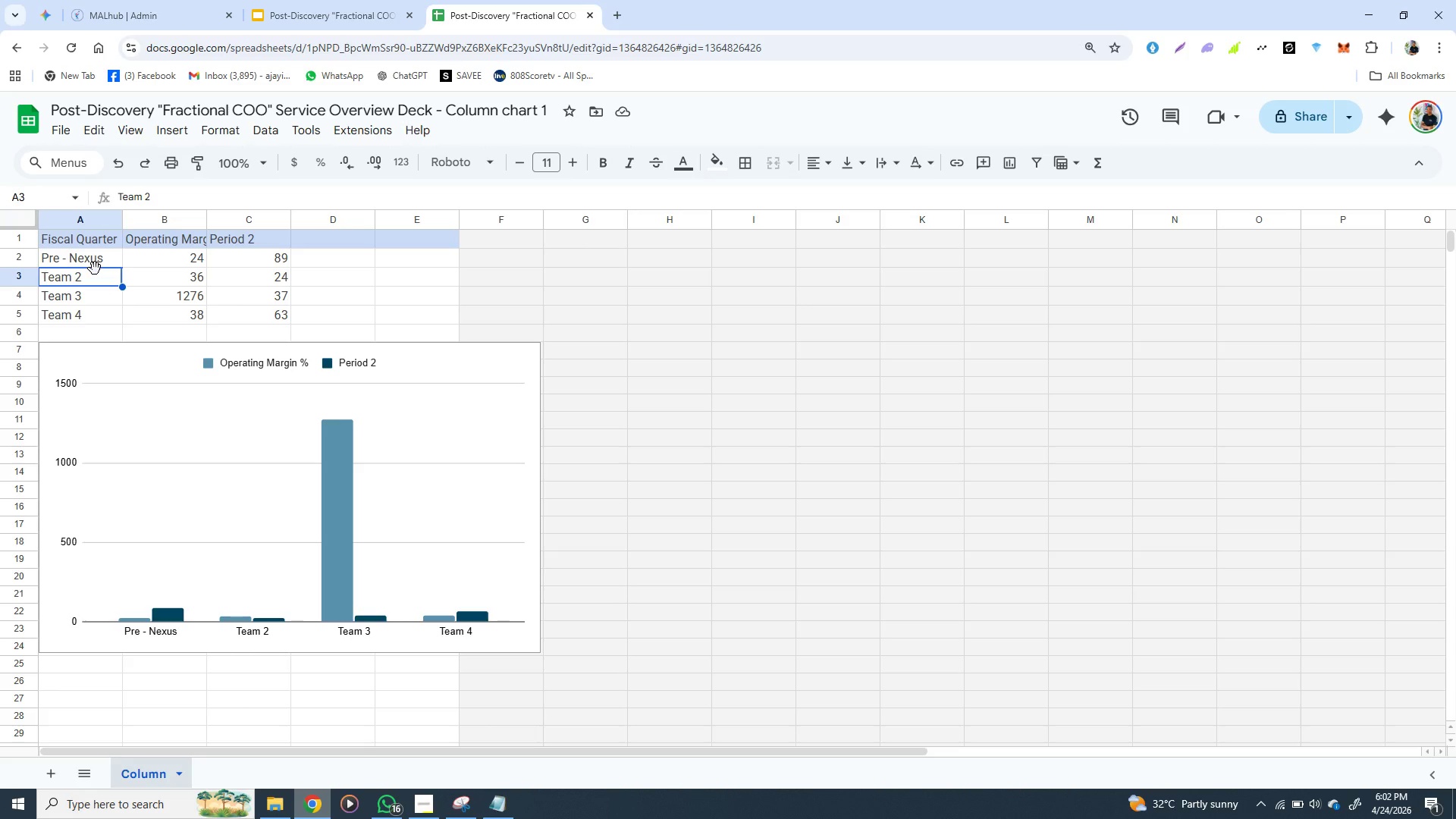 
left_click([95, 268])
 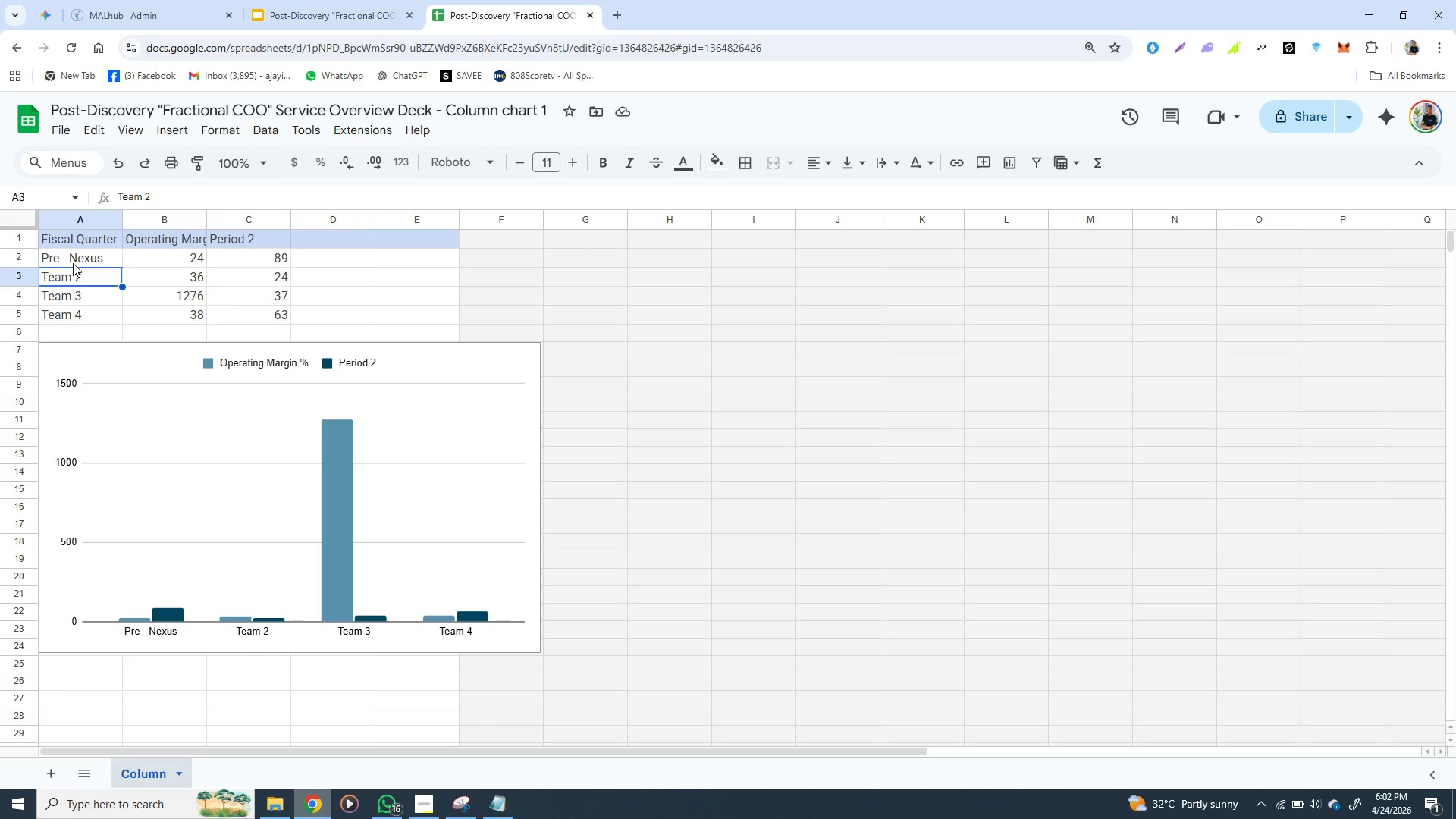 
left_click([73, 263])
 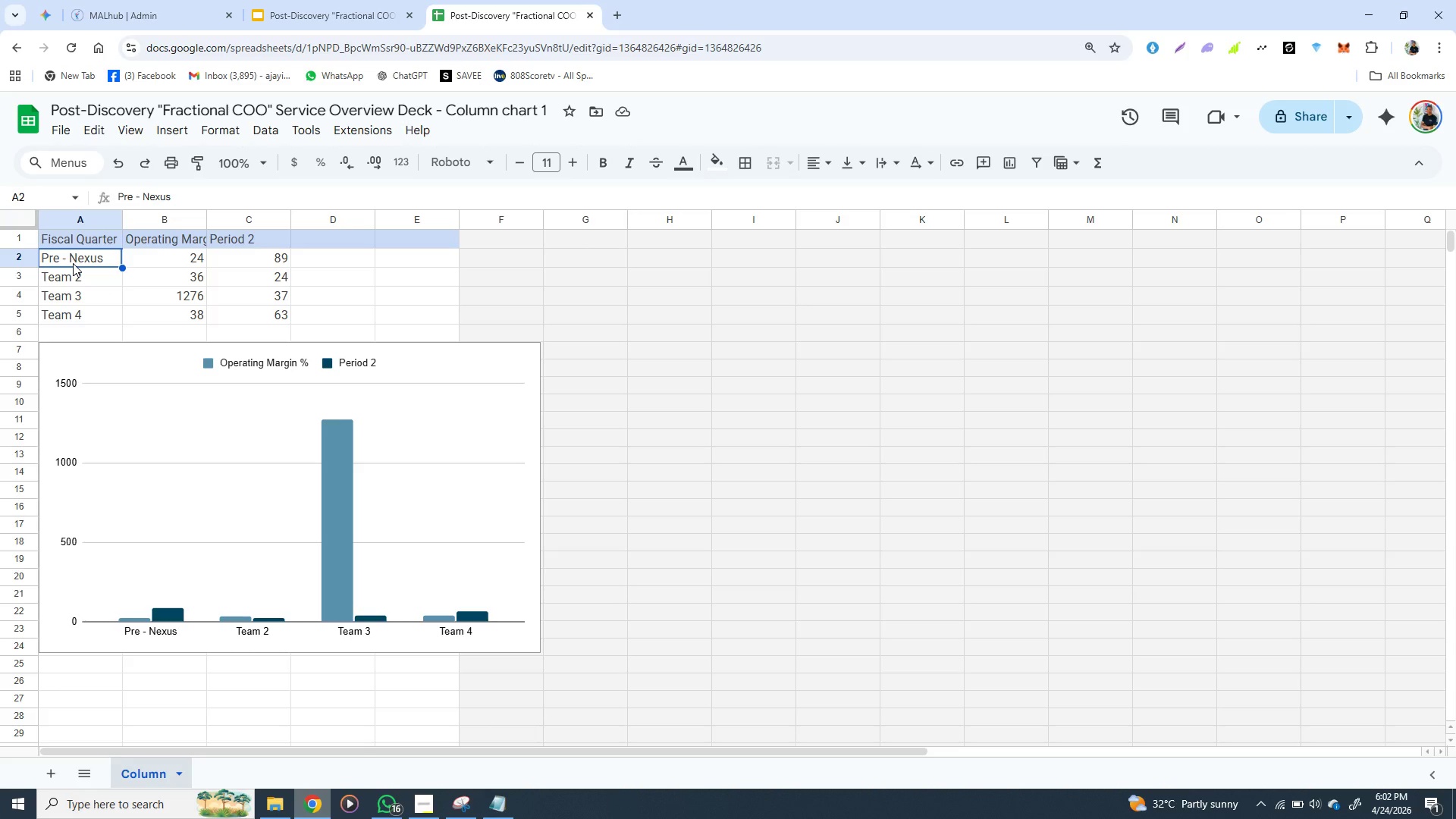 
key(ArrowLeft)
 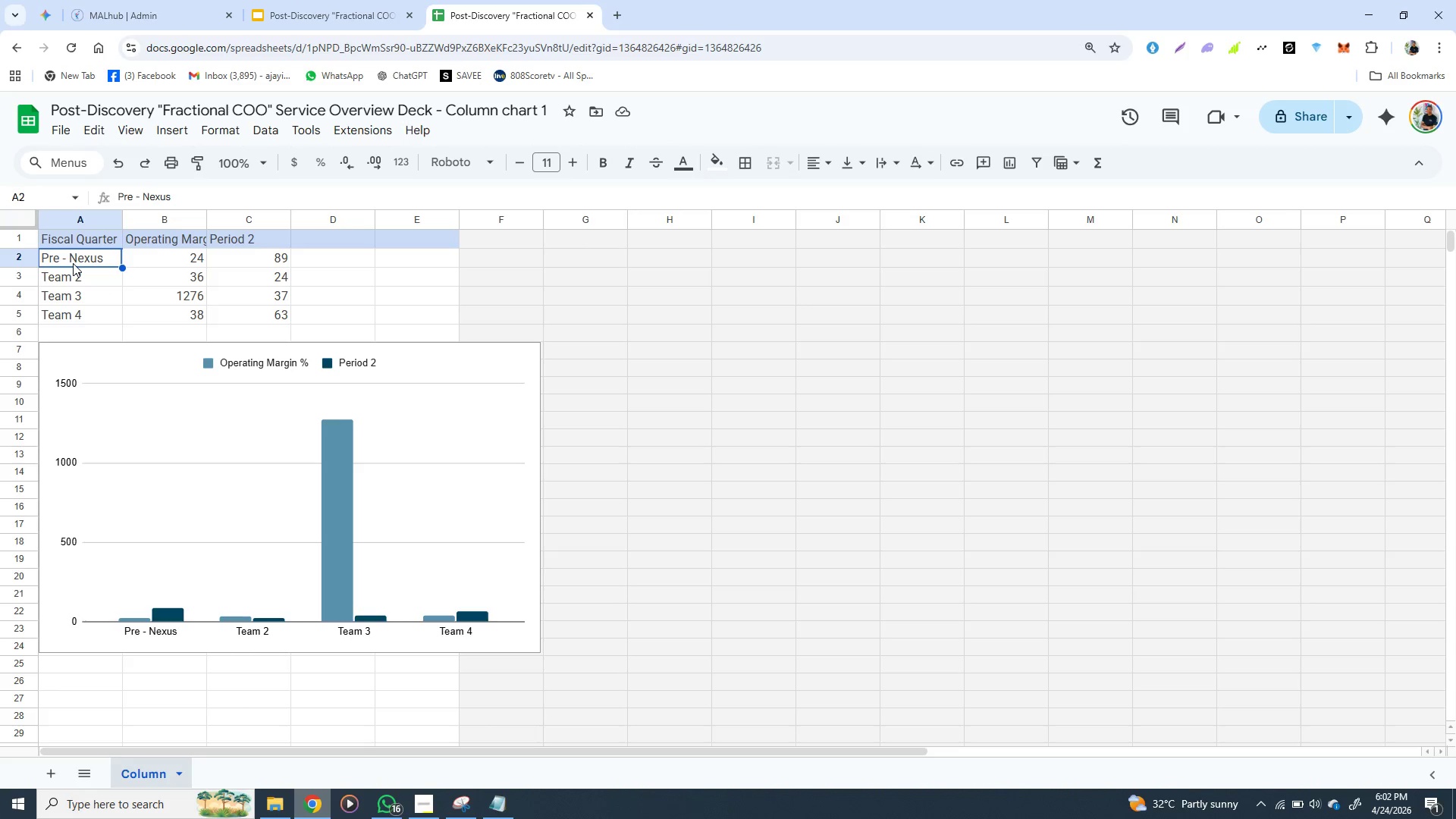 
key(ArrowLeft)
 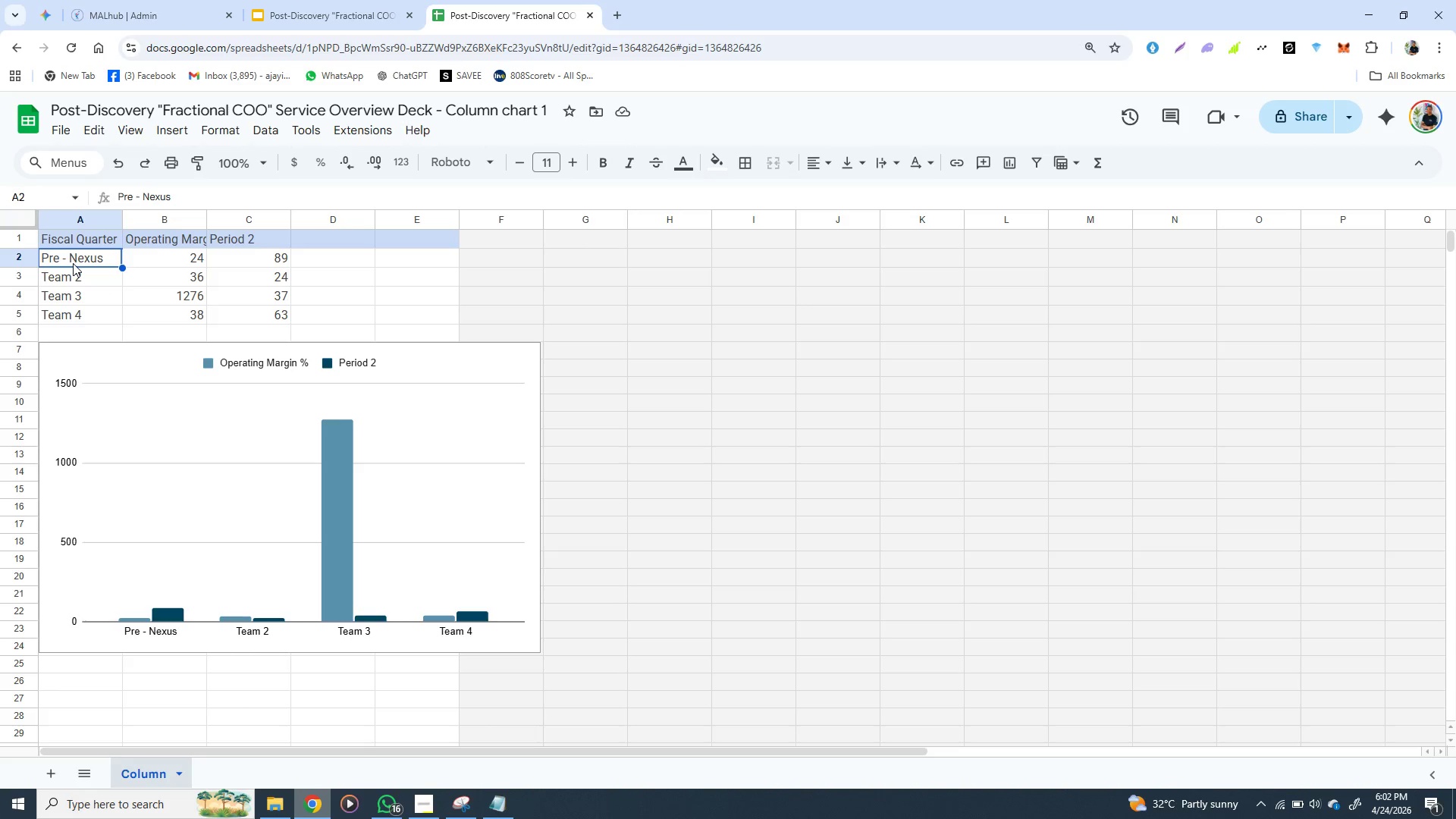 
key(ArrowLeft)
 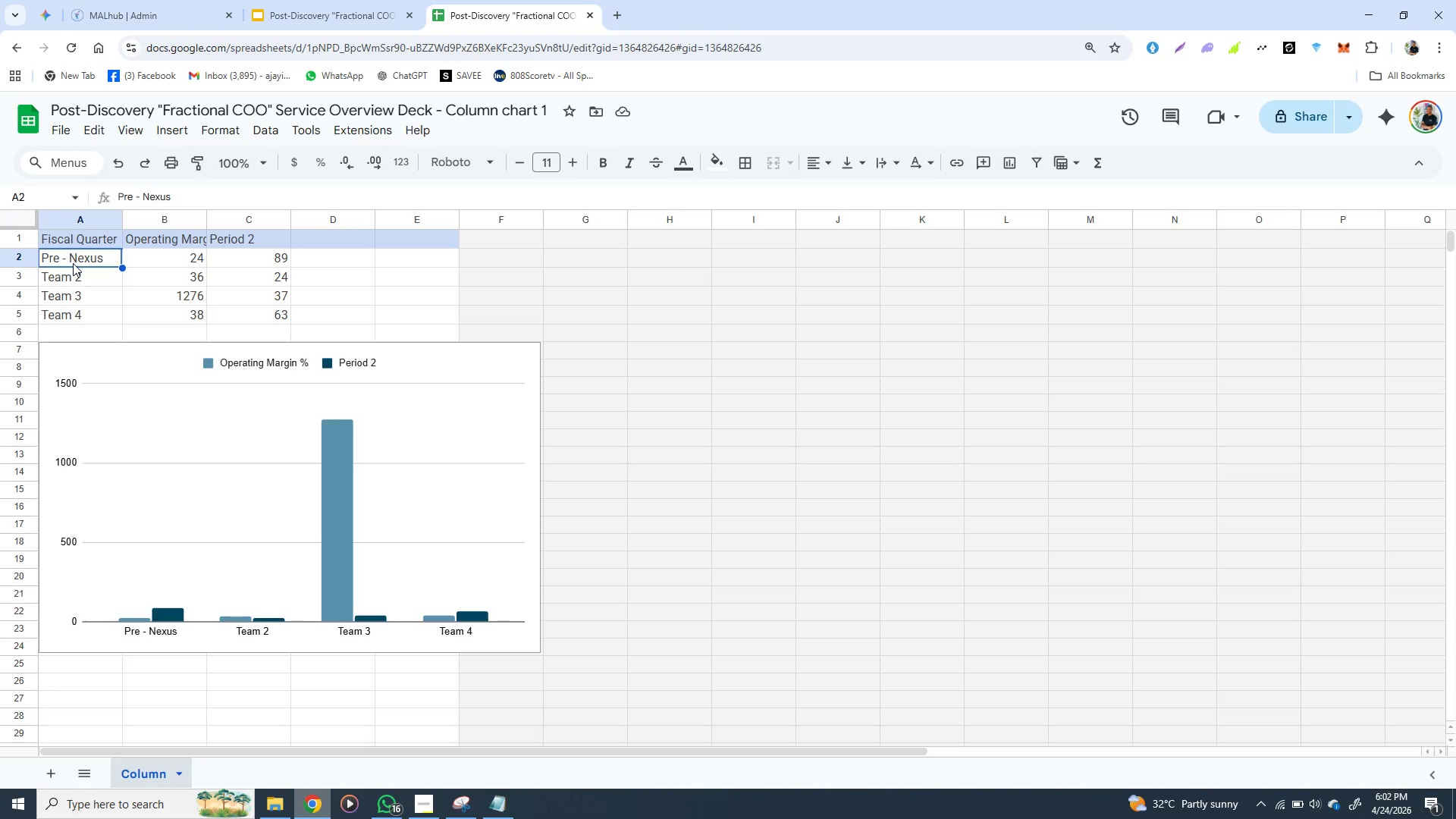 
double_click([73, 263])
 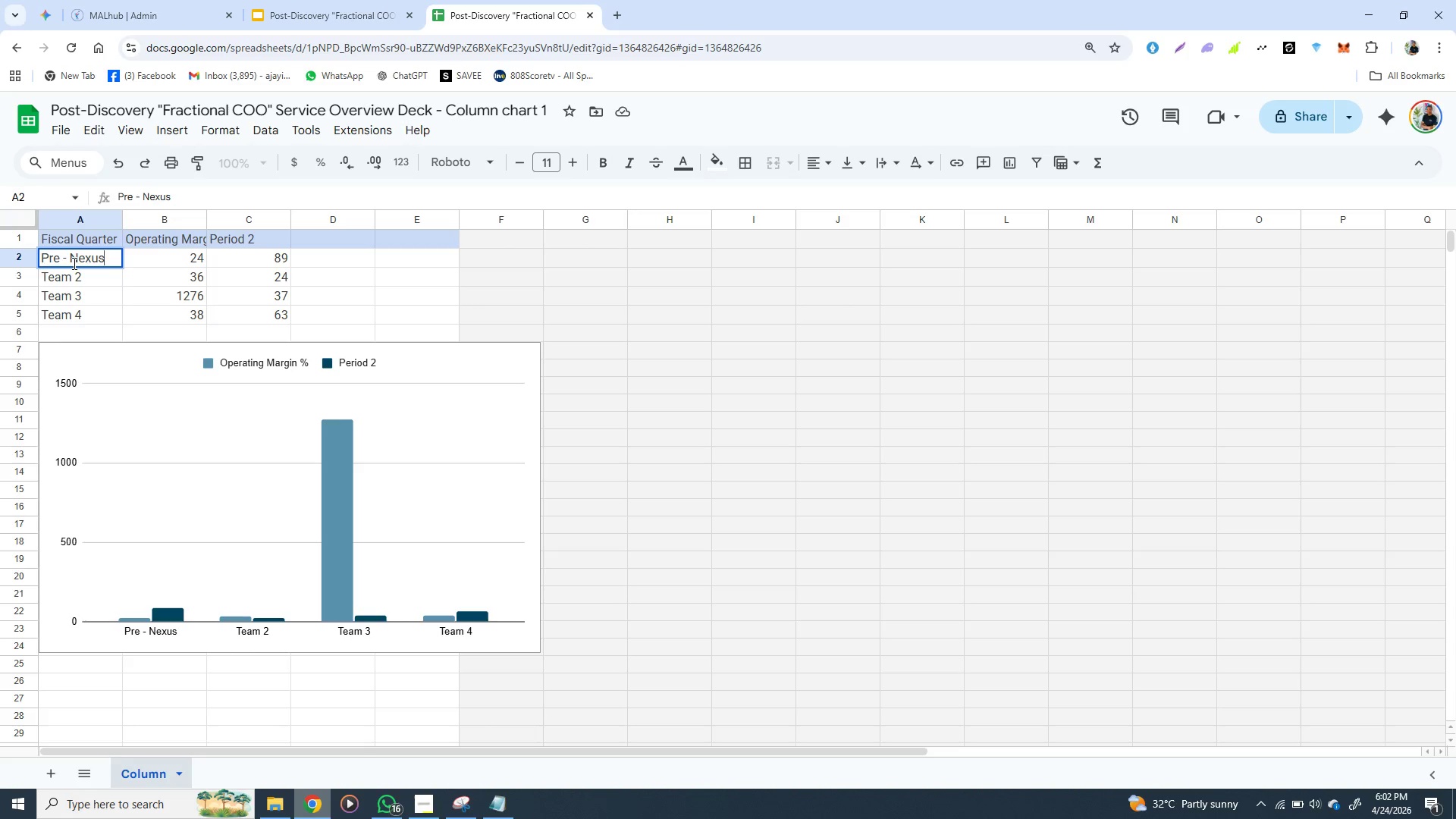 
hold_key(key=ArrowLeft, duration=0.97)
 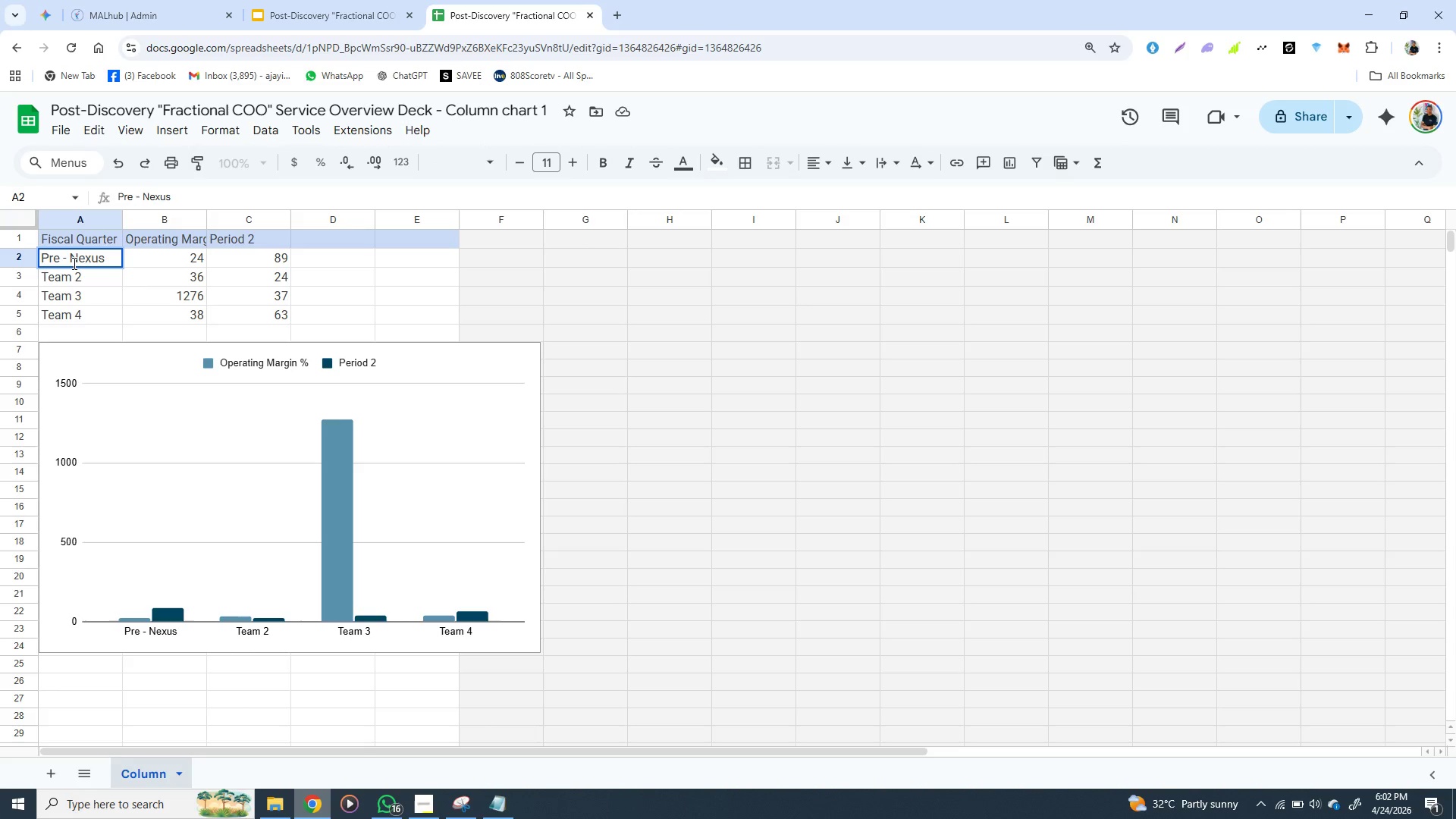 
hold_key(key=ShiftLeft, duration=1.5)
 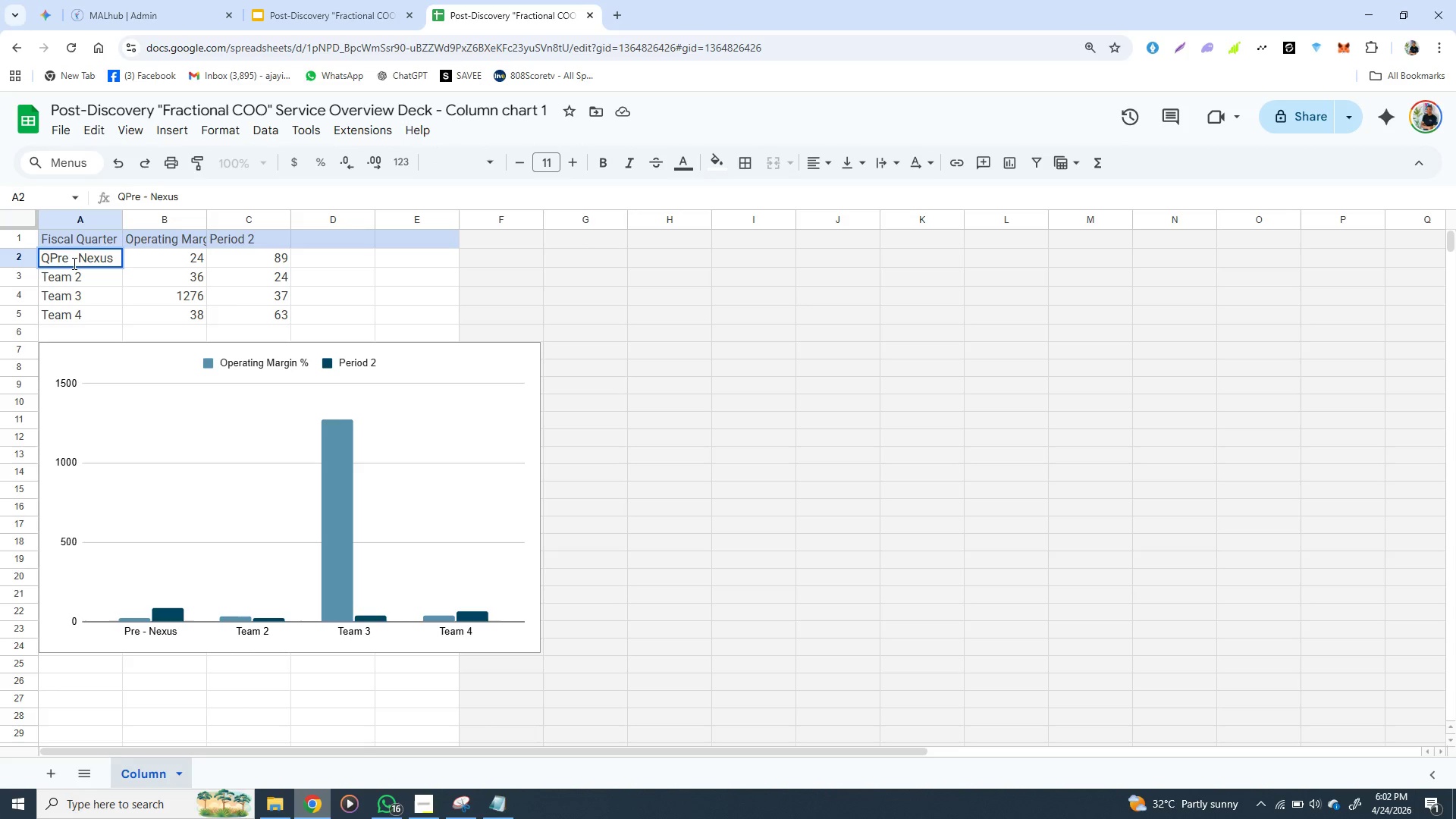 
type(Q1 C)
key(Backspace)
type(()
 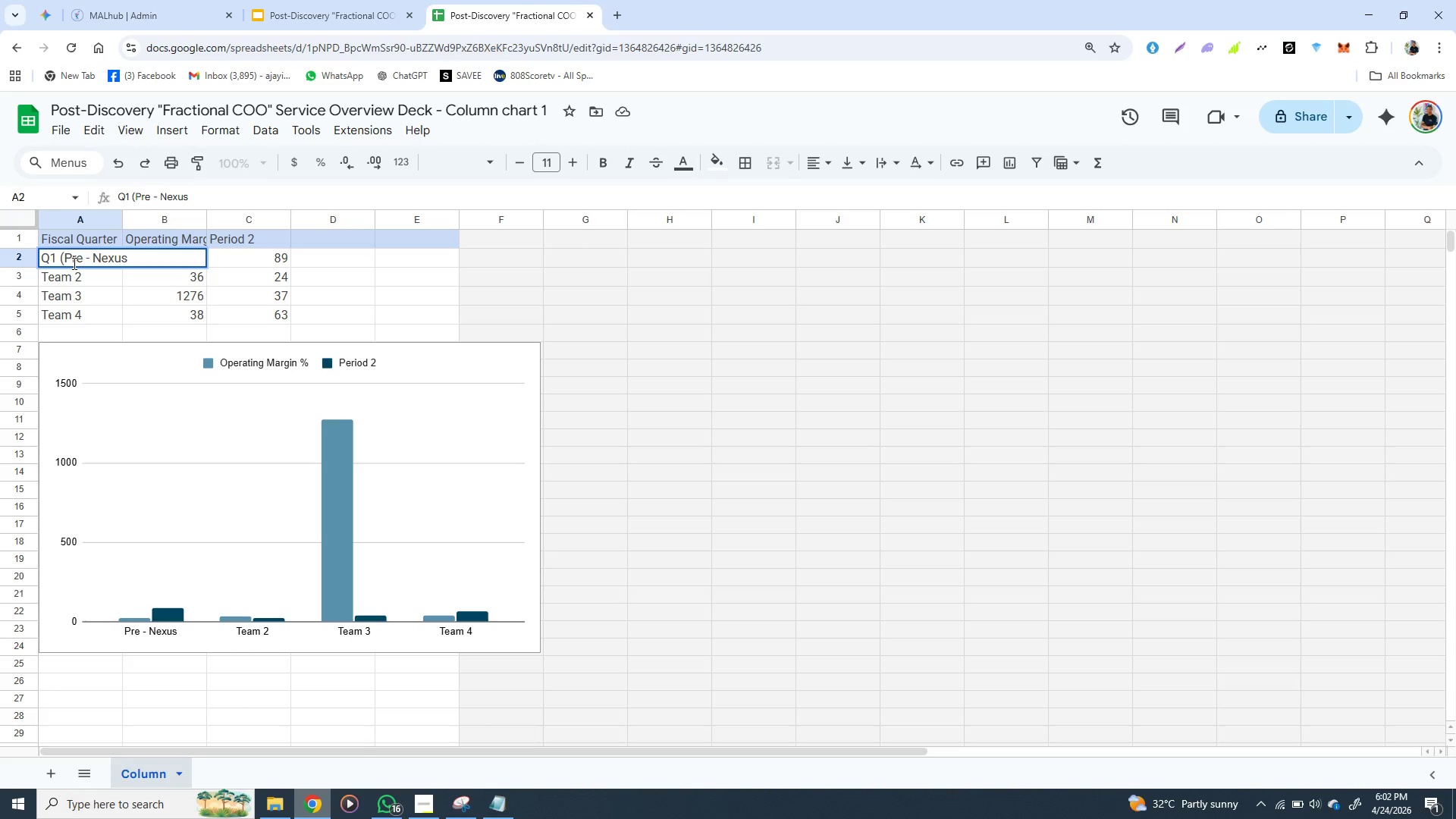 
left_click([130, 262])
 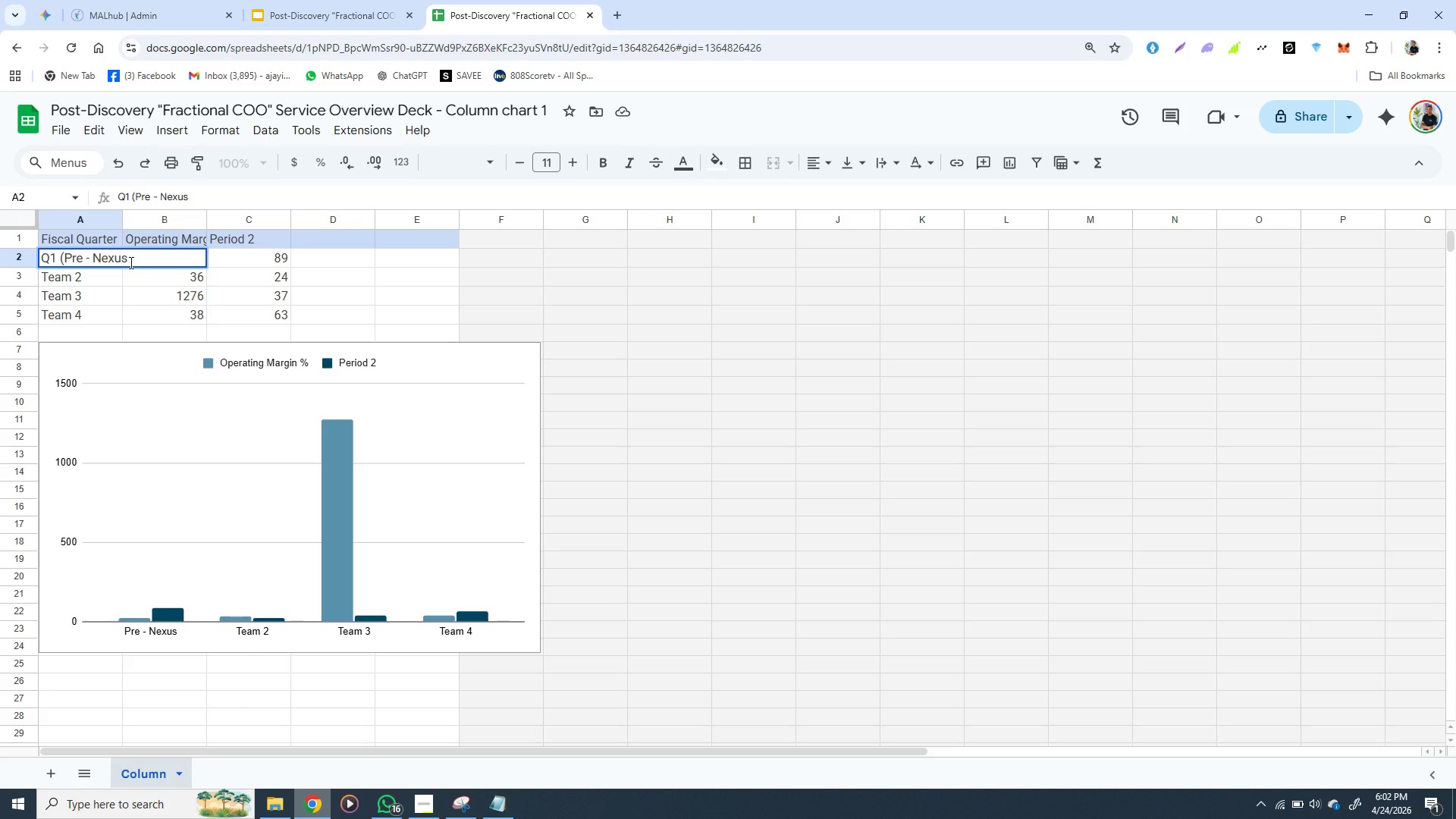 
hold_key(key=ShiftLeft, duration=1.53)
 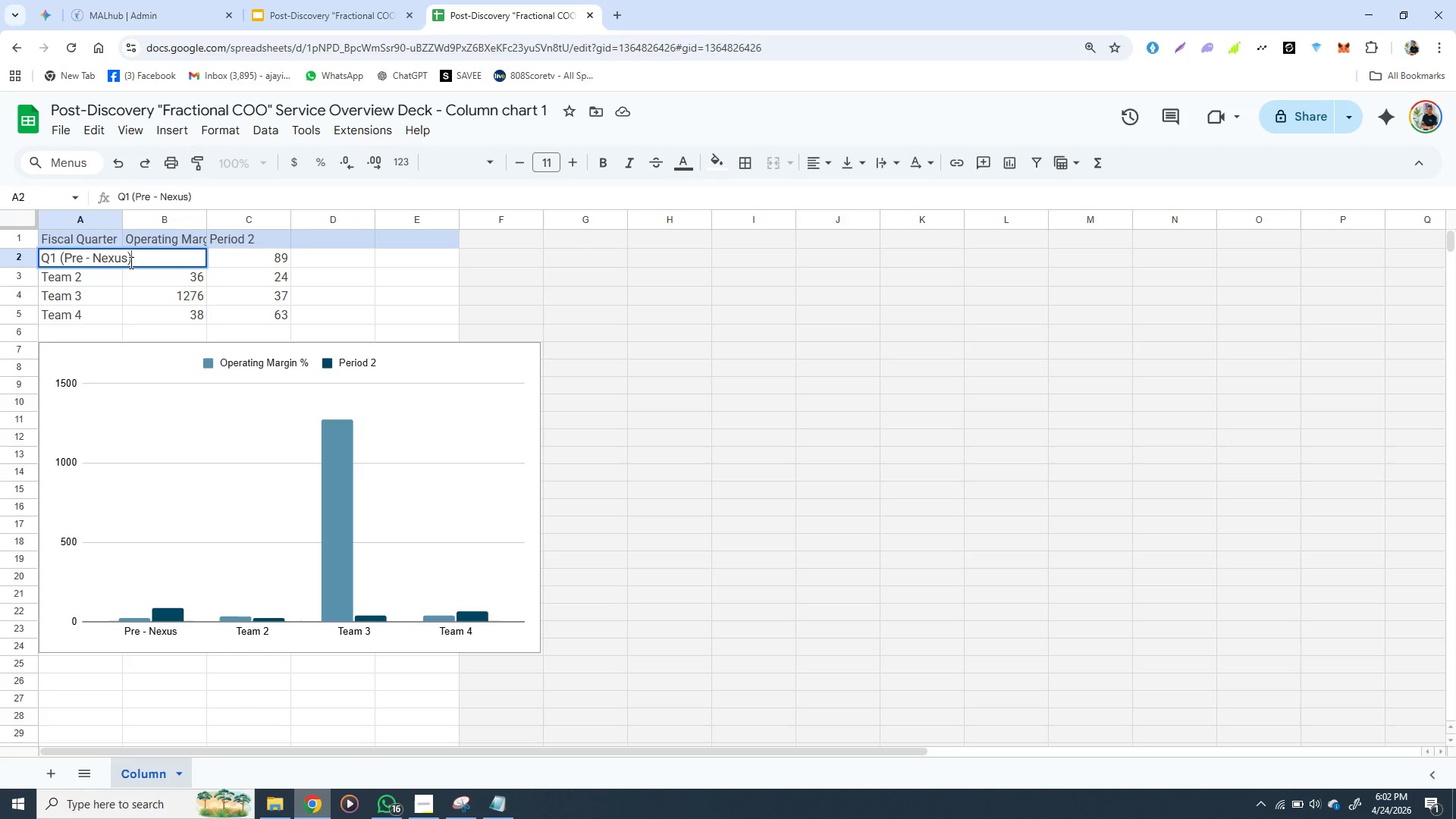 
key(Shift+0)
 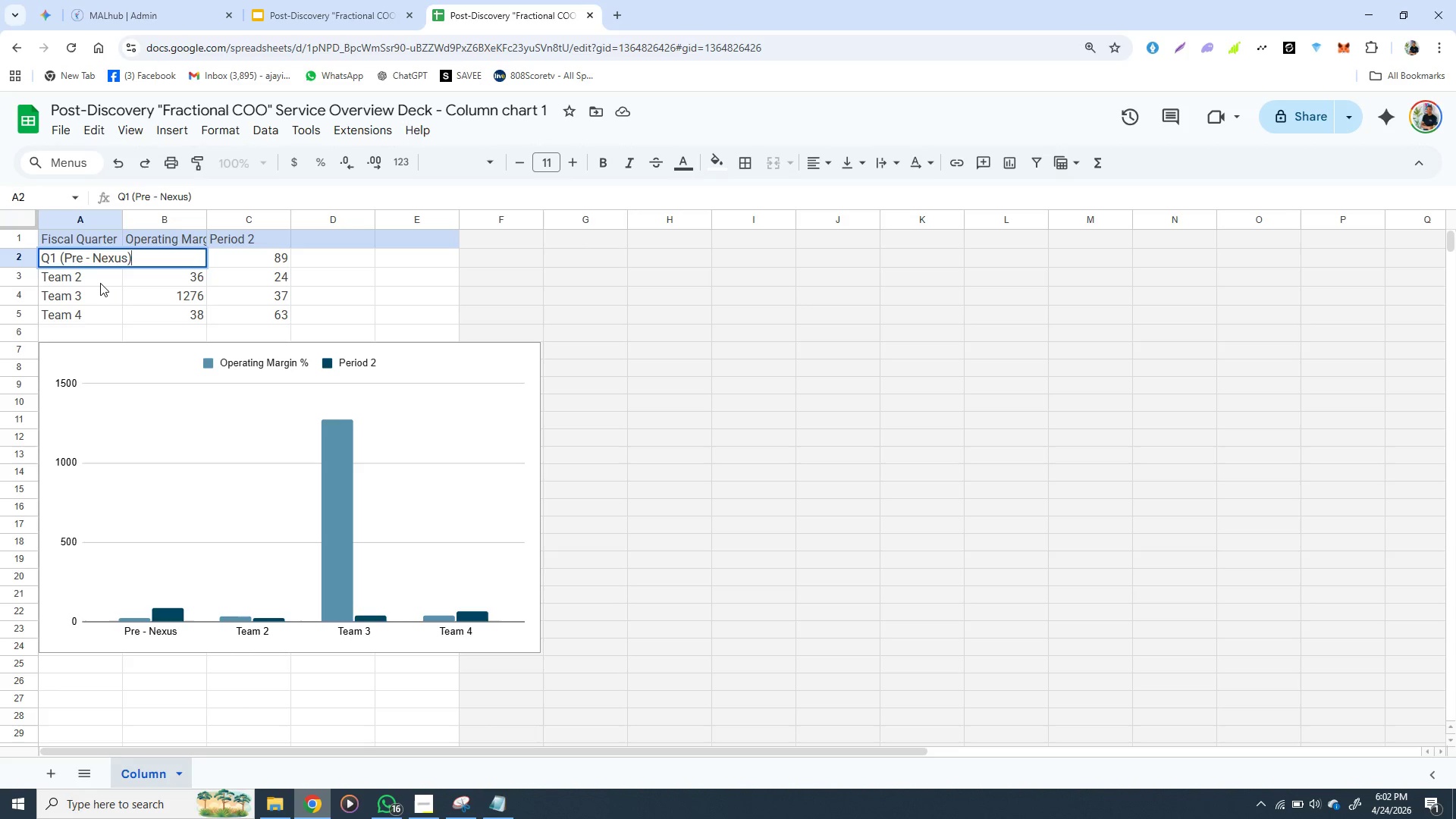 
left_click([100, 283])
 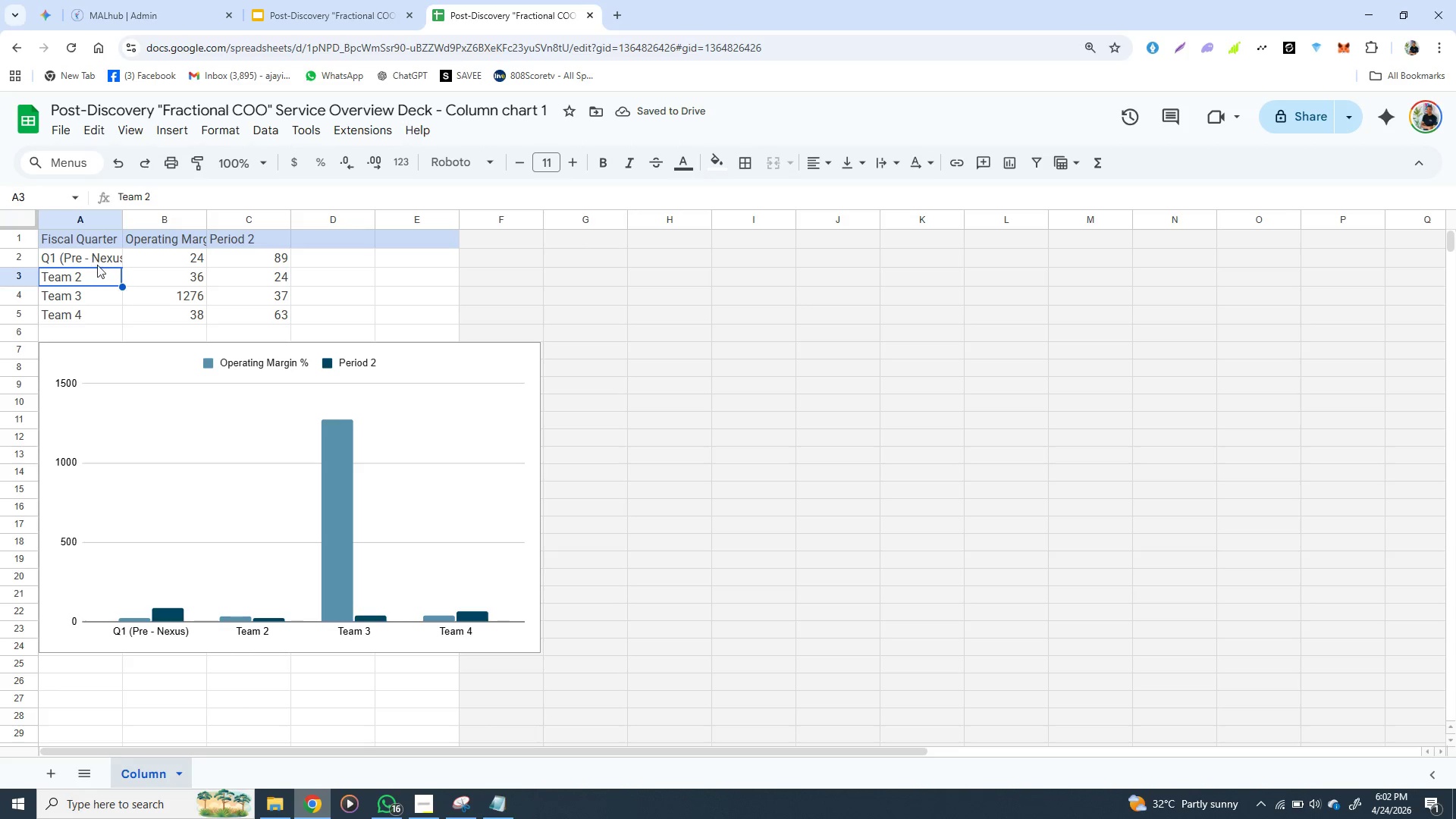 
left_click([120, 260])
 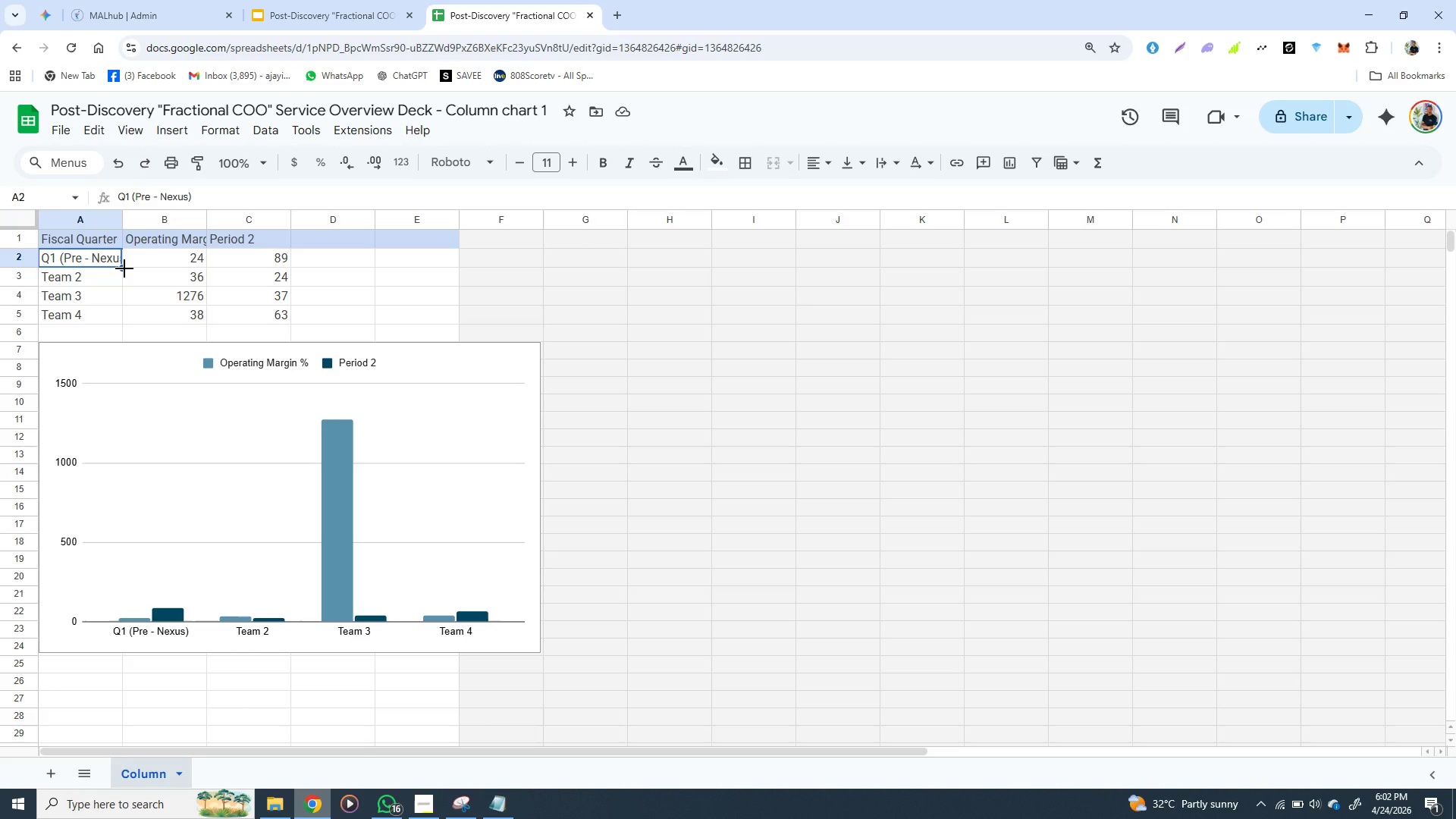 
left_click_drag(start_coordinate=[124, 268], to_coordinate=[118, 296])
 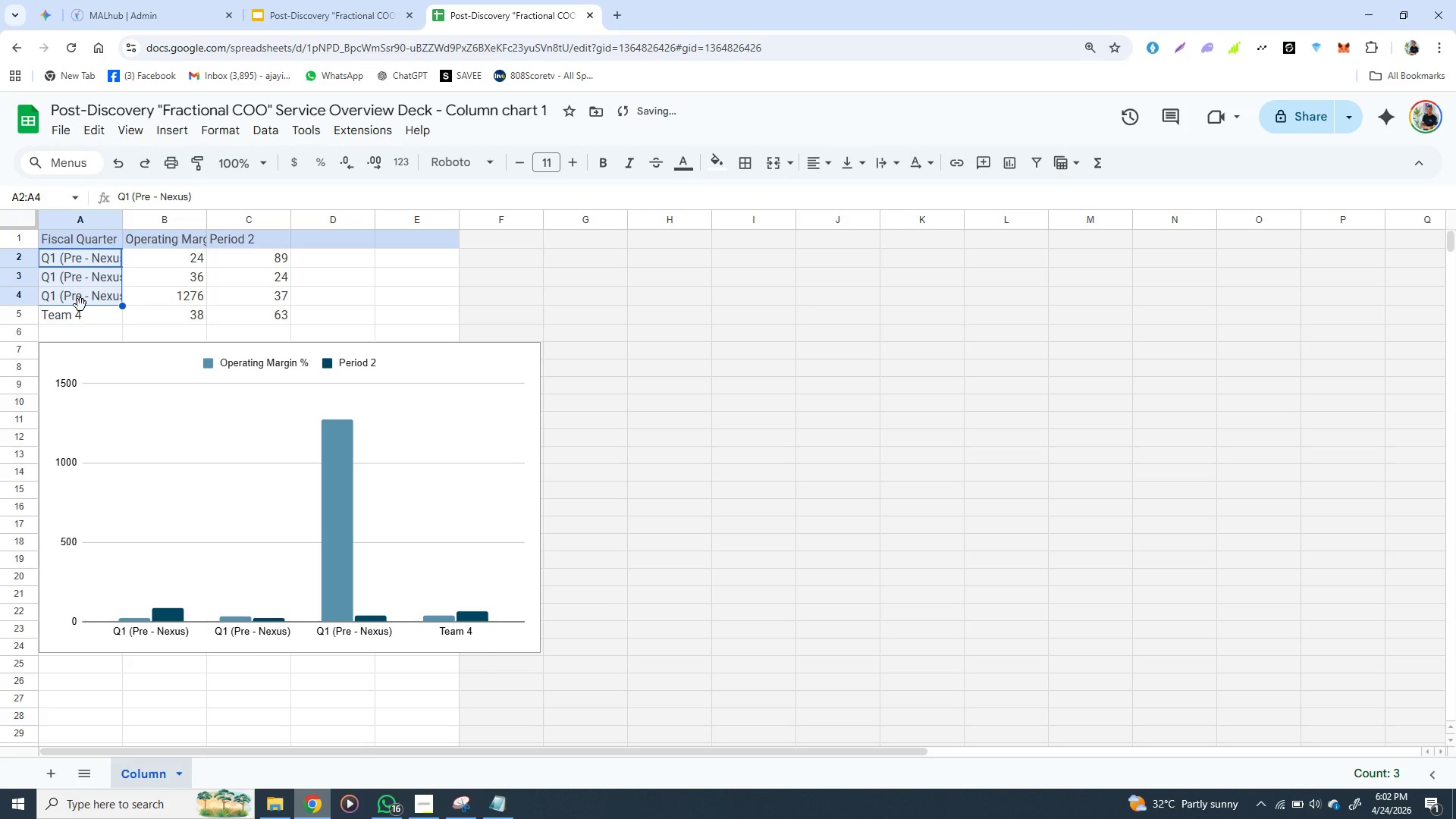 
left_click_drag(start_coordinate=[80, 305], to_coordinate=[80, 309])
 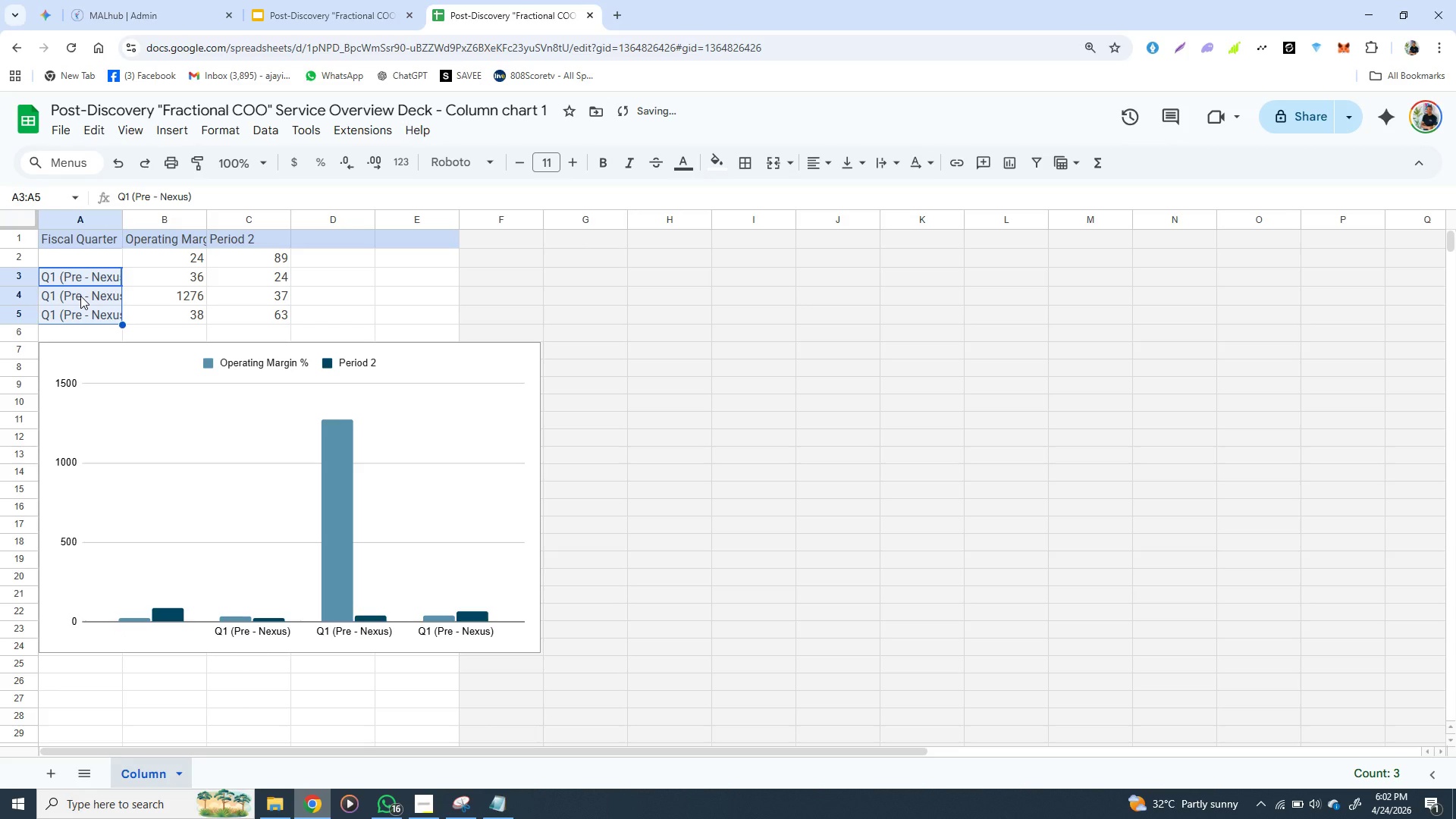 
key(Control+Z)
 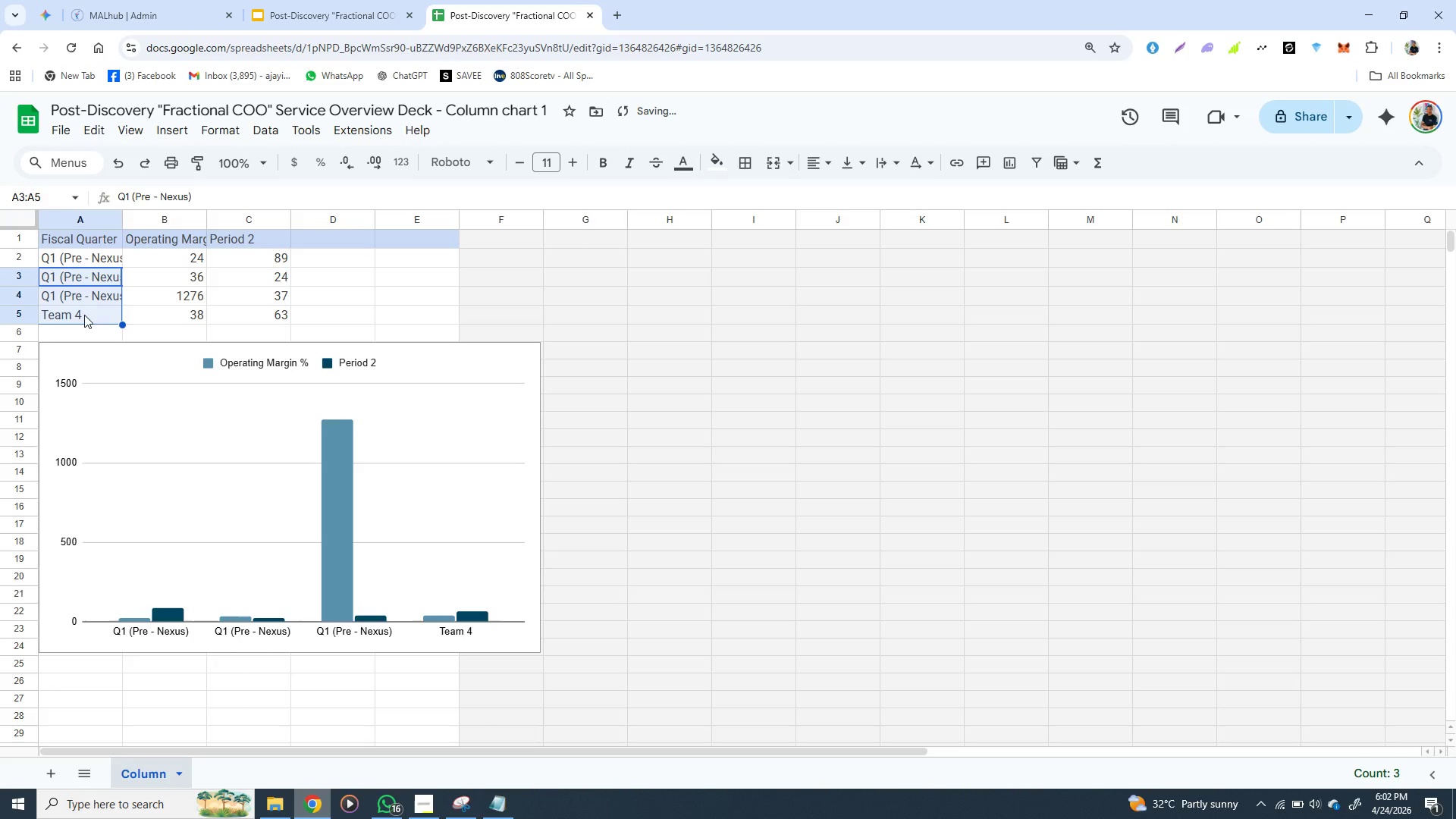 
double_click([84, 315])
 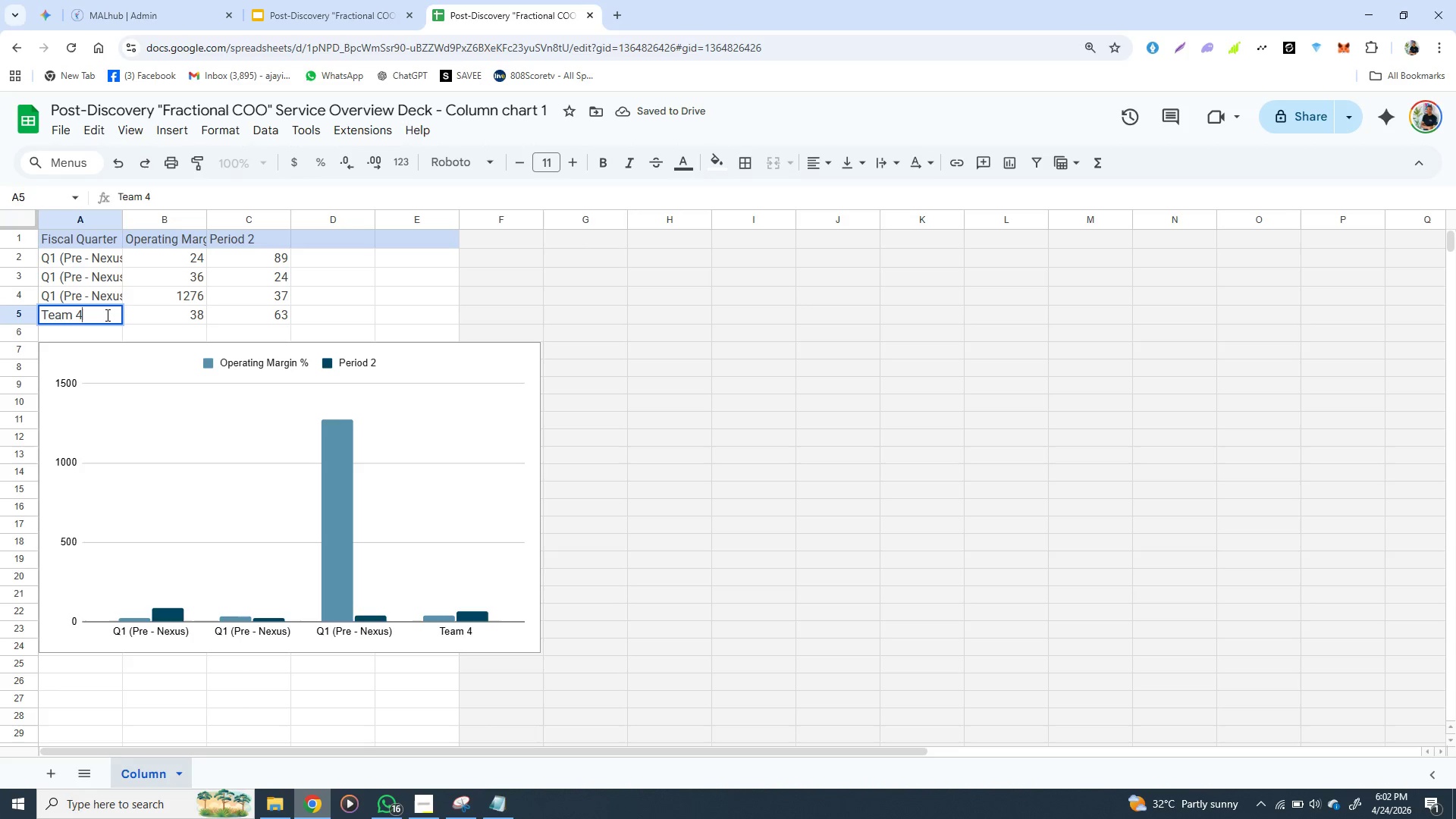 
double_click([106, 315])
 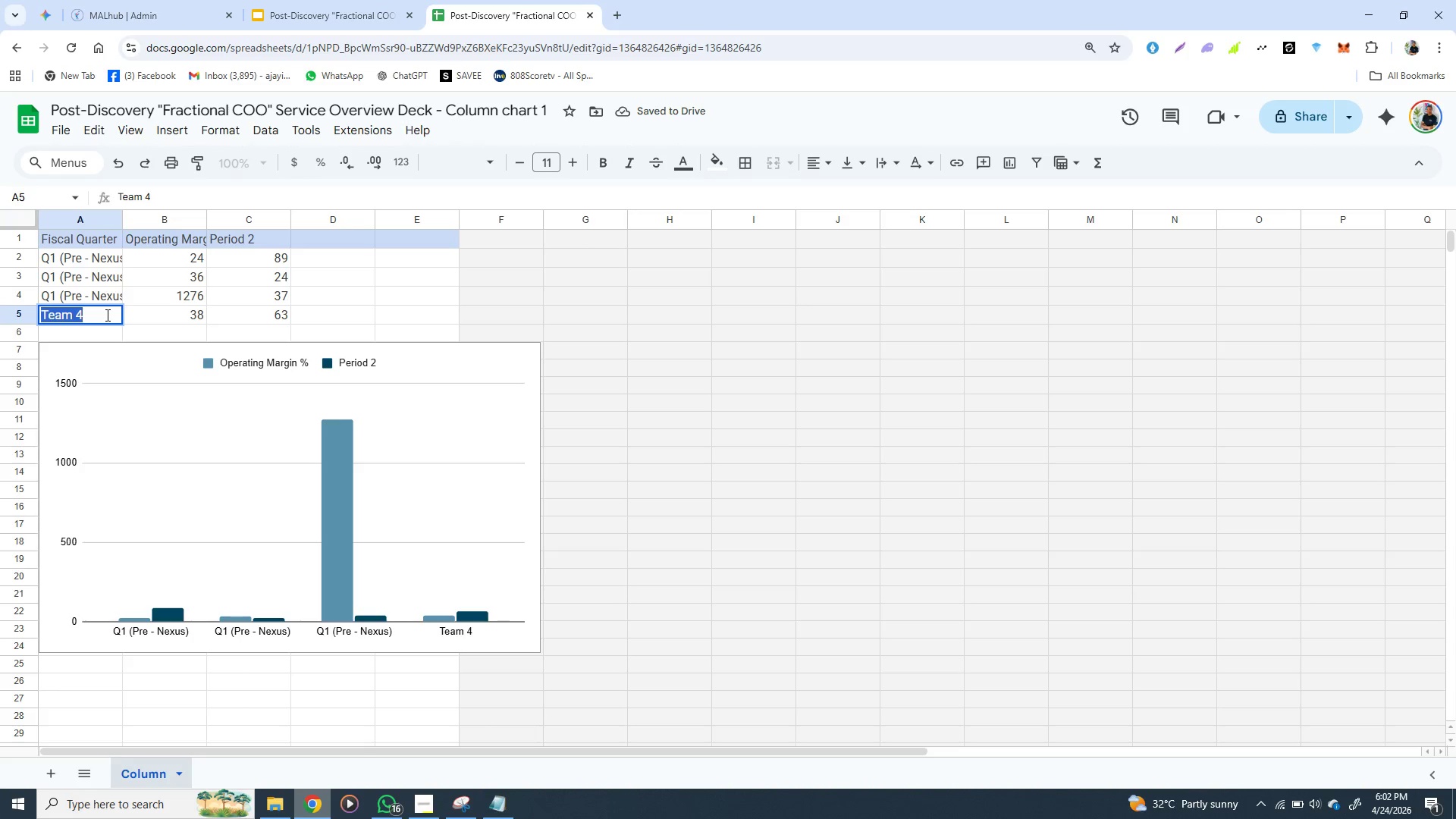 
triple_click([106, 315])
 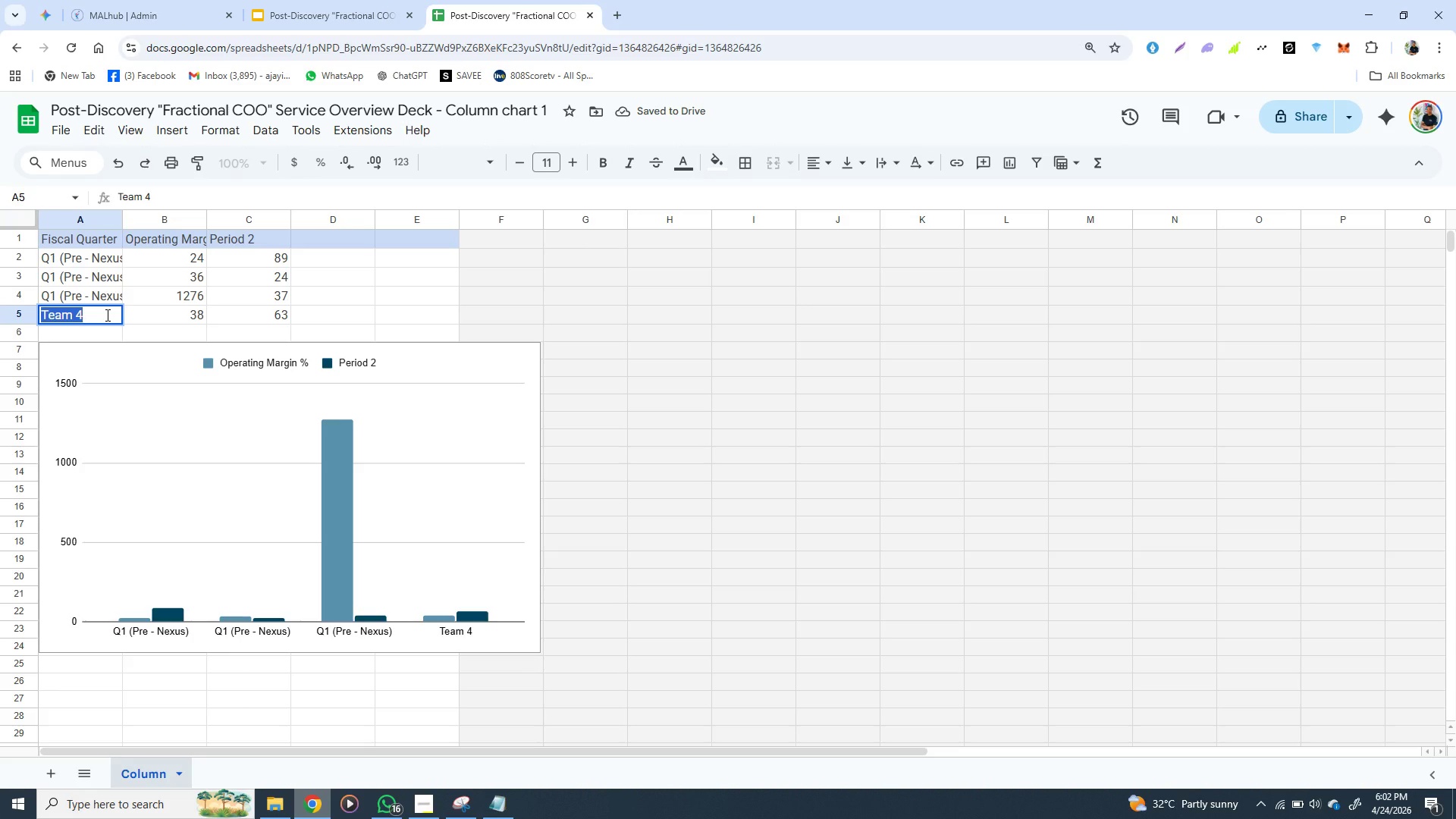 
hold_key(key=ShiftLeft, duration=1.53)
left_click([169, 316])
 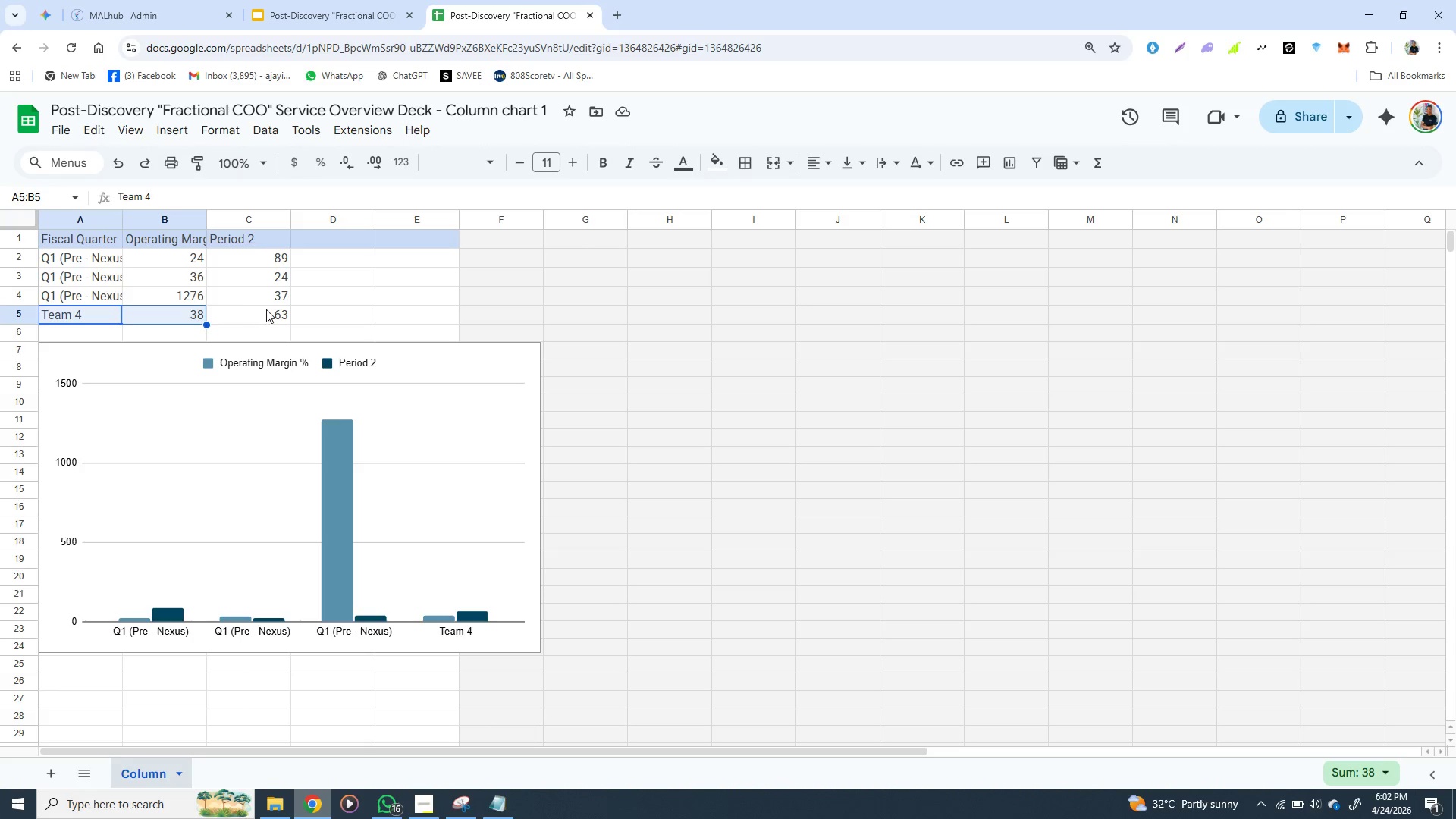 
hold_key(key=ShiftLeft, duration=0.5)
left_click([268, 309])
 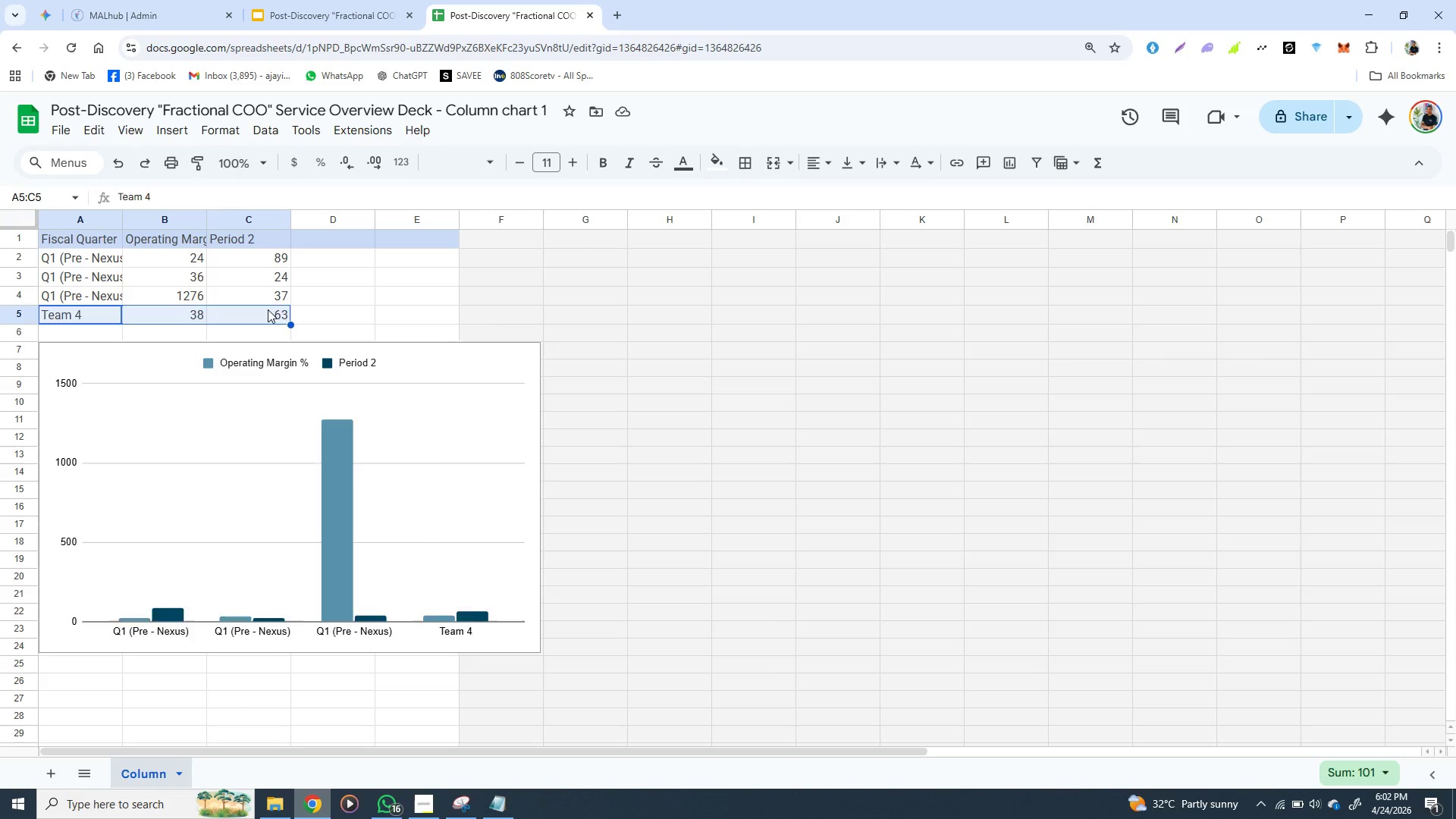 
key(Backspace)
 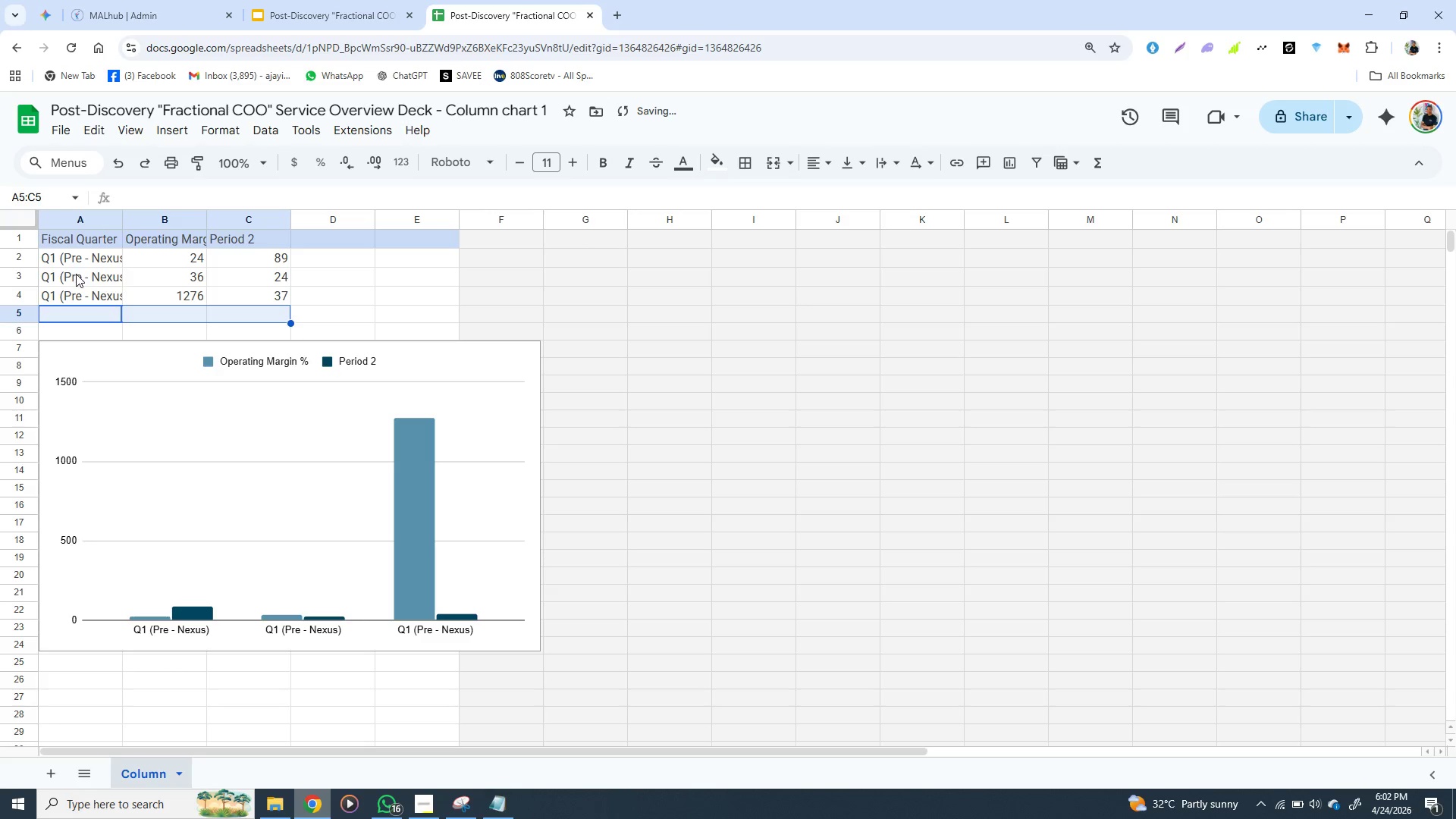 
double_click([76, 274])
 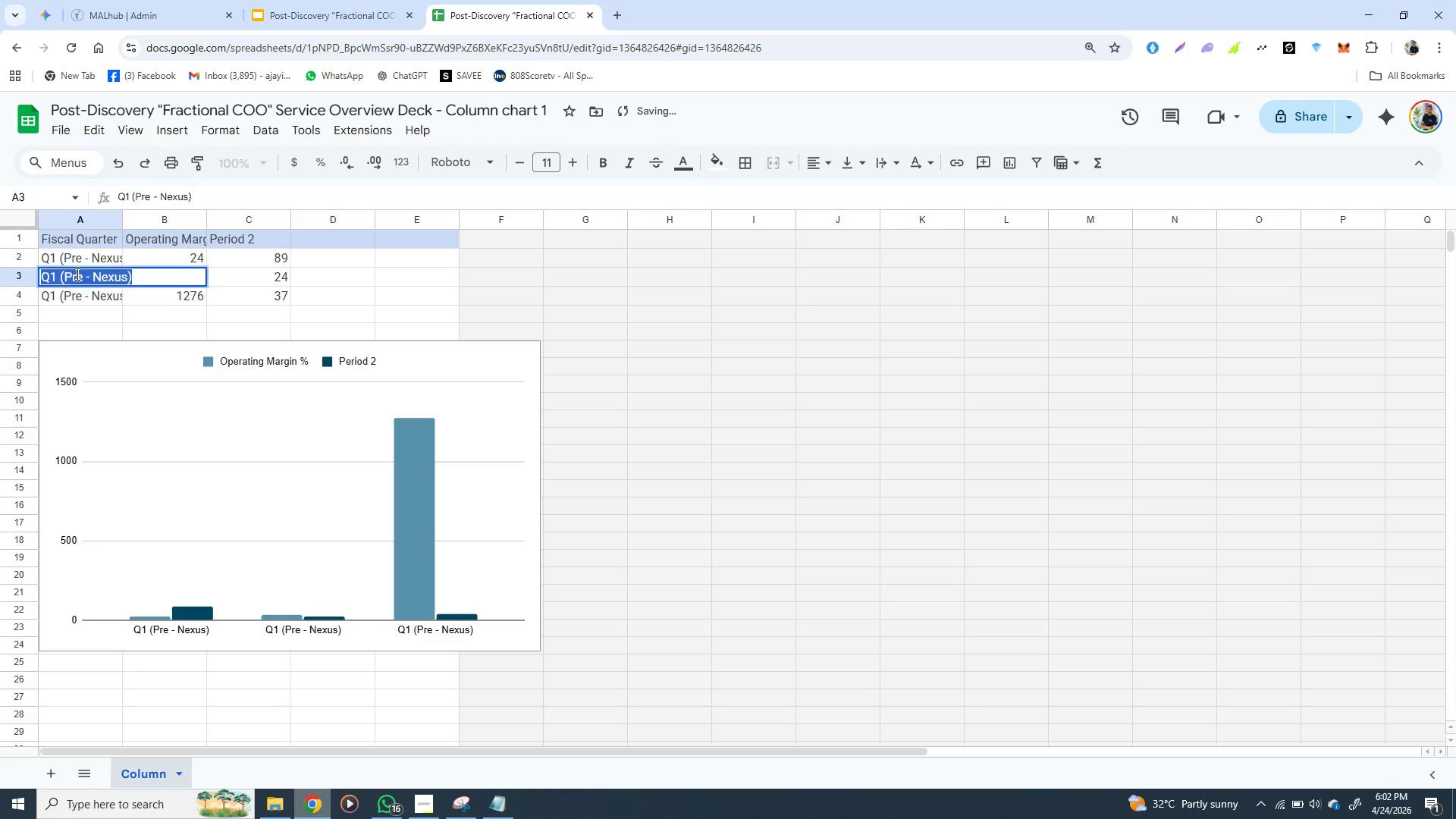 
triple_click([76, 274])
 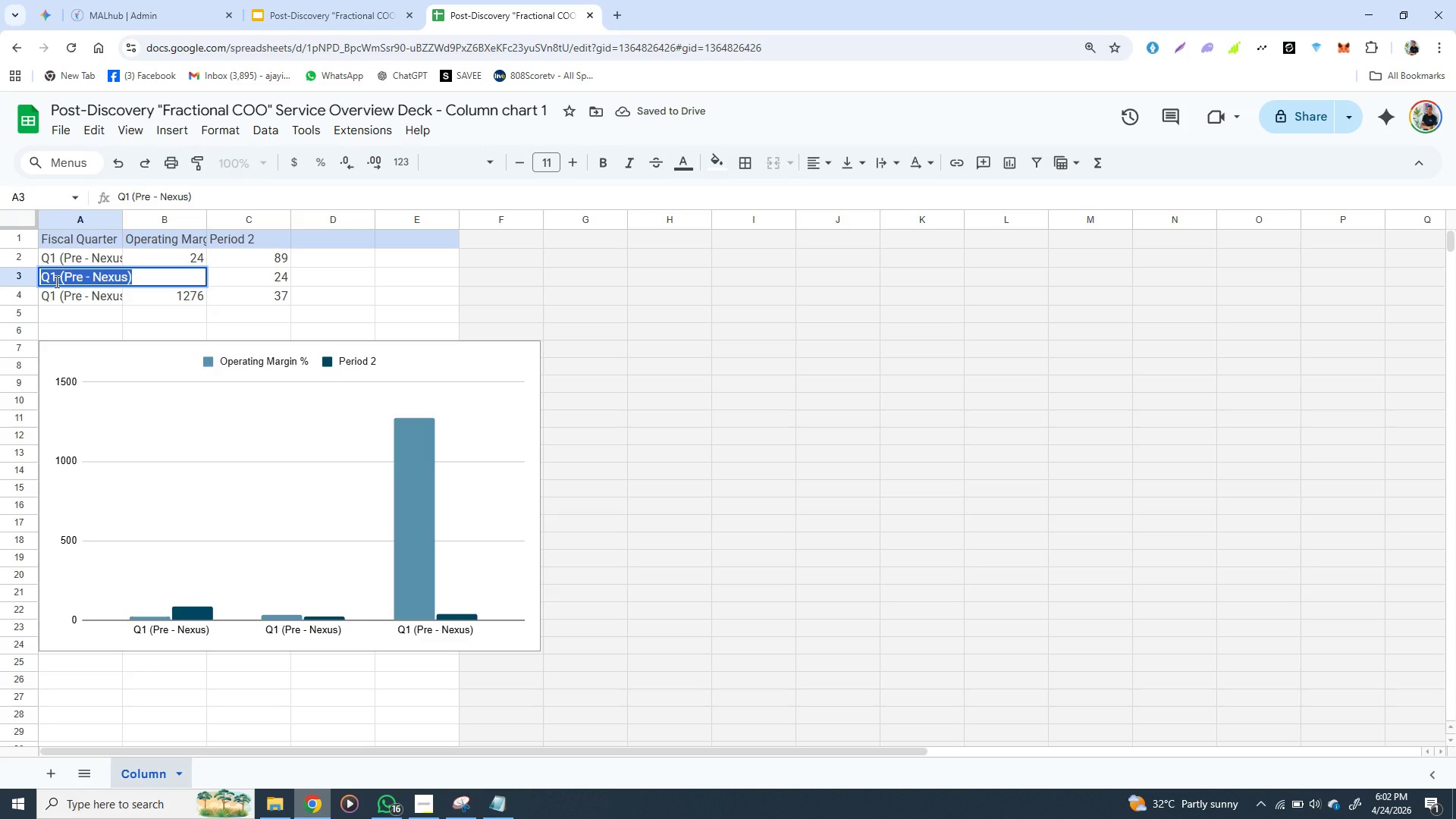 
left_click([55, 281])
 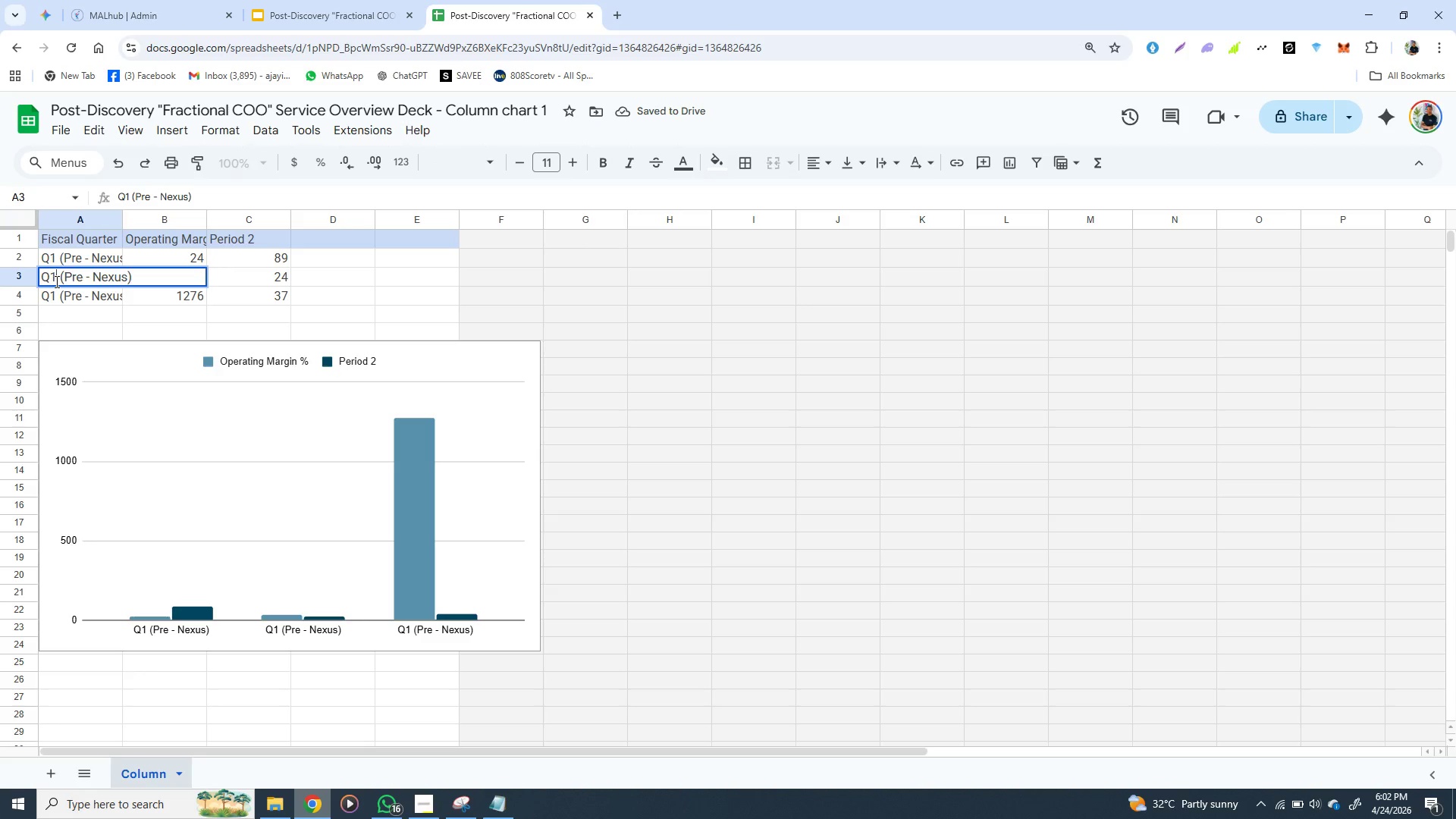 
key(Backspace)
 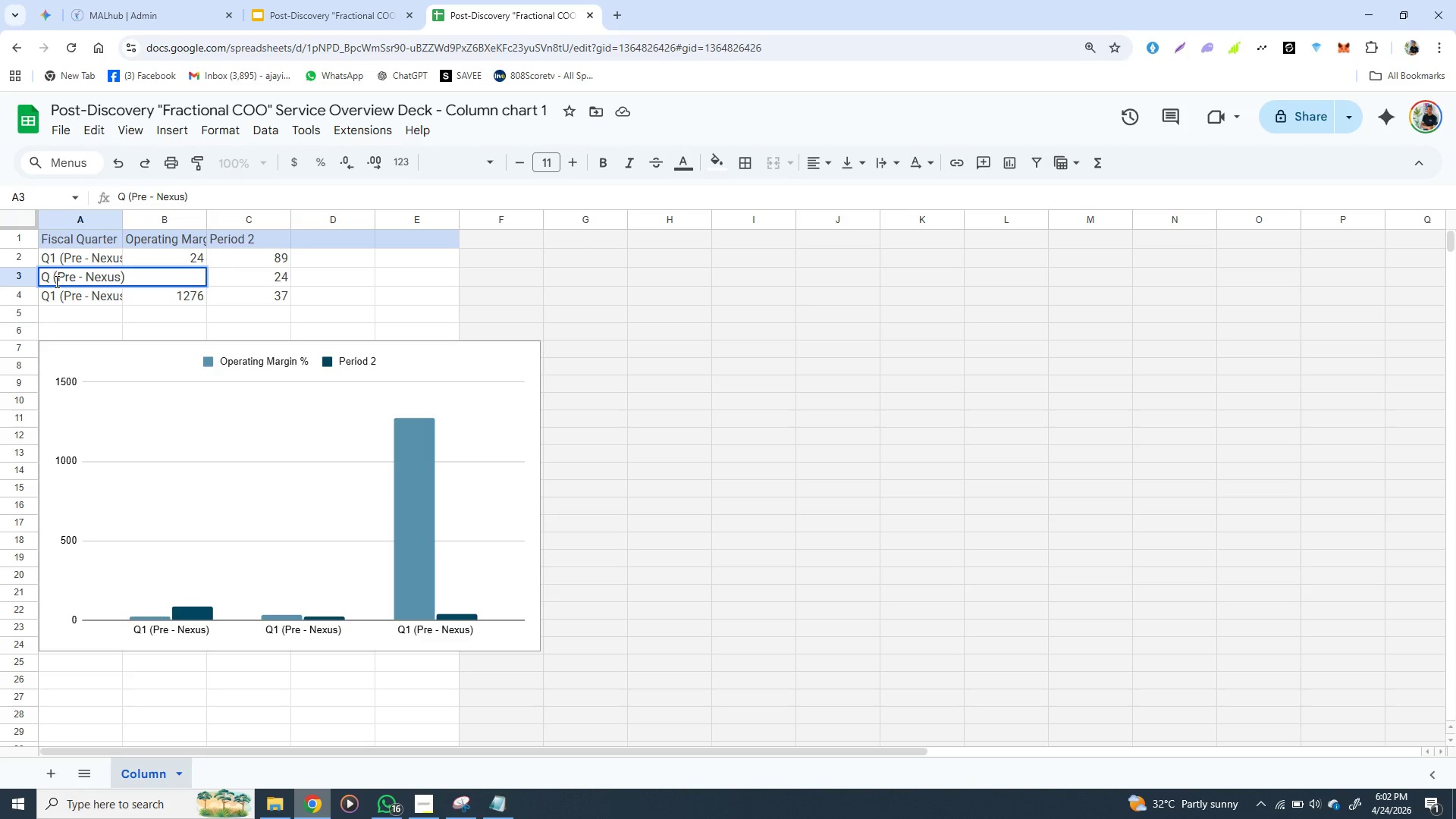 
key(2)
 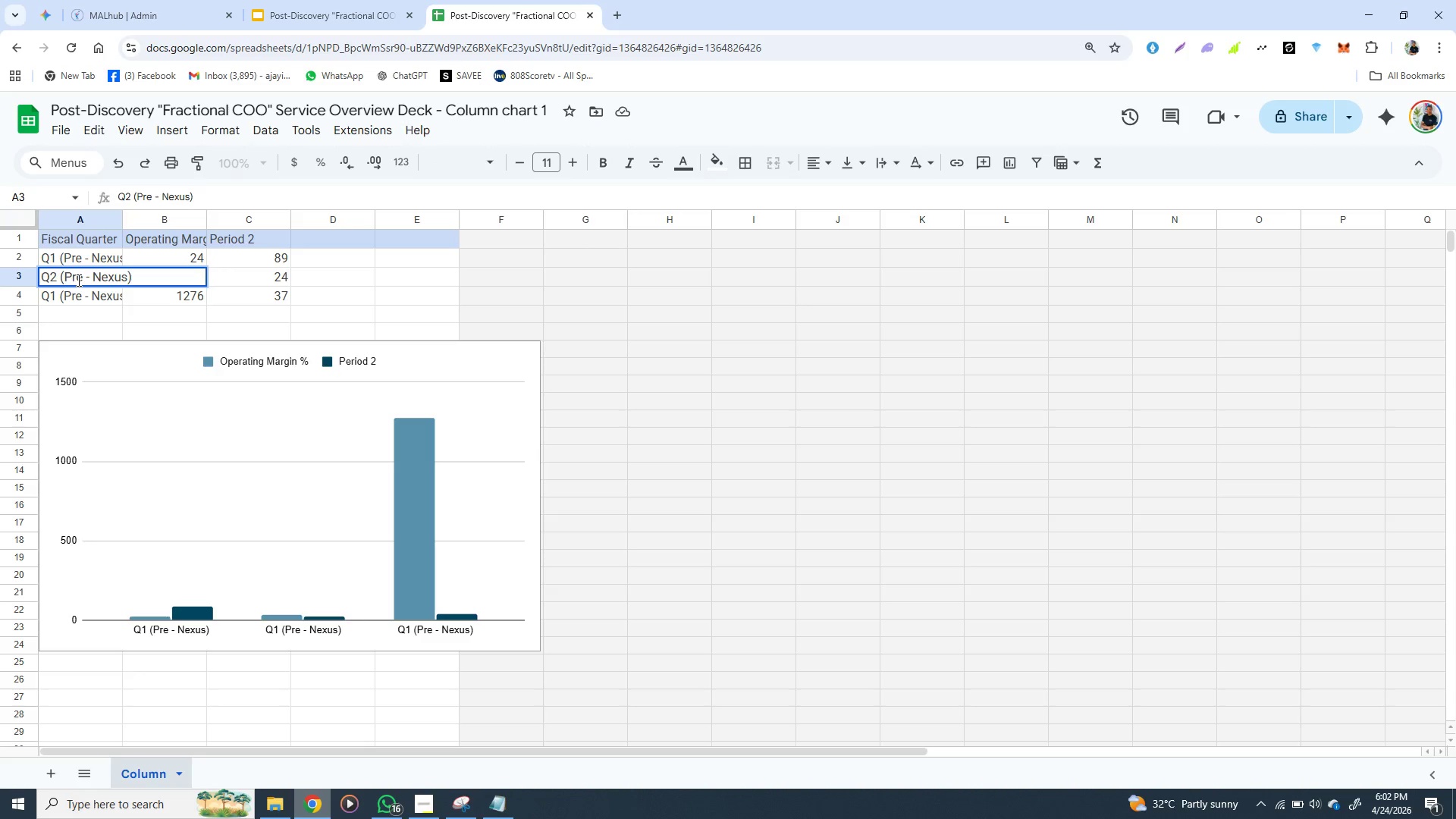 
double_click([77, 280])
 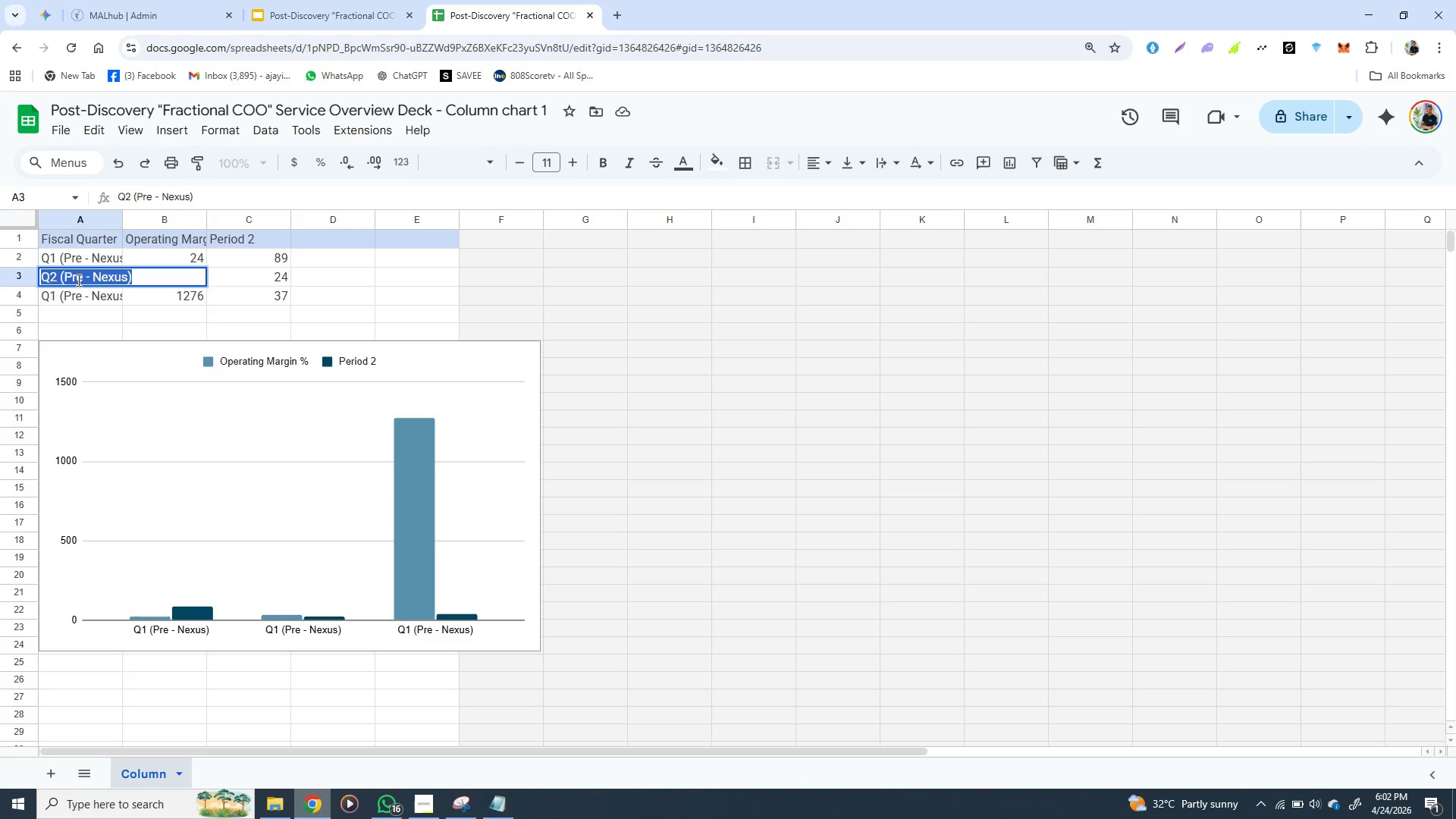 
triple_click([77, 280])
 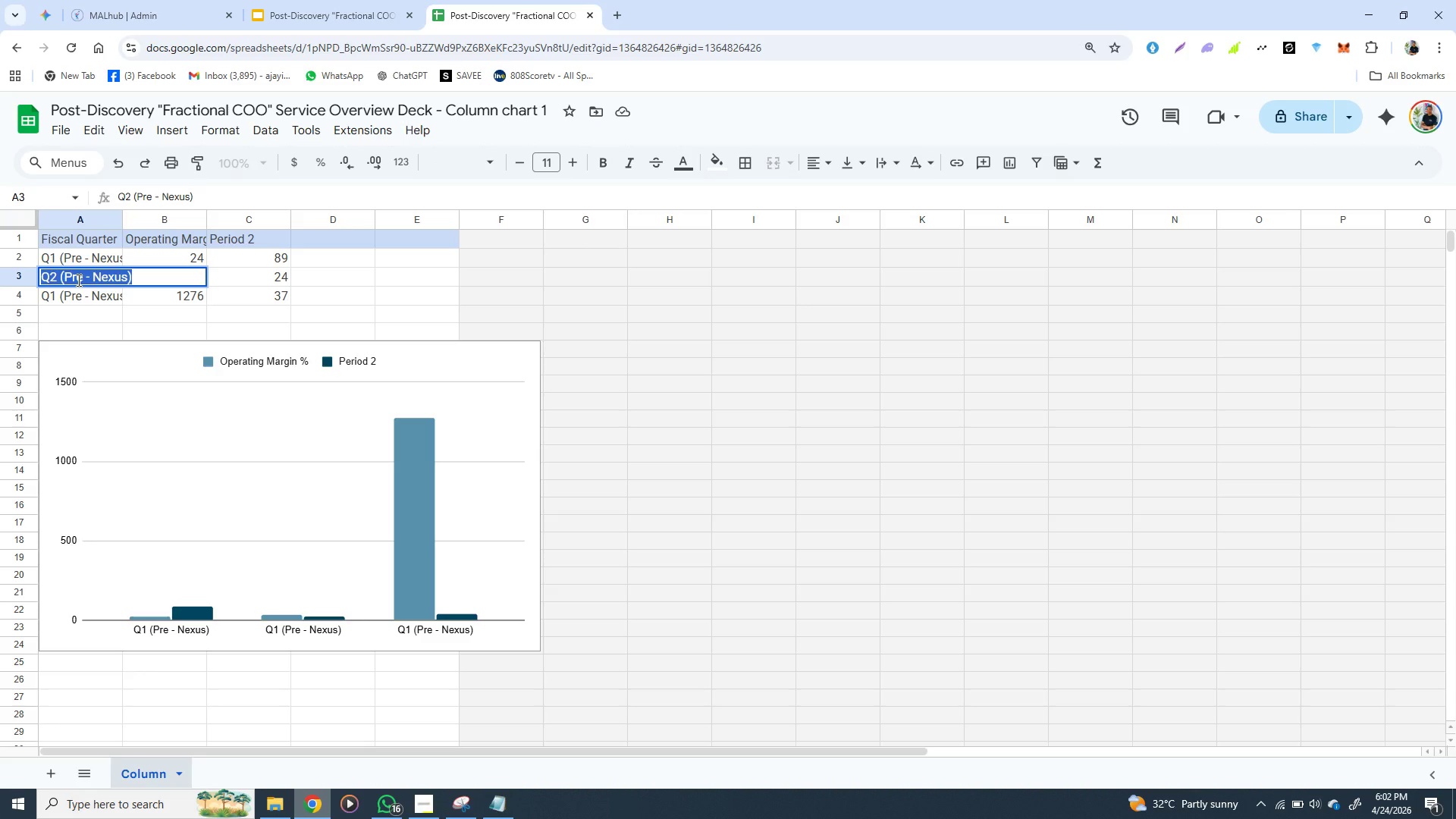 
left_click([77, 280])
 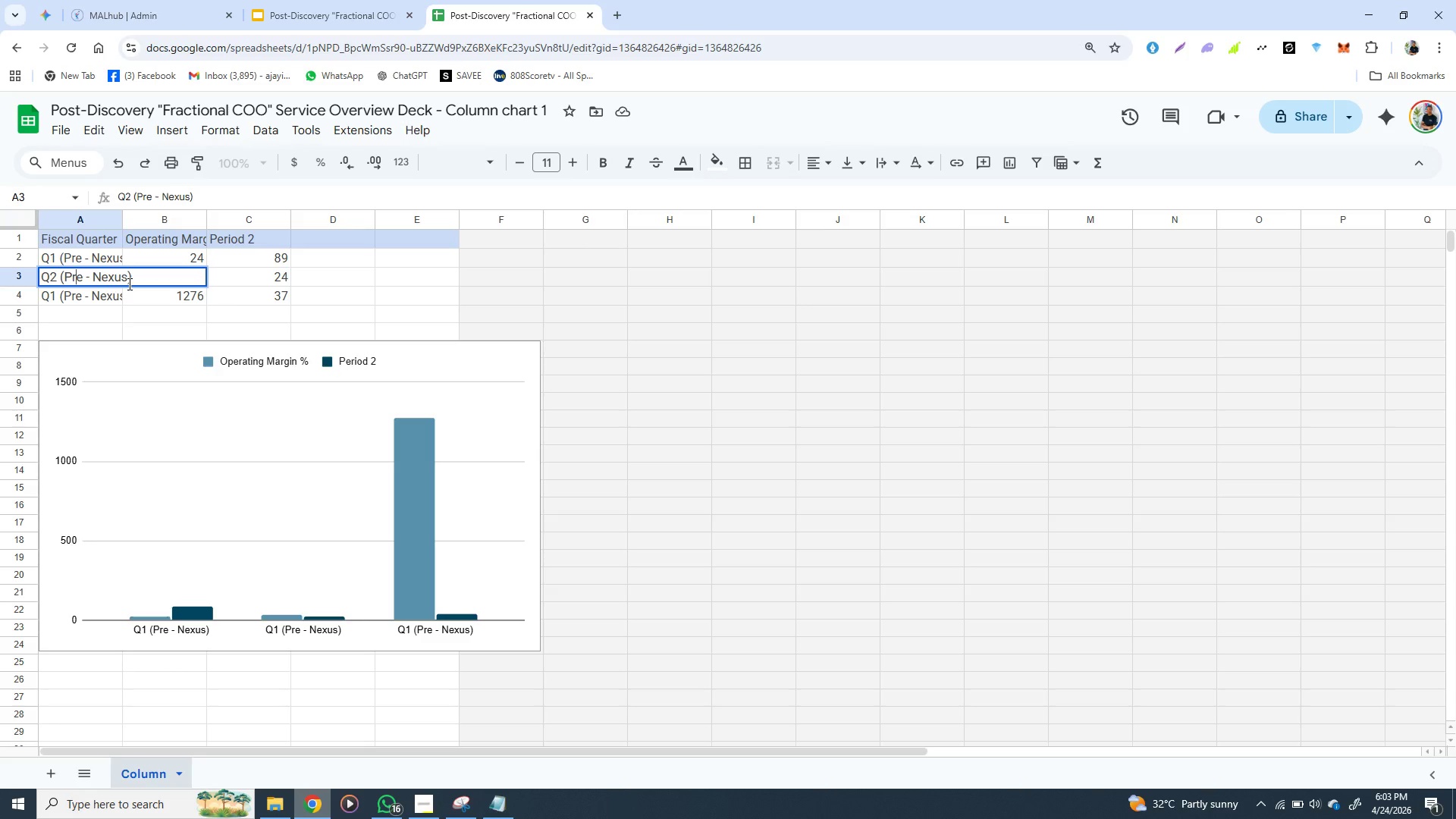 
left_click([128, 279])
 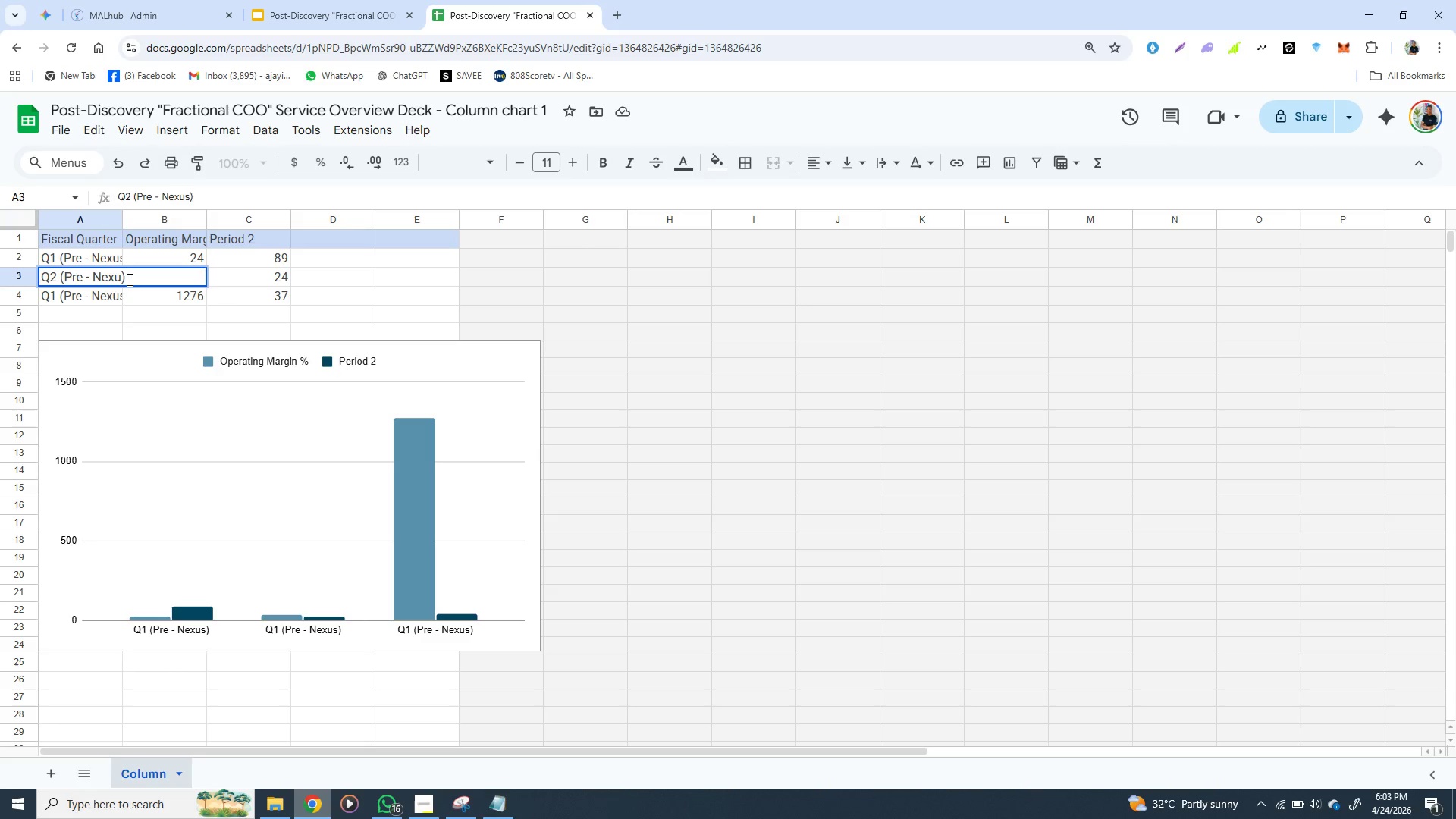 
key(Backspace)
key(Backspace)
key(Backspace)
key(Backspace)
key(Backspace)
key(Backspace)
key(Backspace)
key(Backspace)
key(Backspace)
key(Backspace)
key(Backspace)
type(O)
key(Backspace)
type(Impleme)
 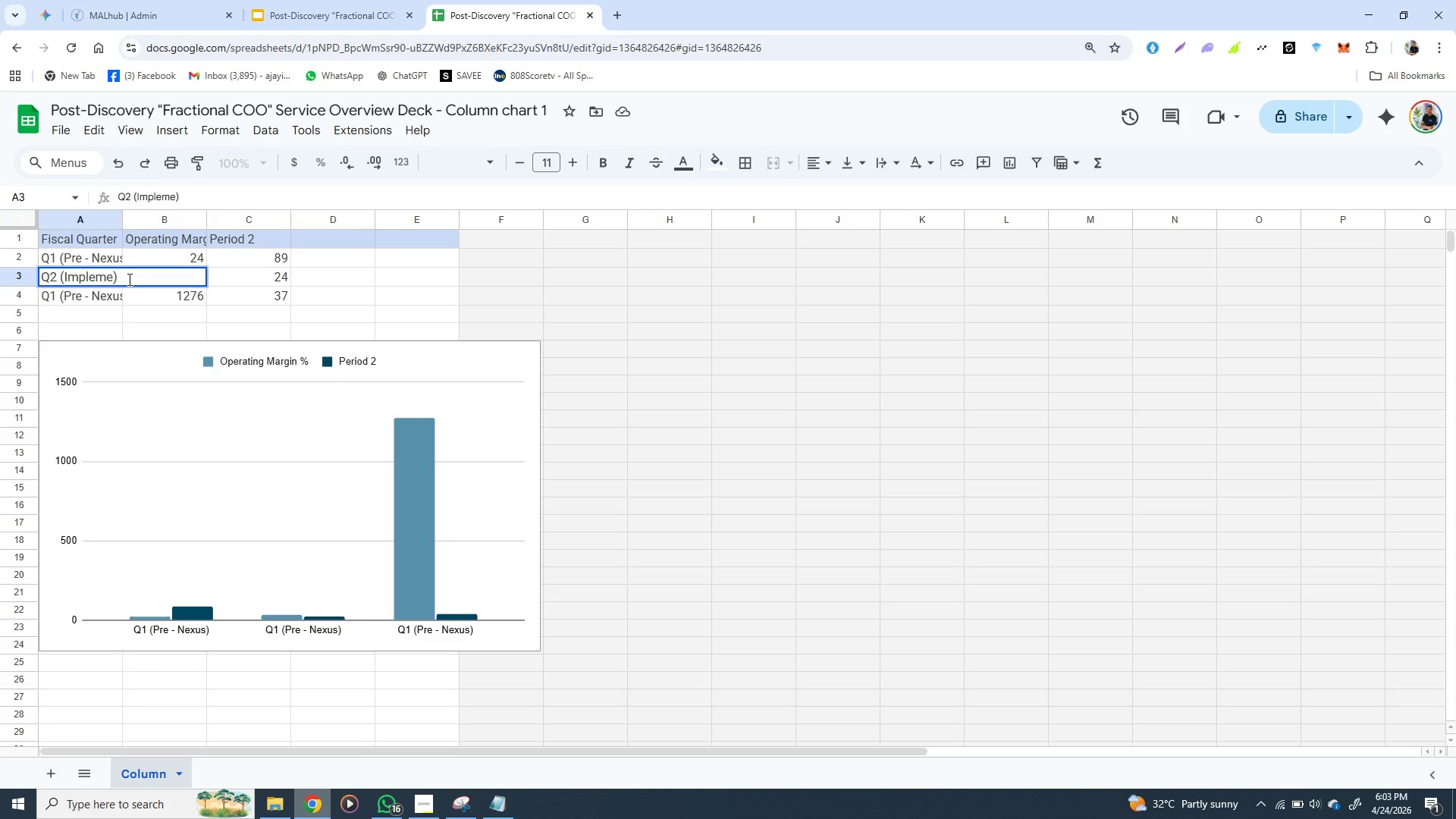 
type(ntatio)
 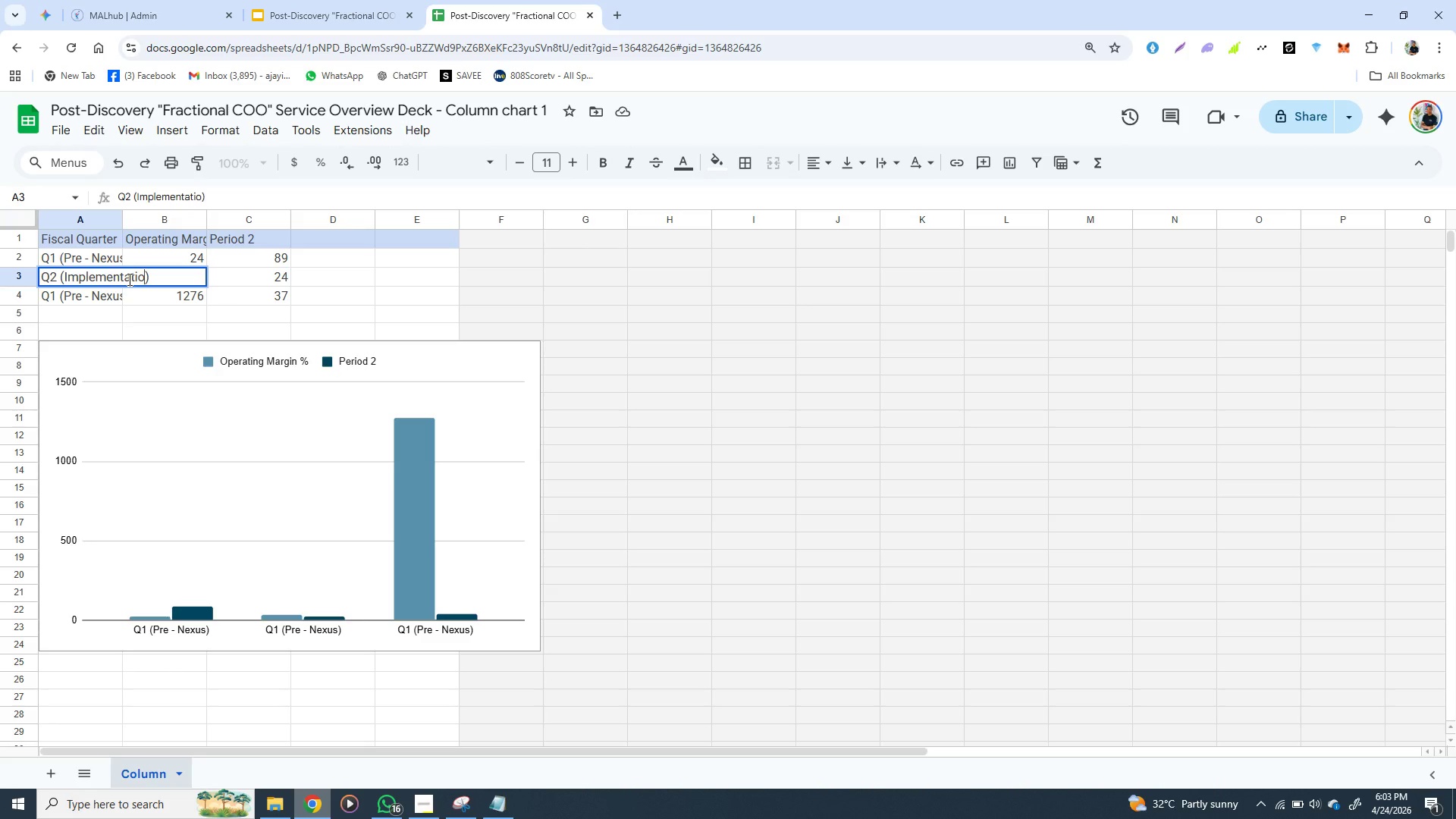 
key(N)
 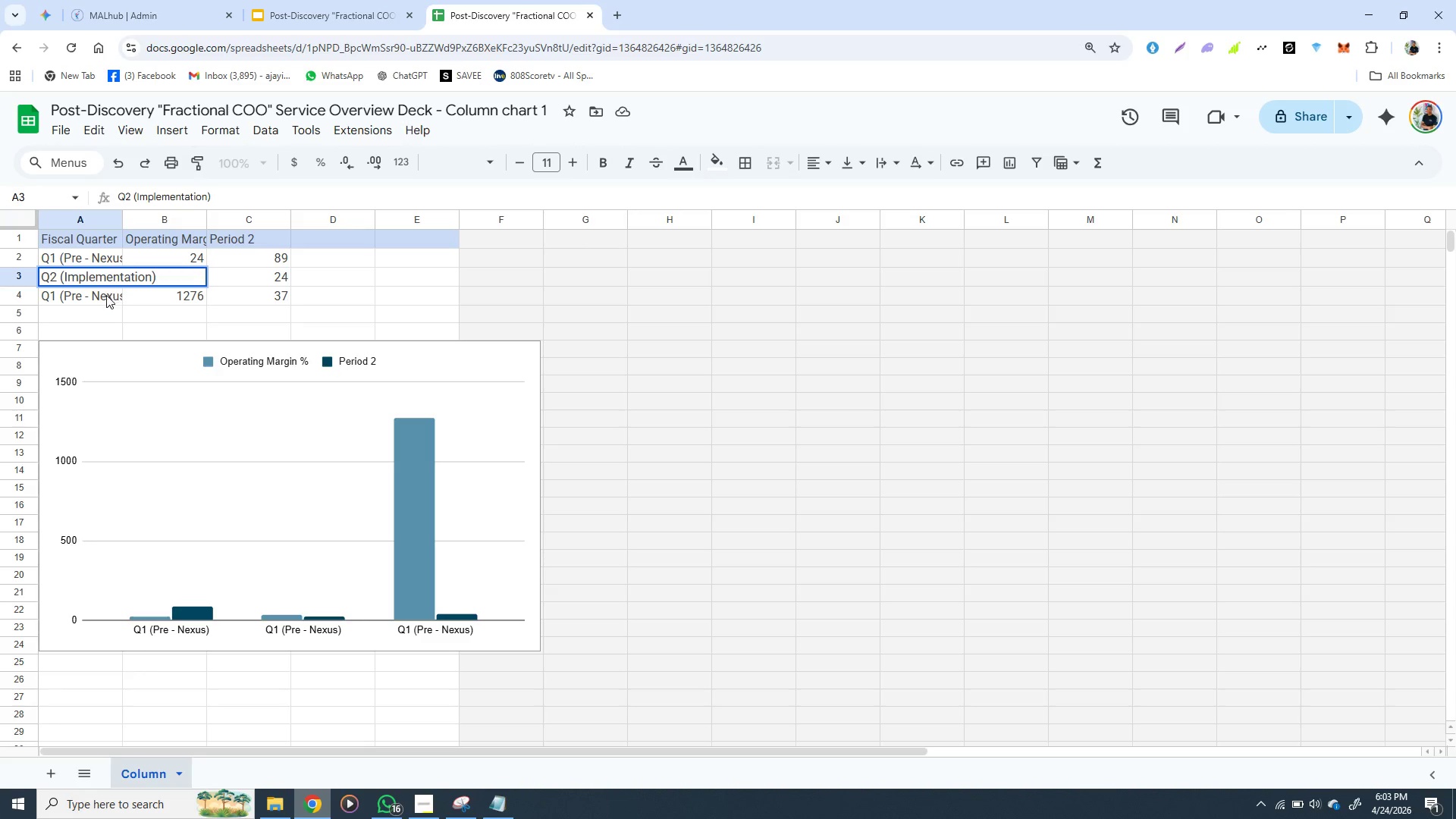 
left_click([104, 295])
 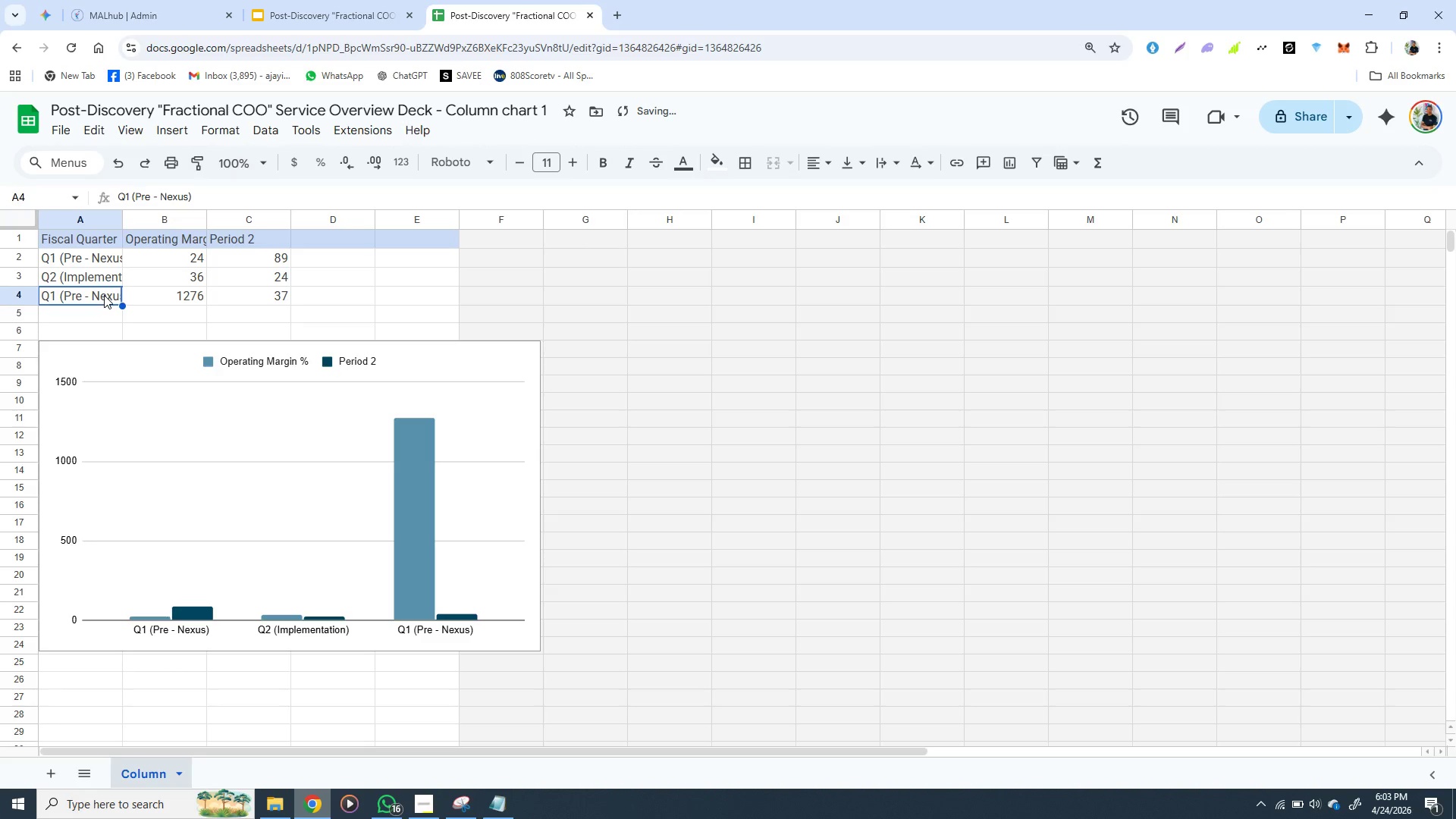 
double_click([104, 295])
 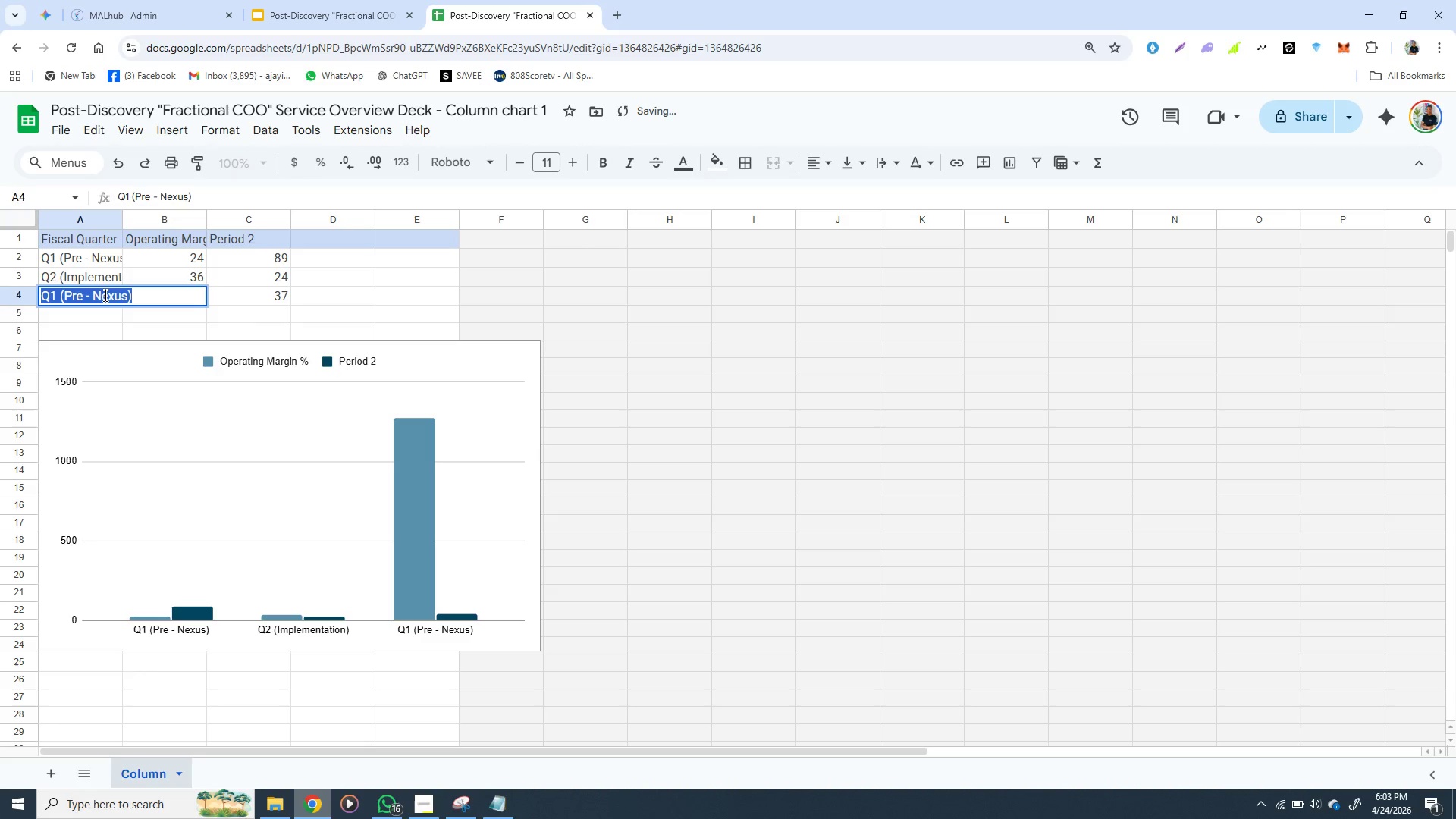 
triple_click([104, 295])
 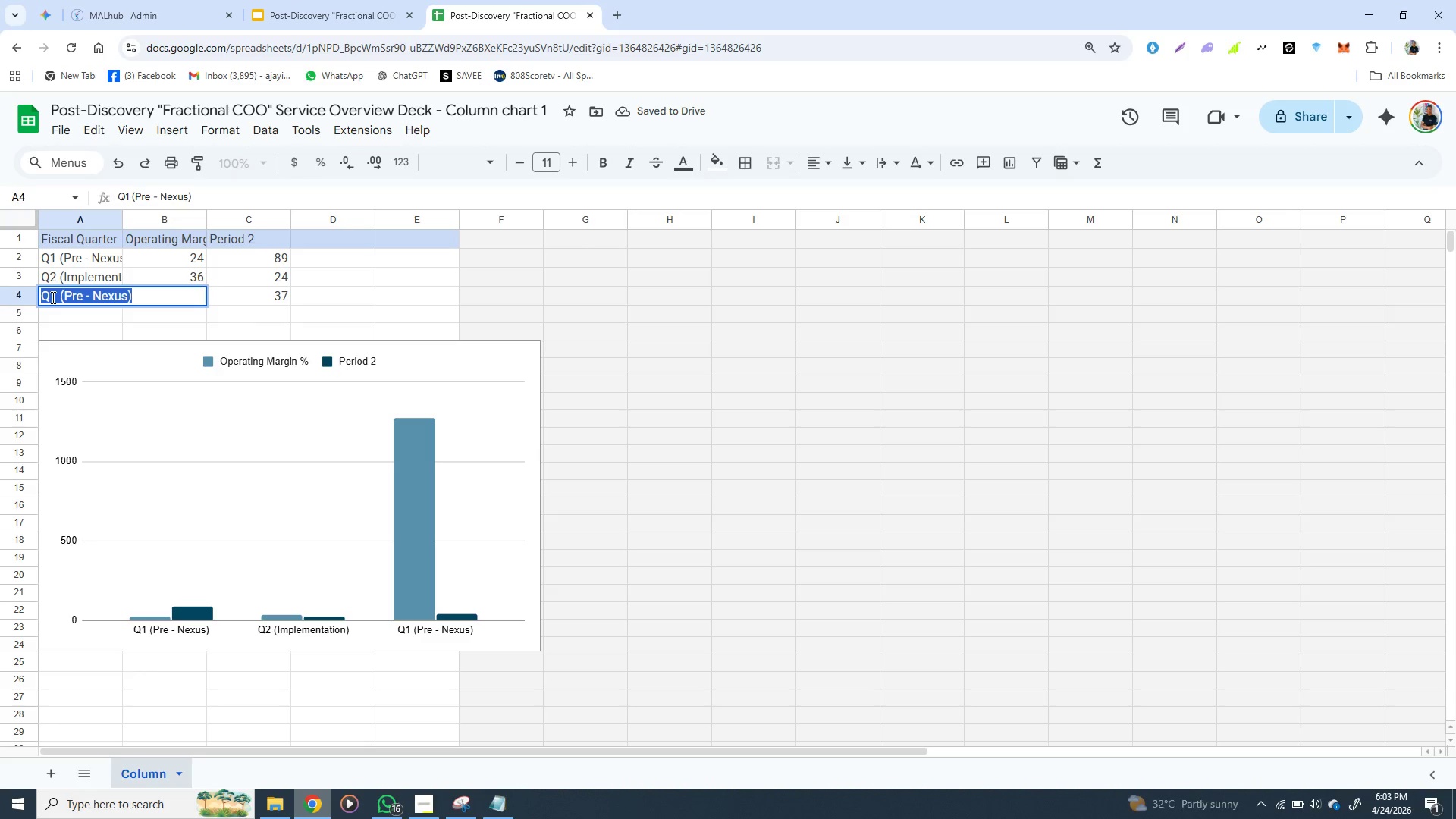 
left_click([52, 297])
 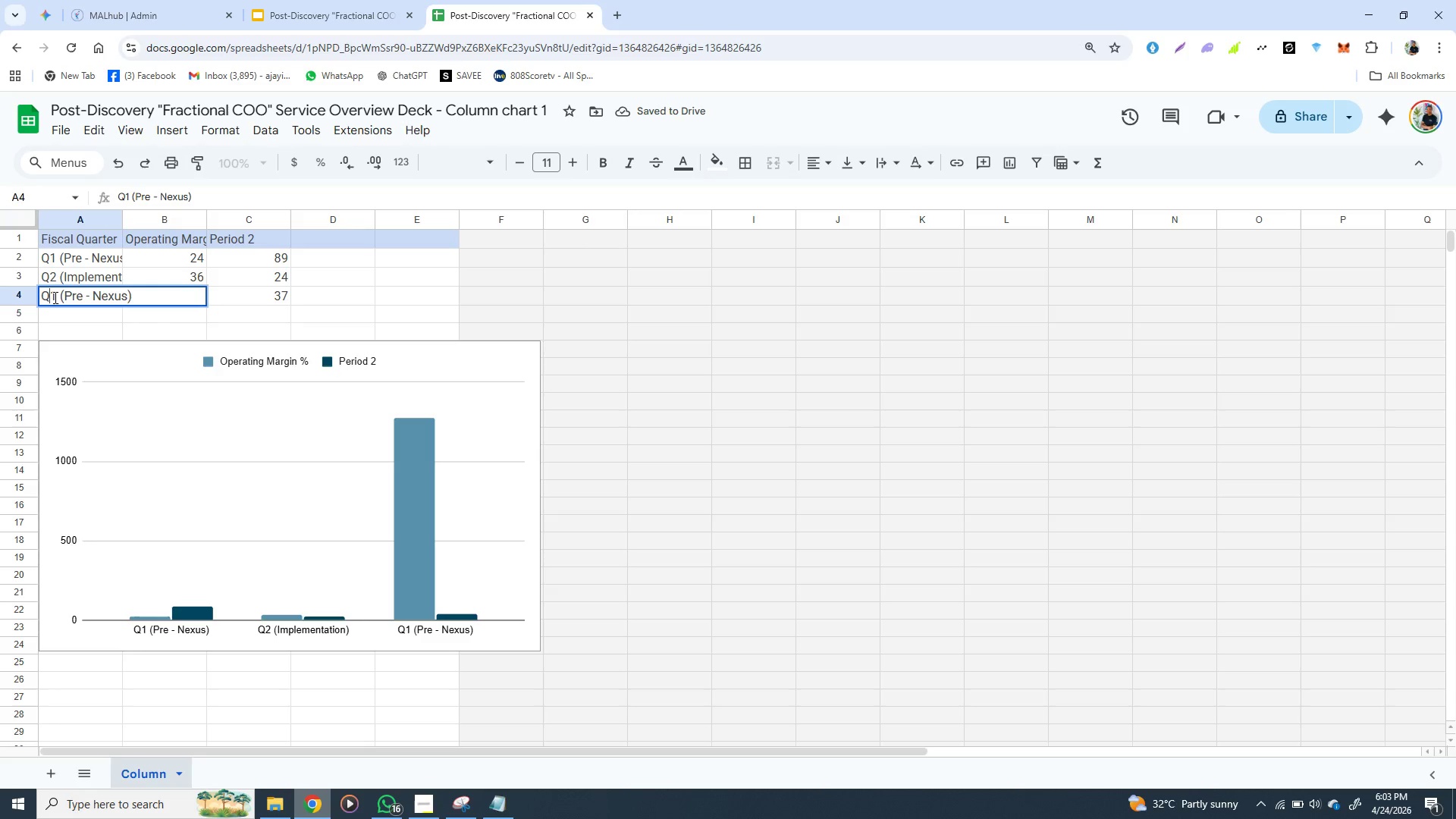 
left_click([54, 297])
 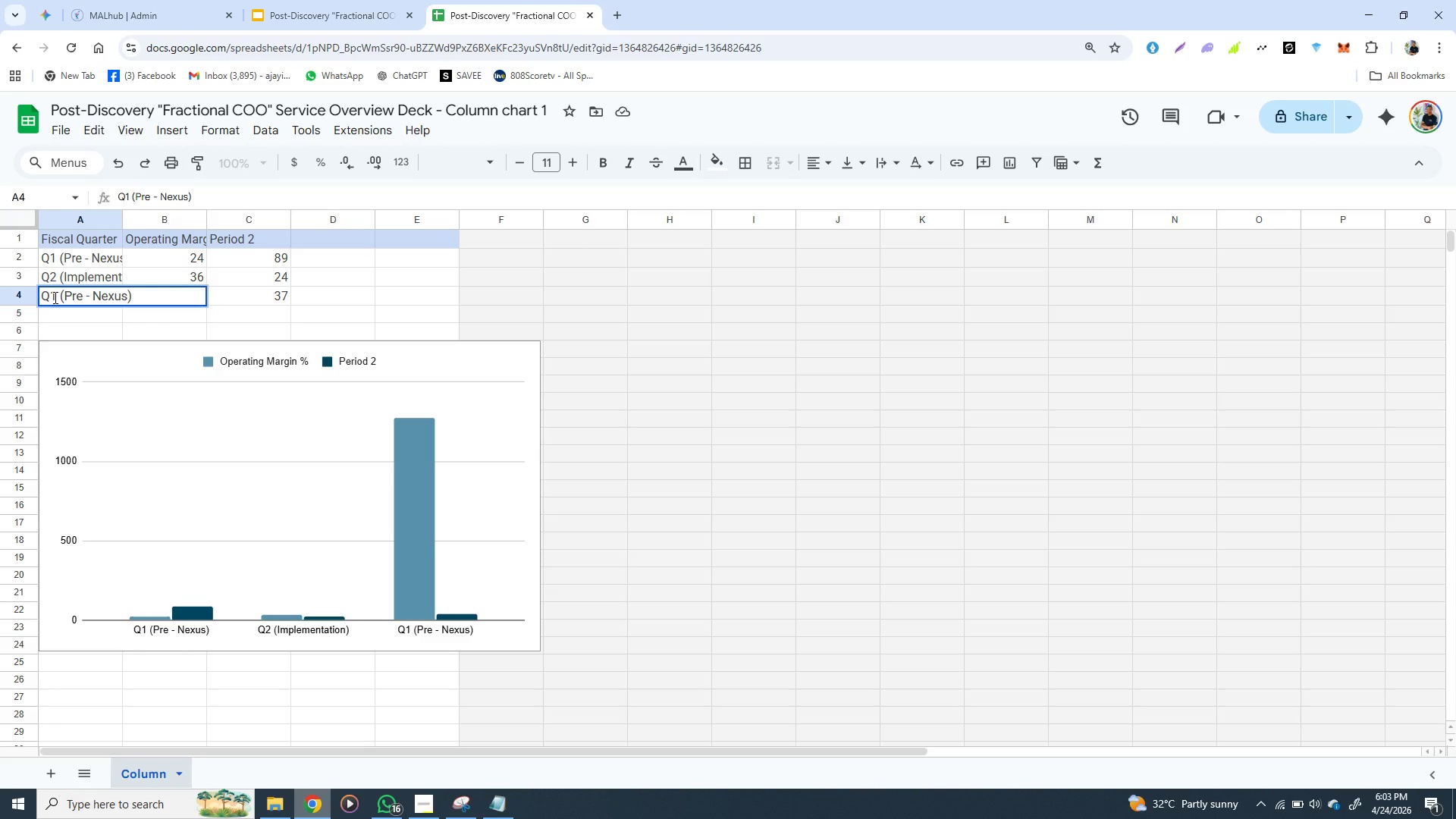 
key(Backspace)
 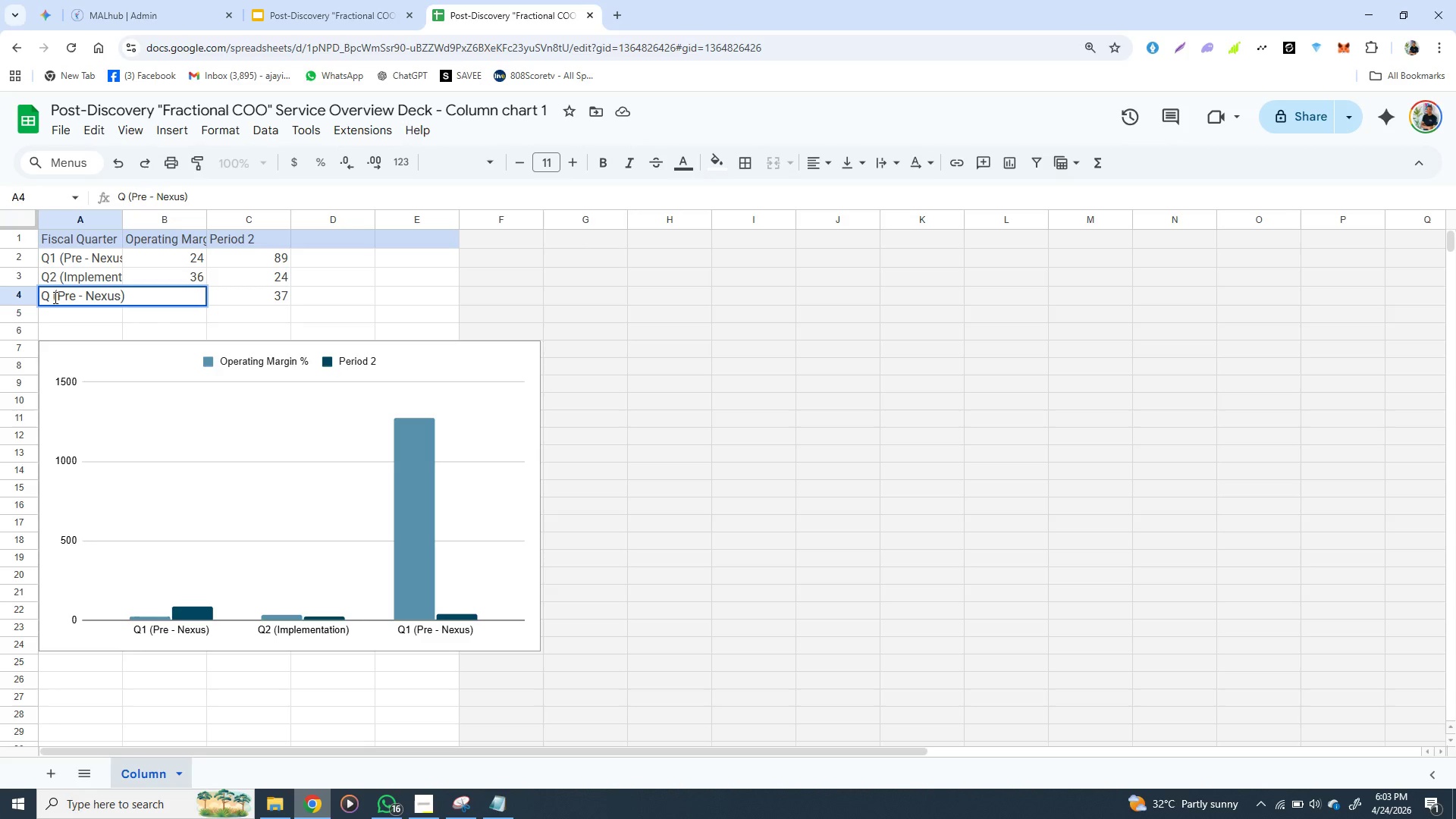 
key(Shift+3)
 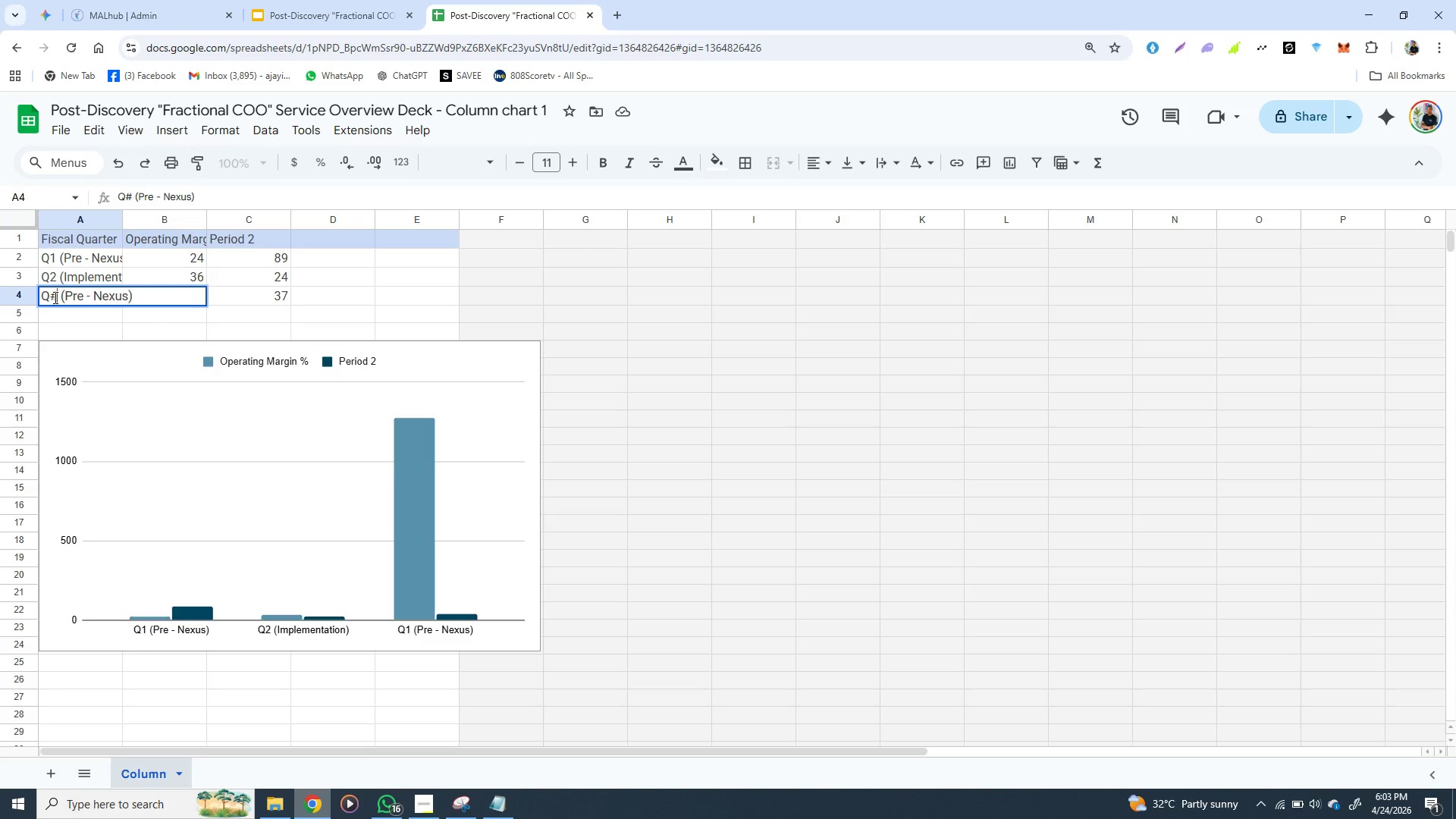 
key(Backspace)
 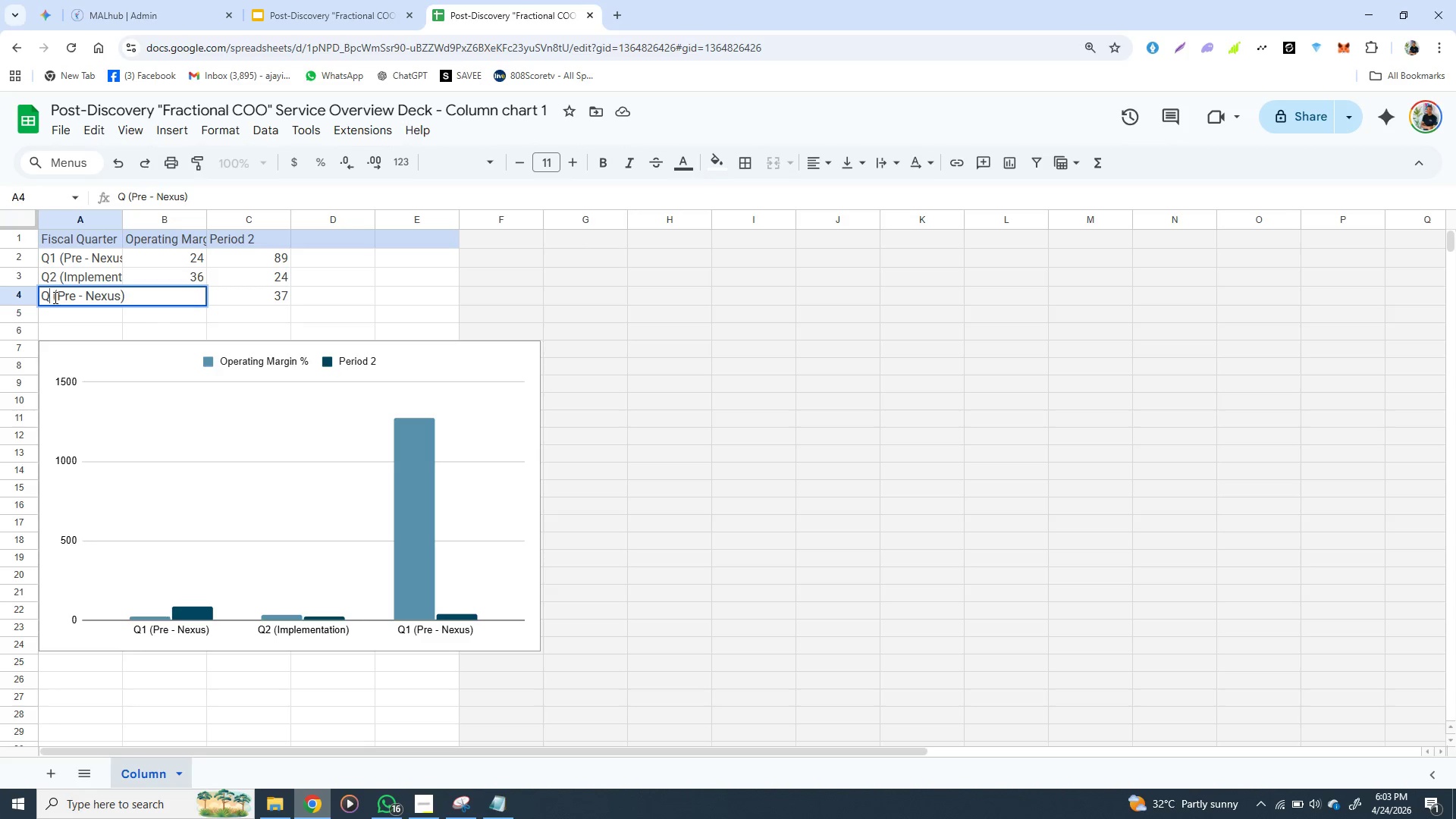 
key(3)
 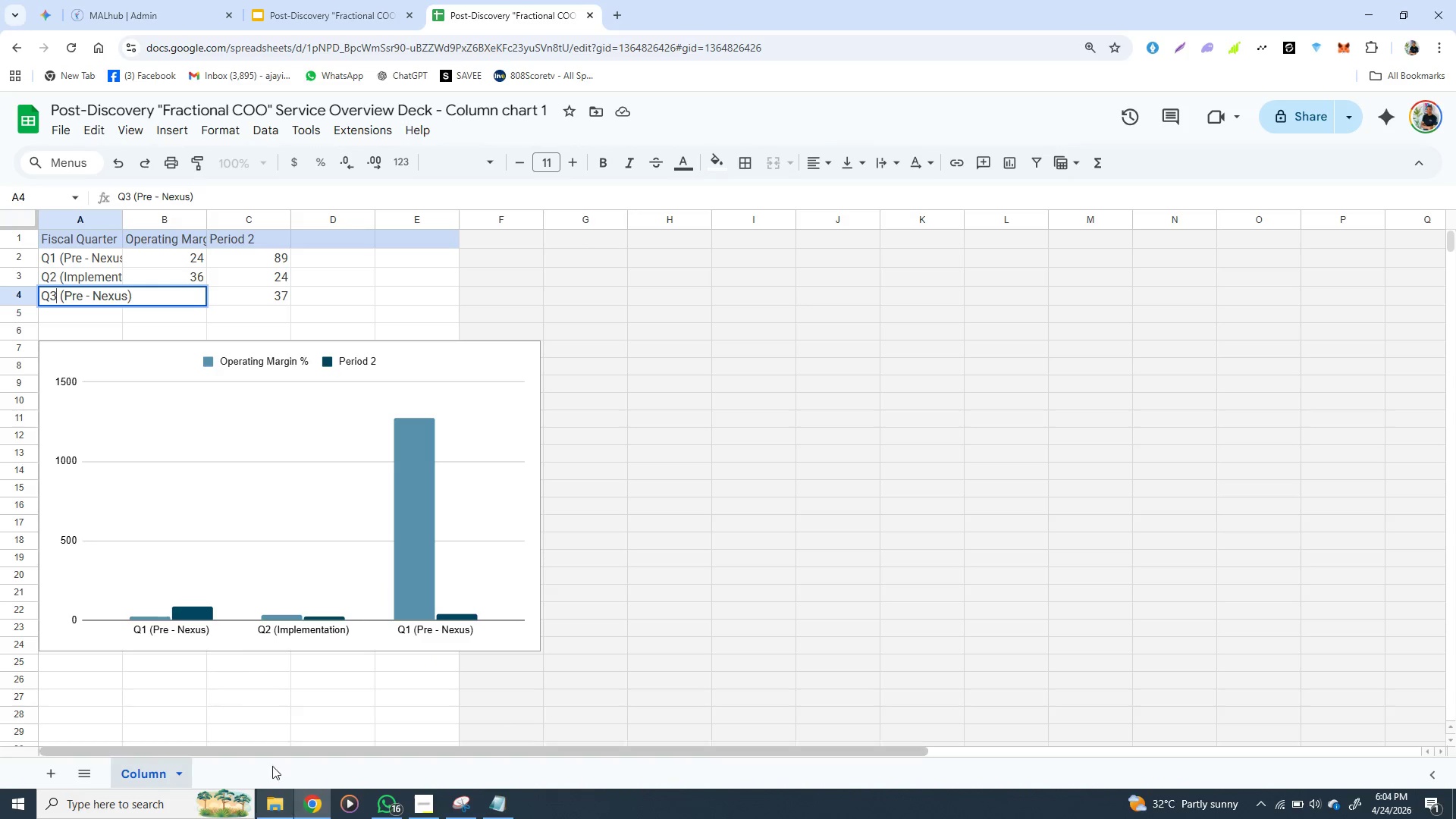 
wait(52.0)
 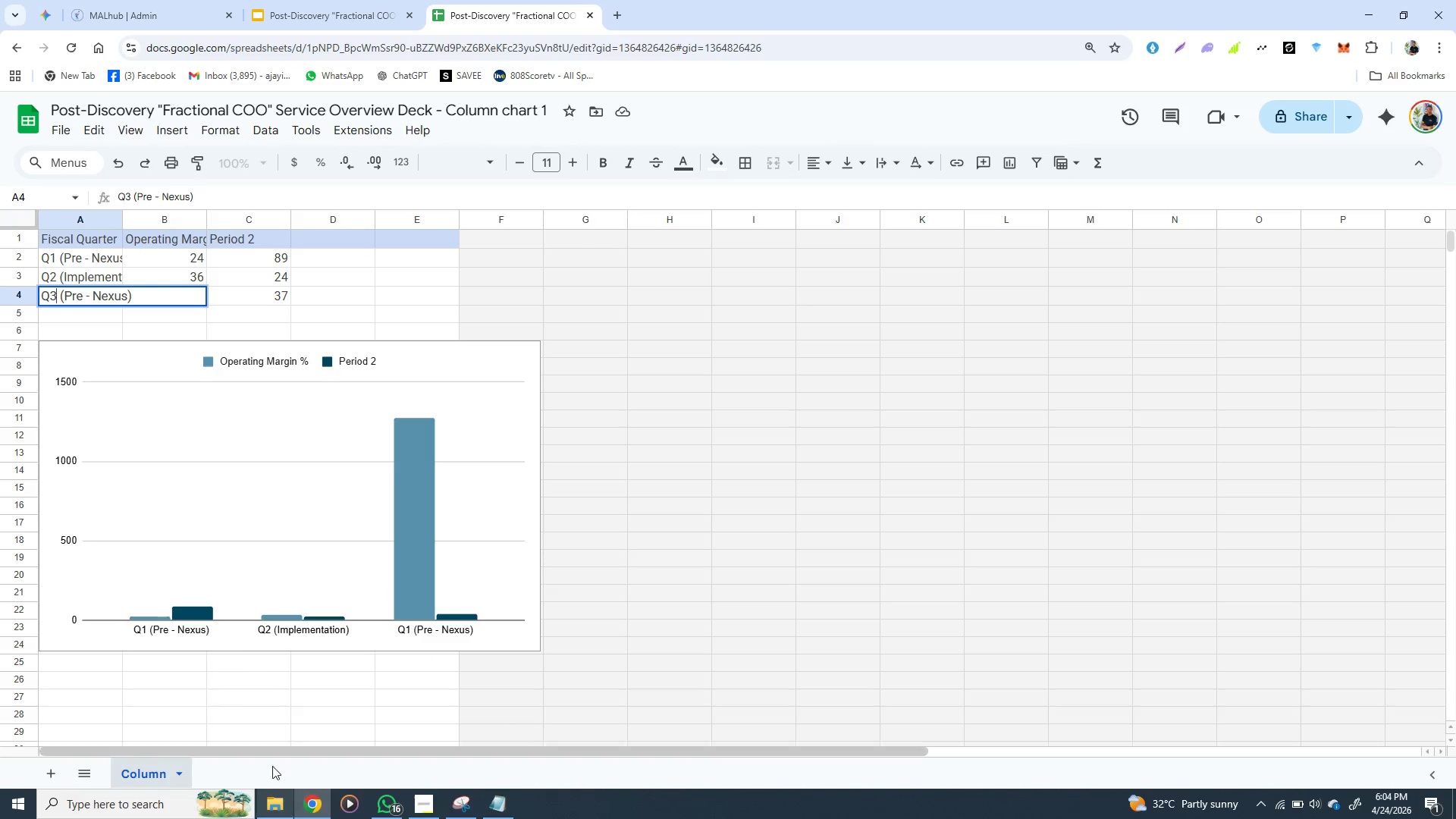 
left_click([326, 482])
 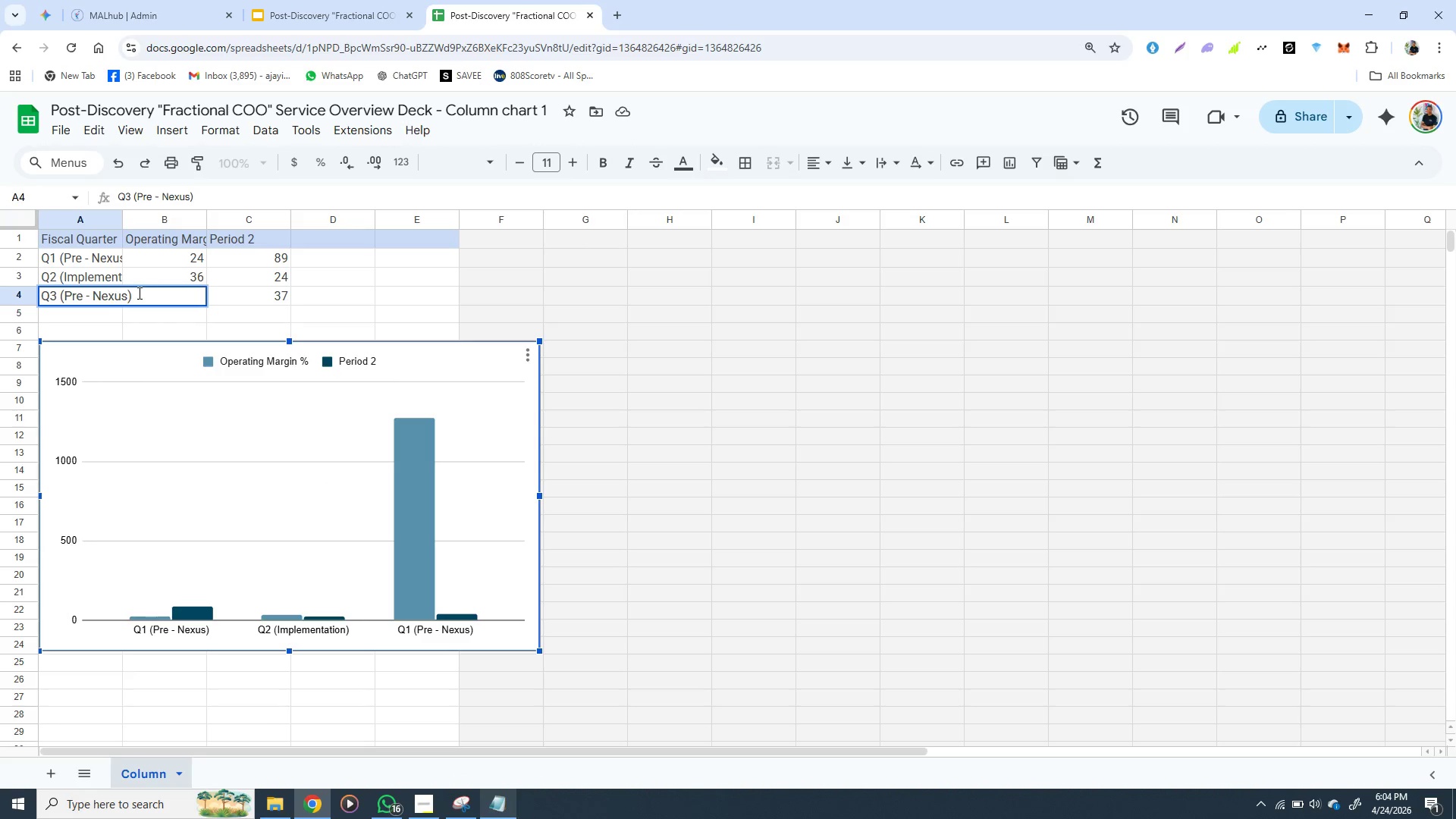 
double_click([120, 295])
 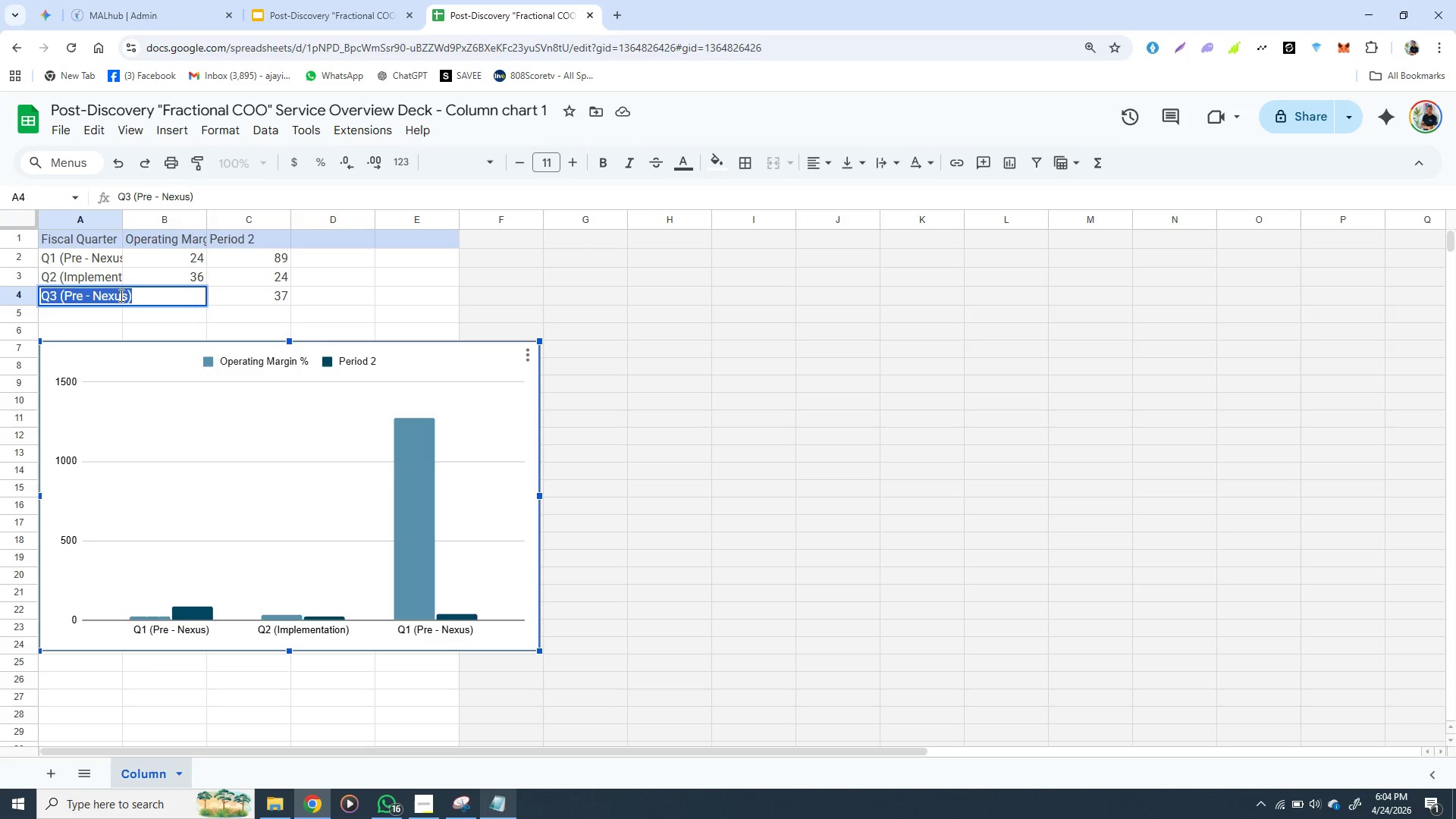 
triple_click([120, 295])
 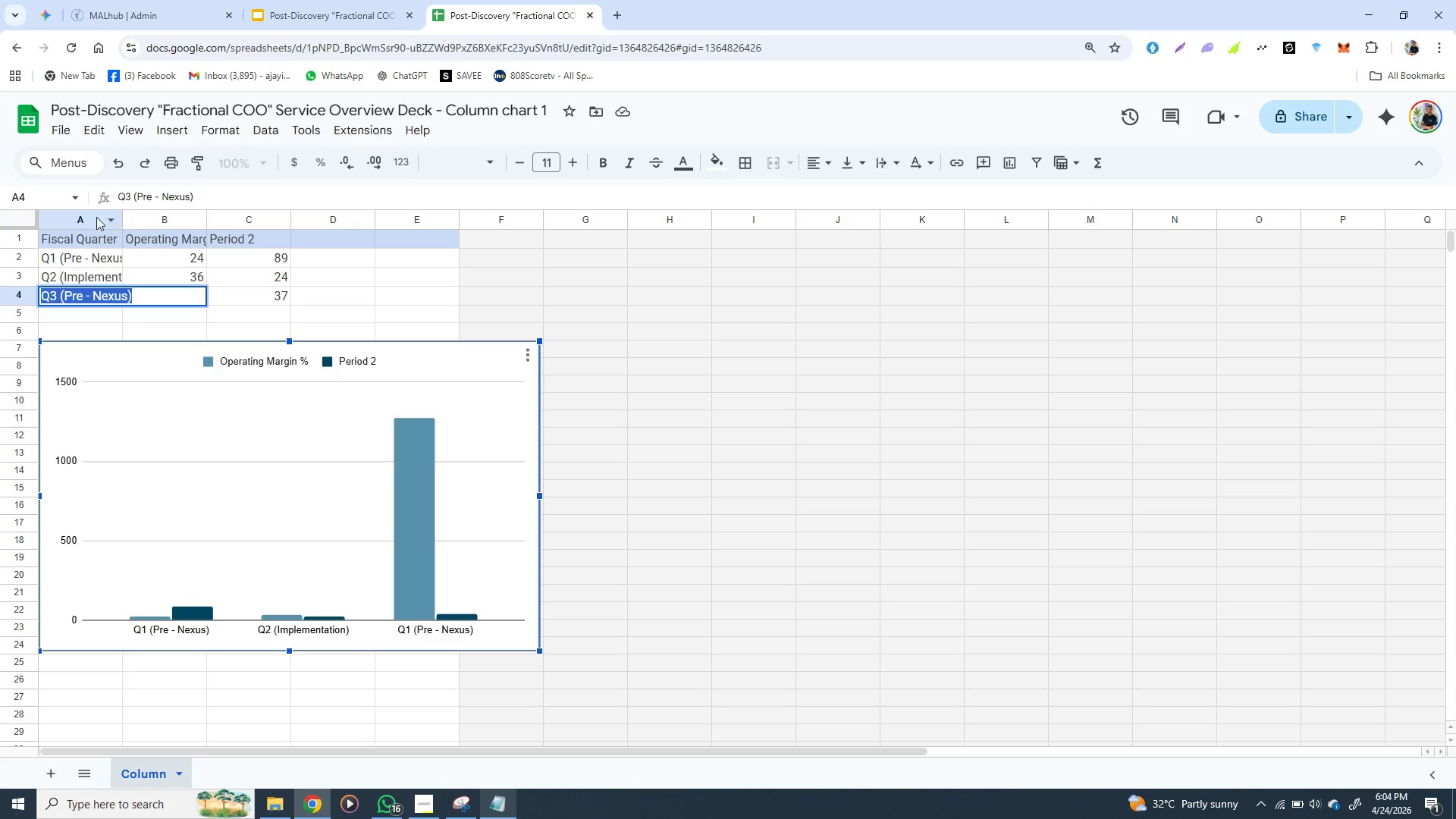 
double_click([99, 280])
 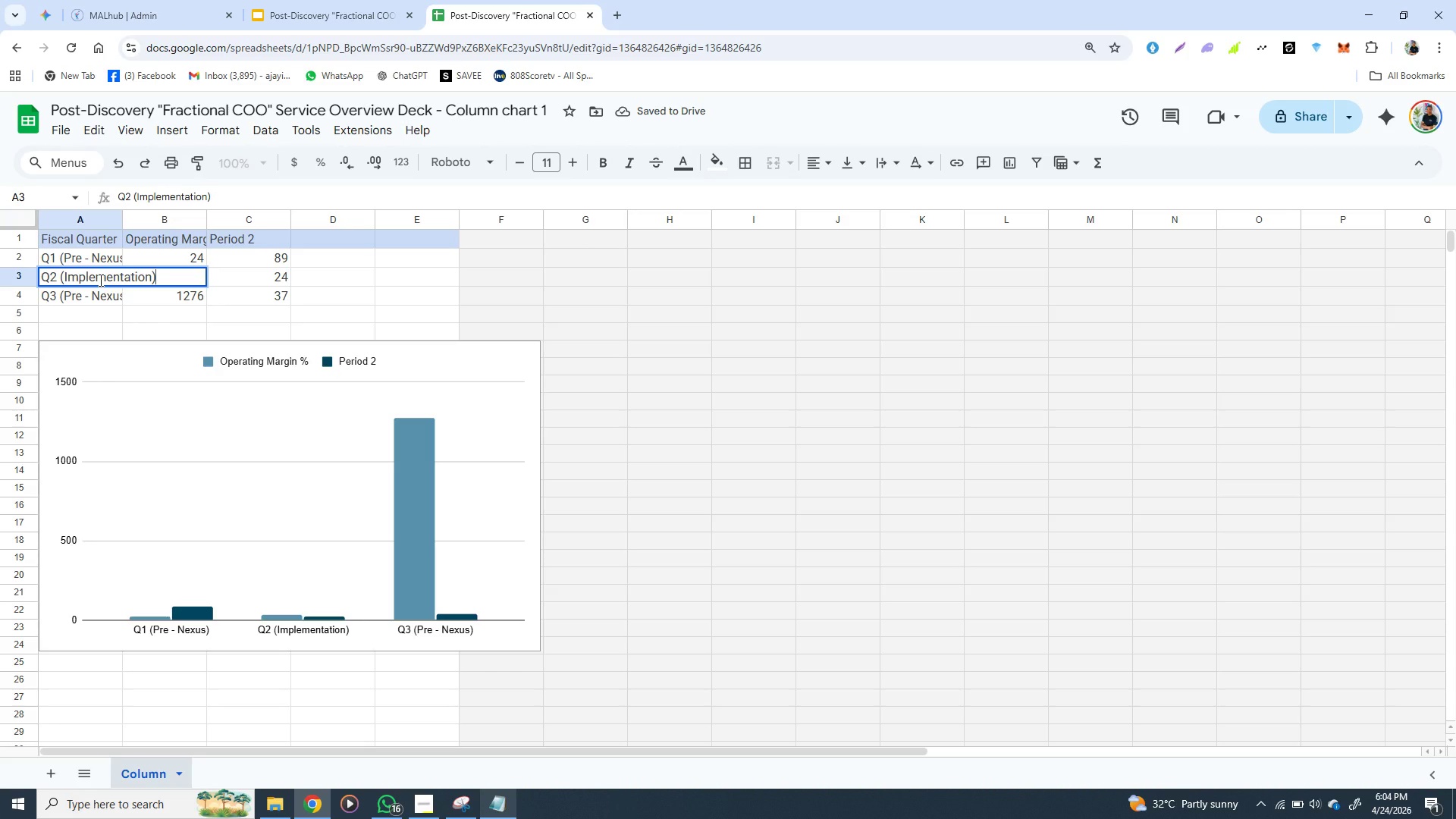 
wait(9.75)
 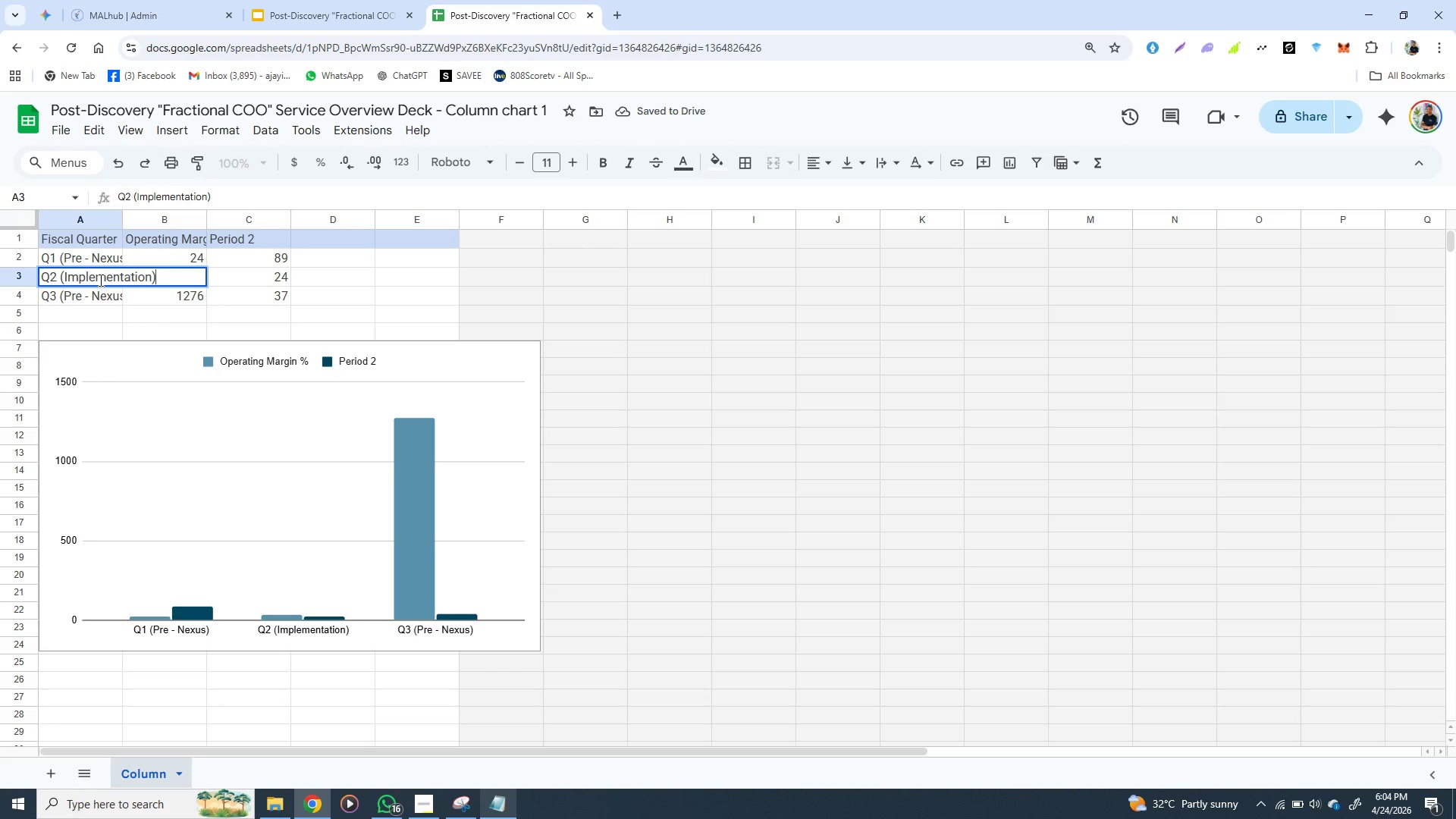 
double_click([107, 293])
 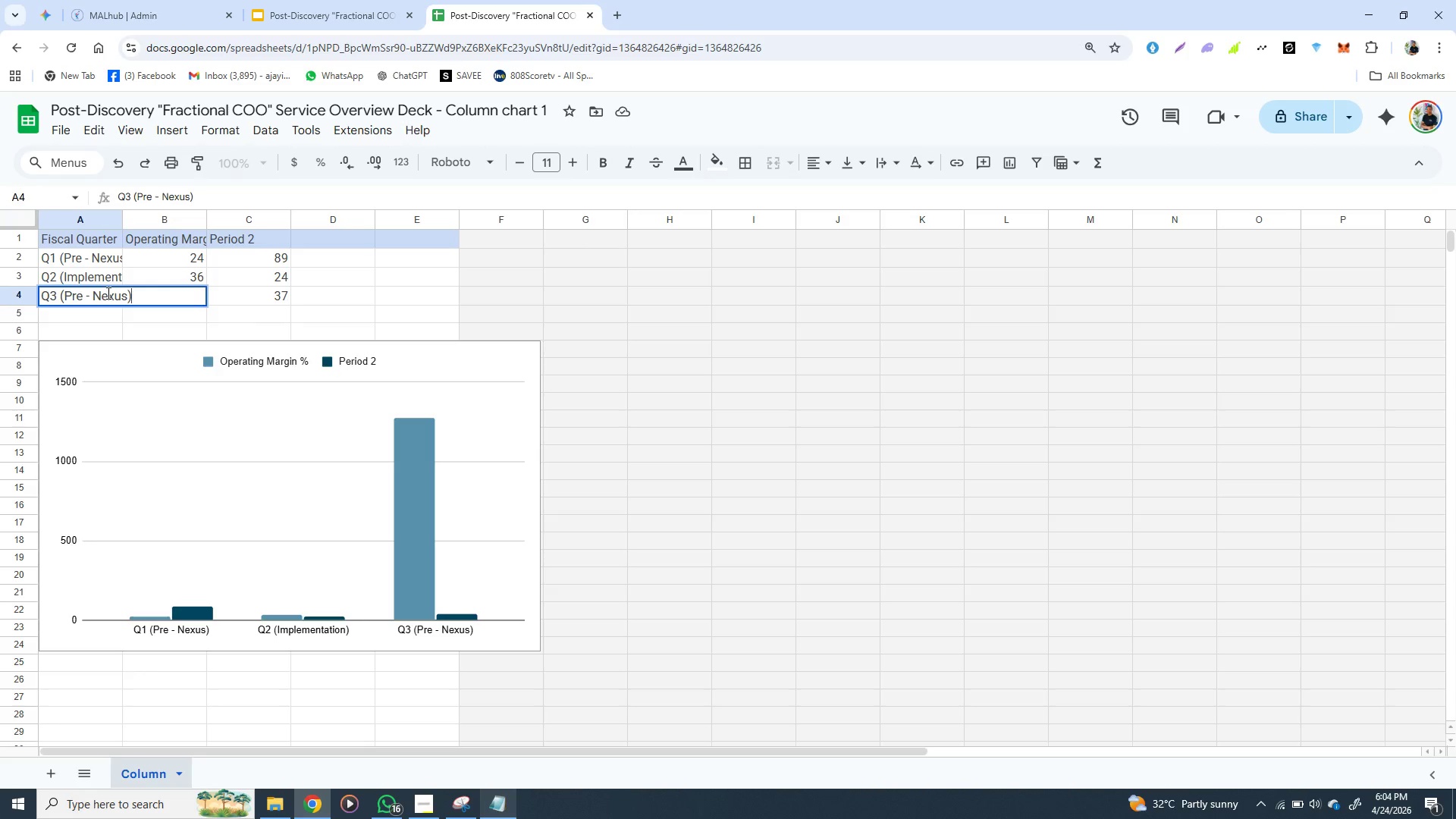 
double_click([107, 293])
 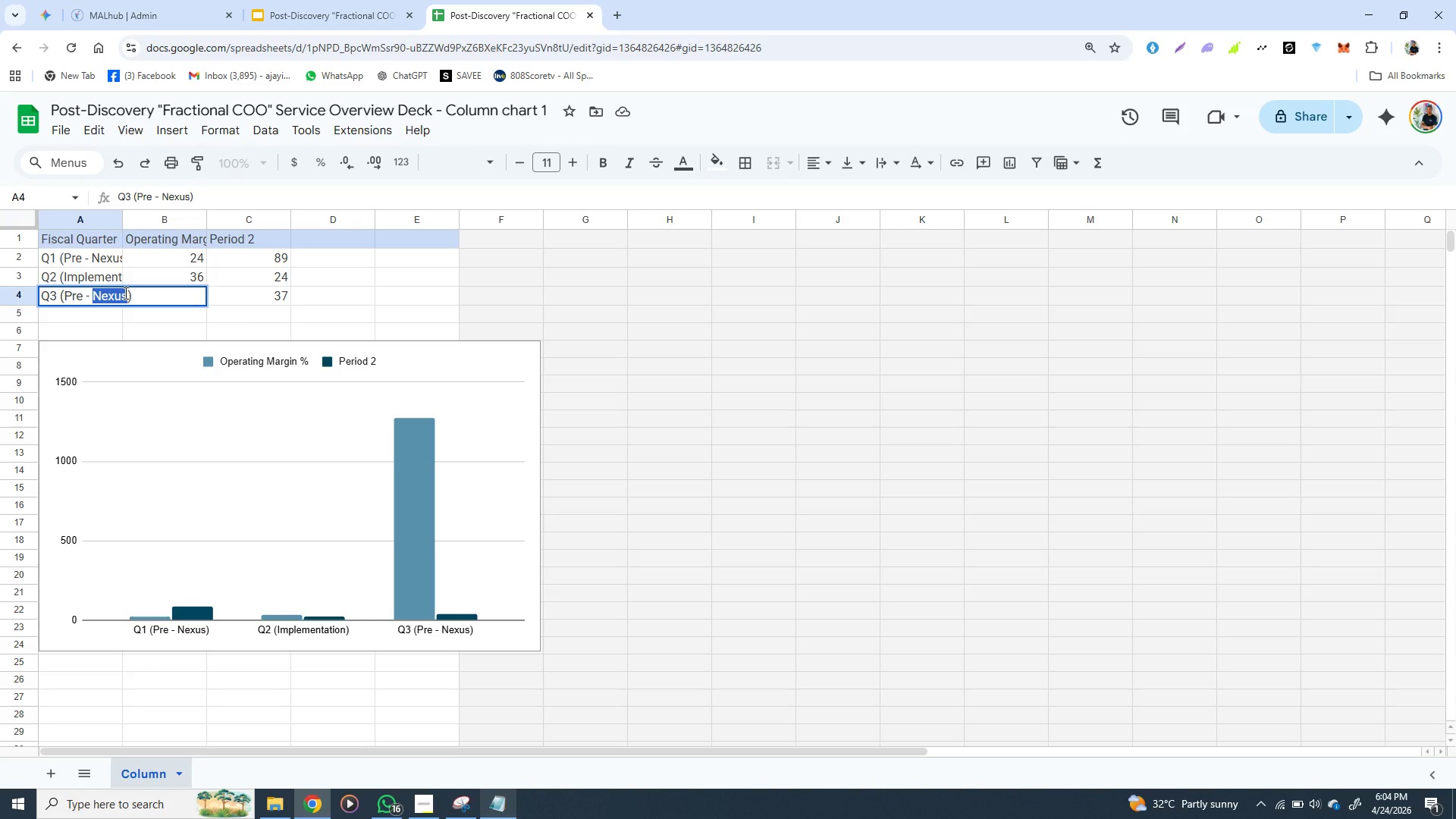 
left_click_drag(start_coordinate=[124, 293], to_coordinate=[97, 293])
 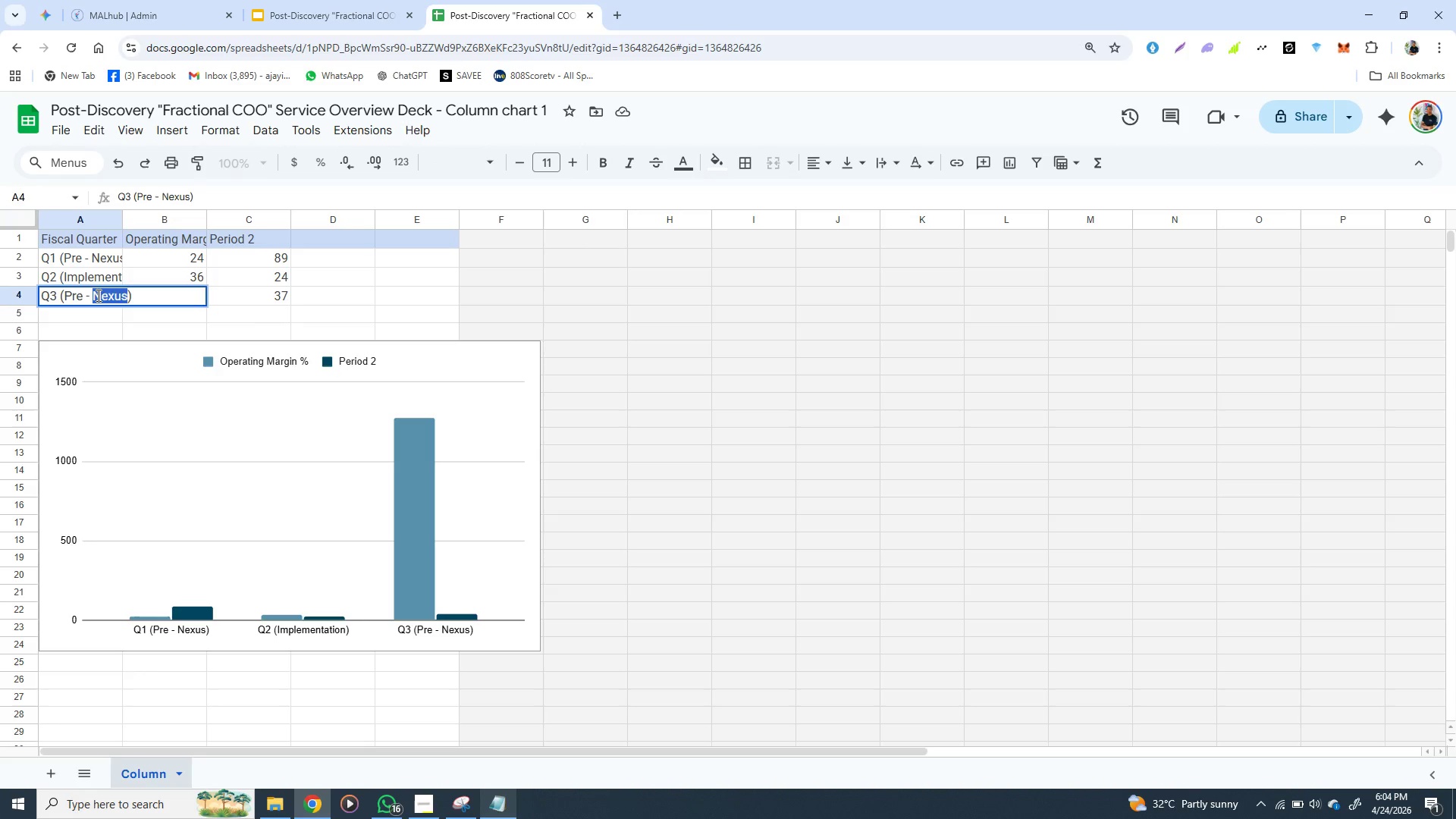 
double_click([97, 295])
 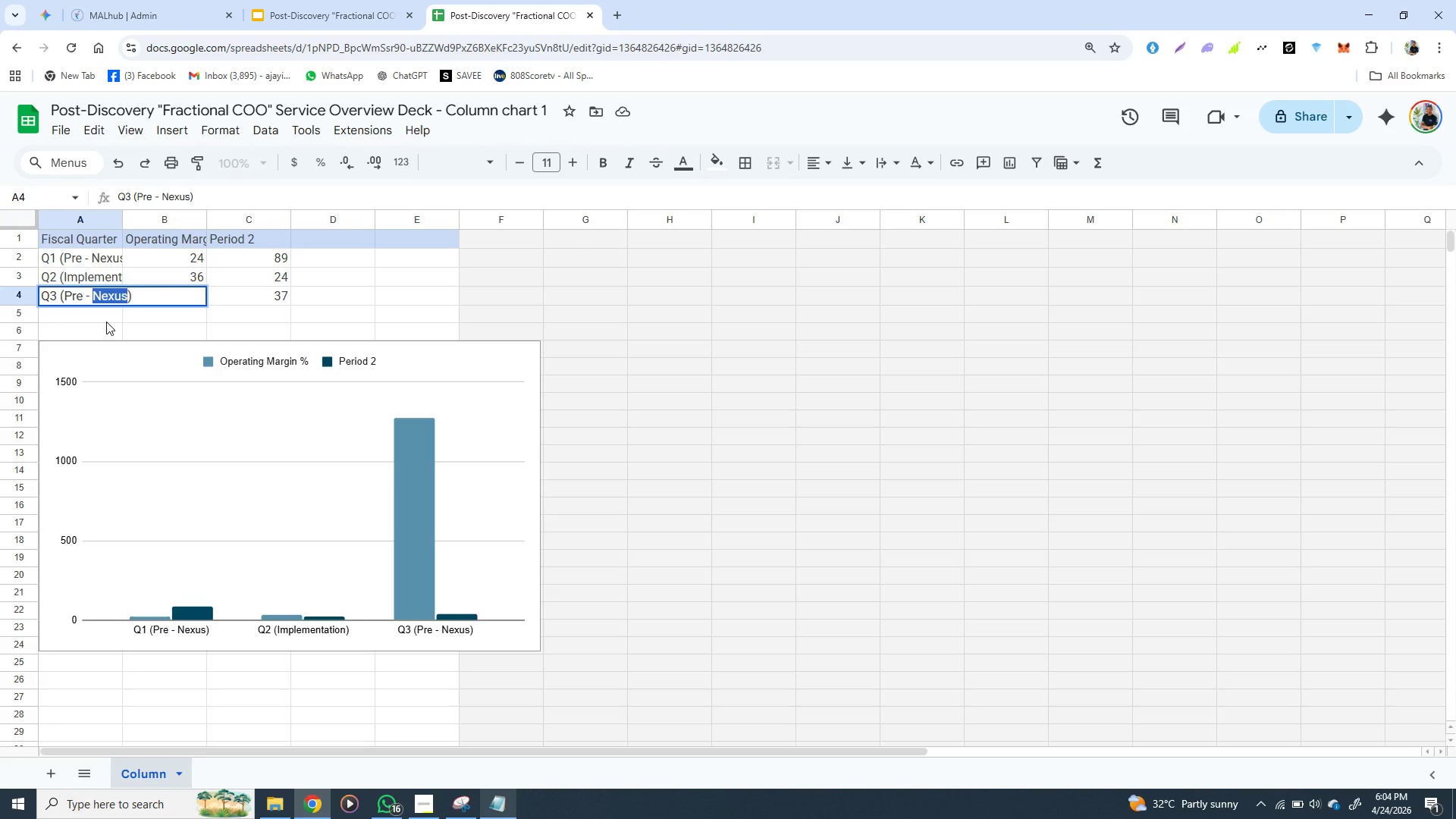 
left_click([106, 322])
 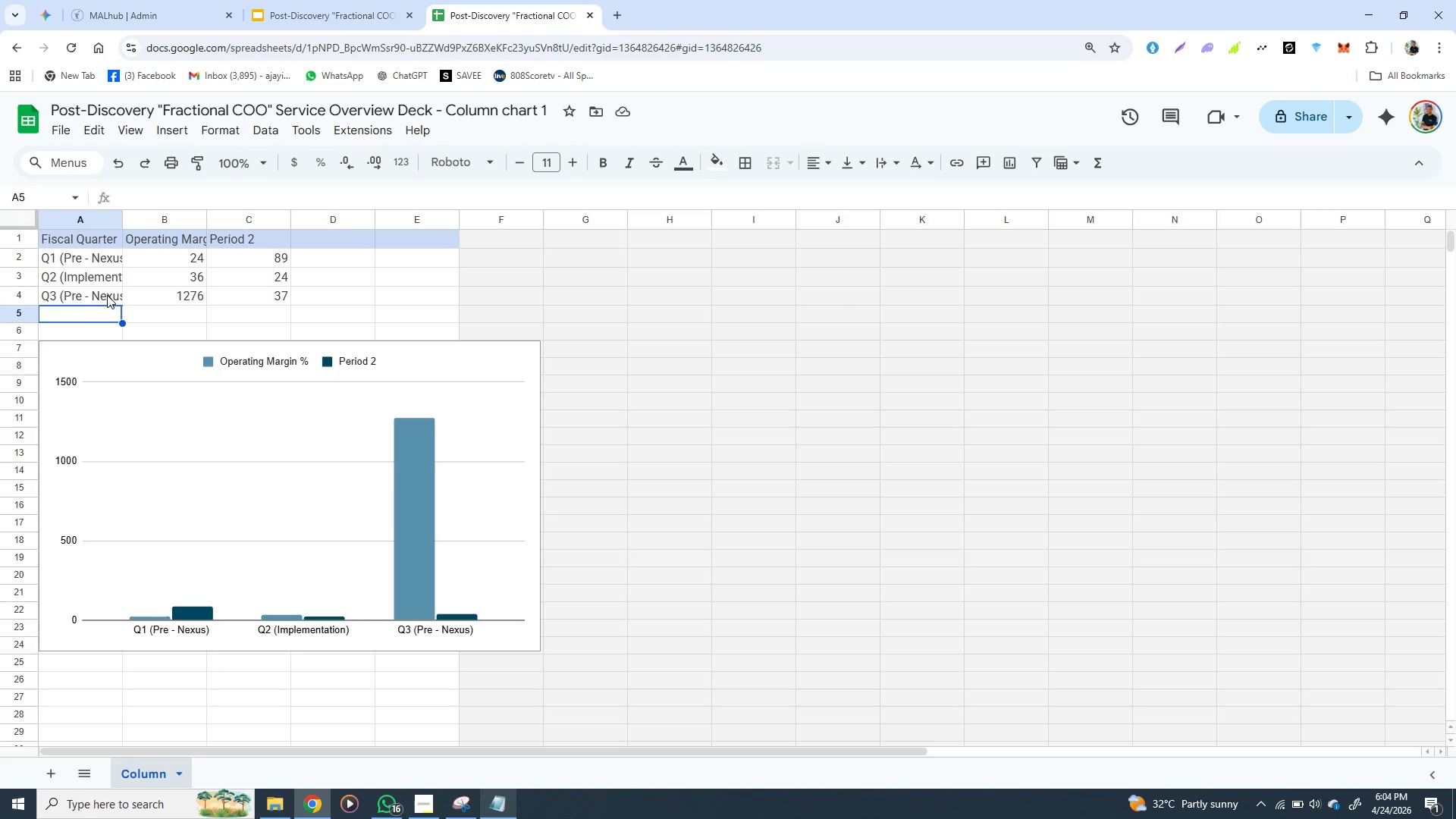 
left_click([110, 295])
 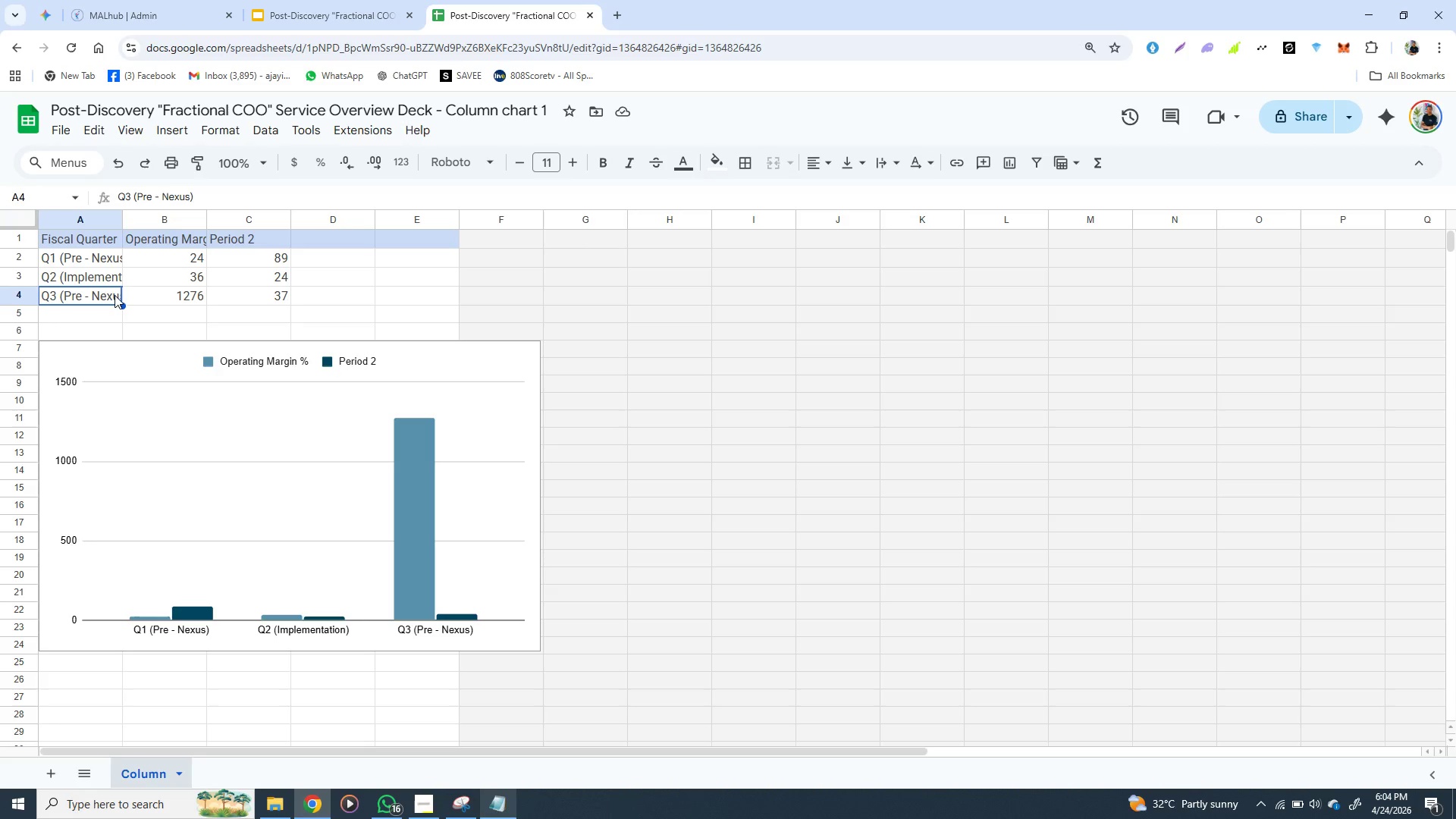 
double_click([115, 295])
 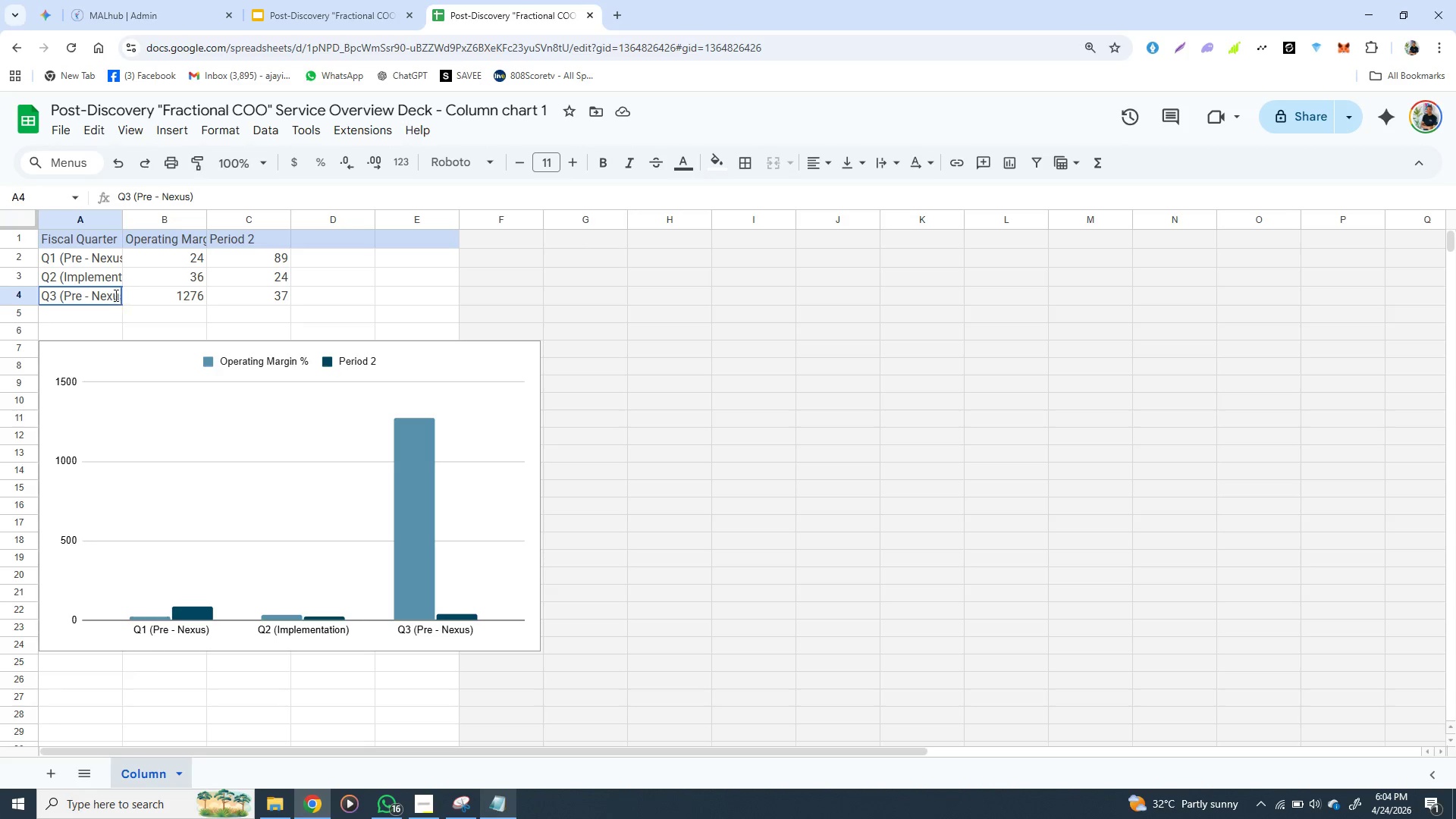 
triple_click([115, 295])
 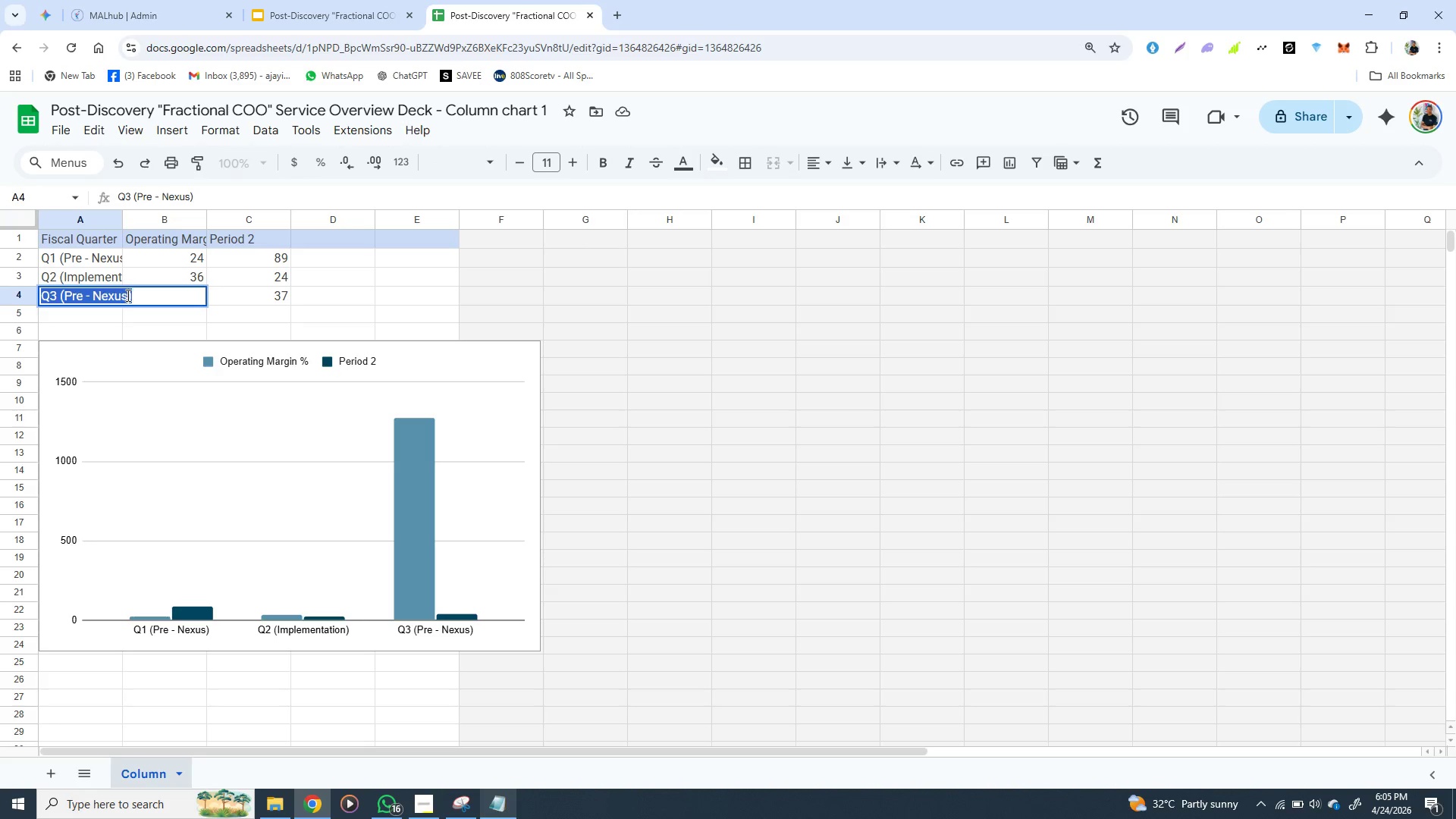 
left_click([127, 295])
 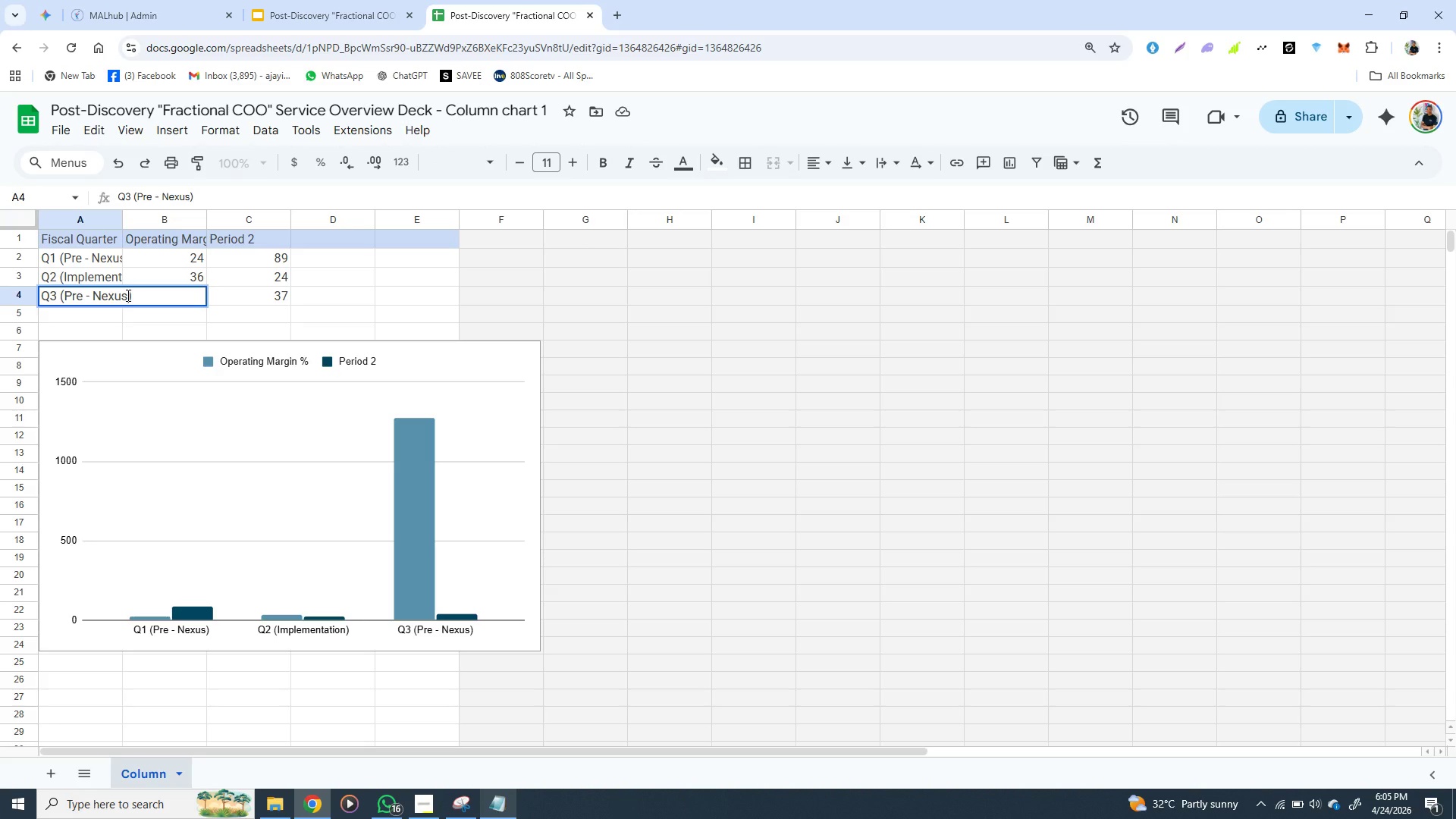 
key(Backspace)
 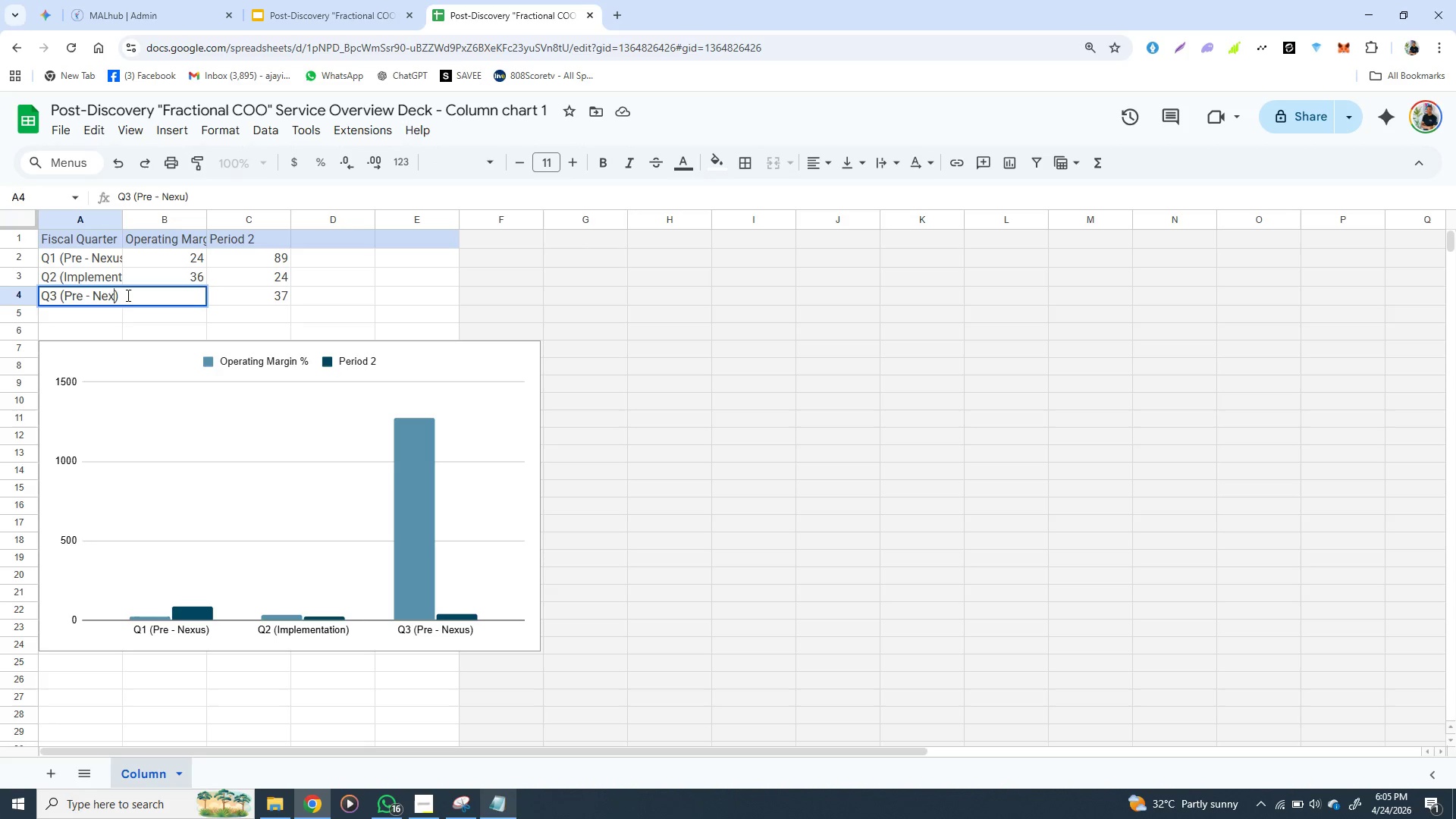 
key(Backspace)
 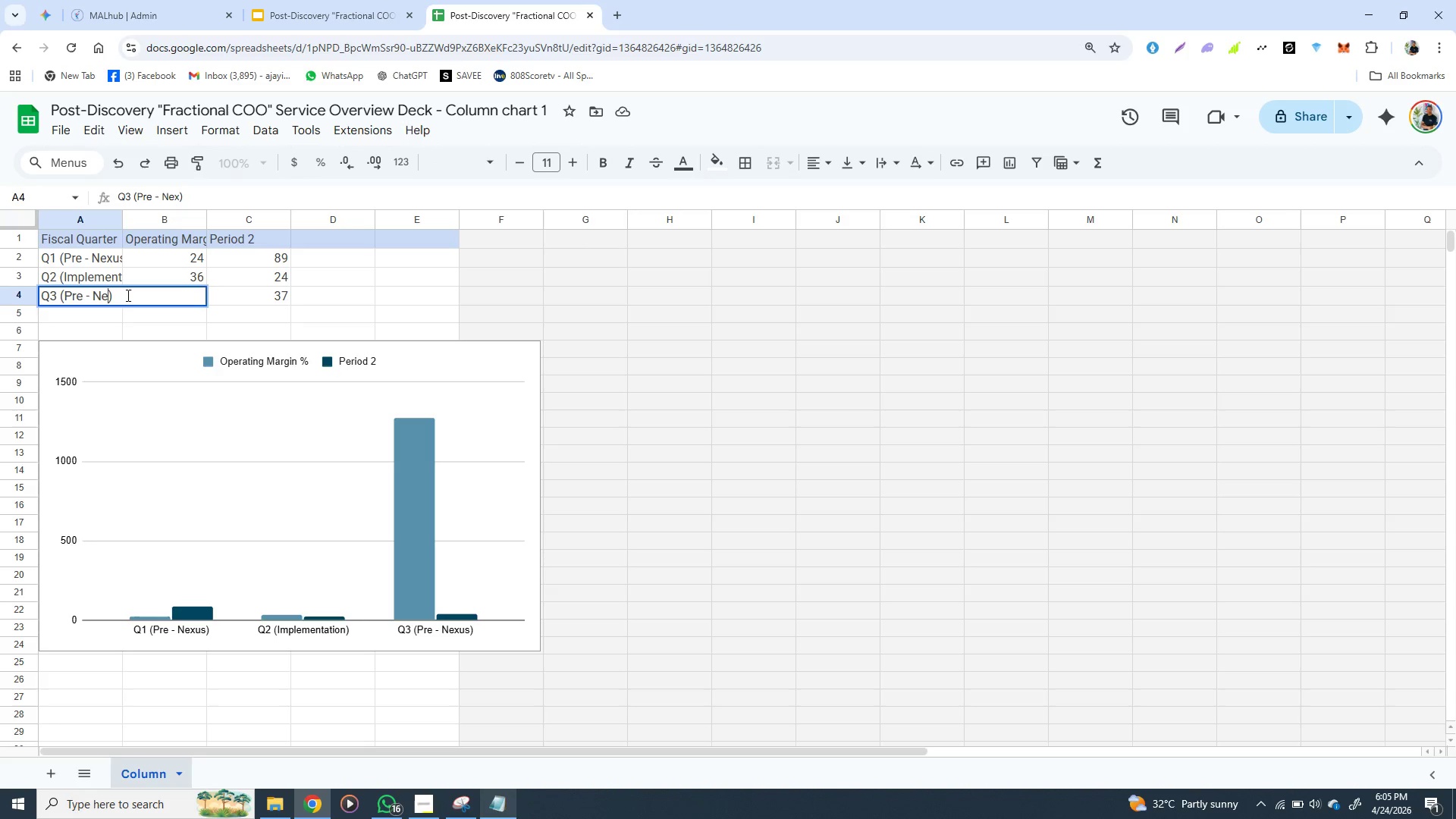 
key(Backspace)
 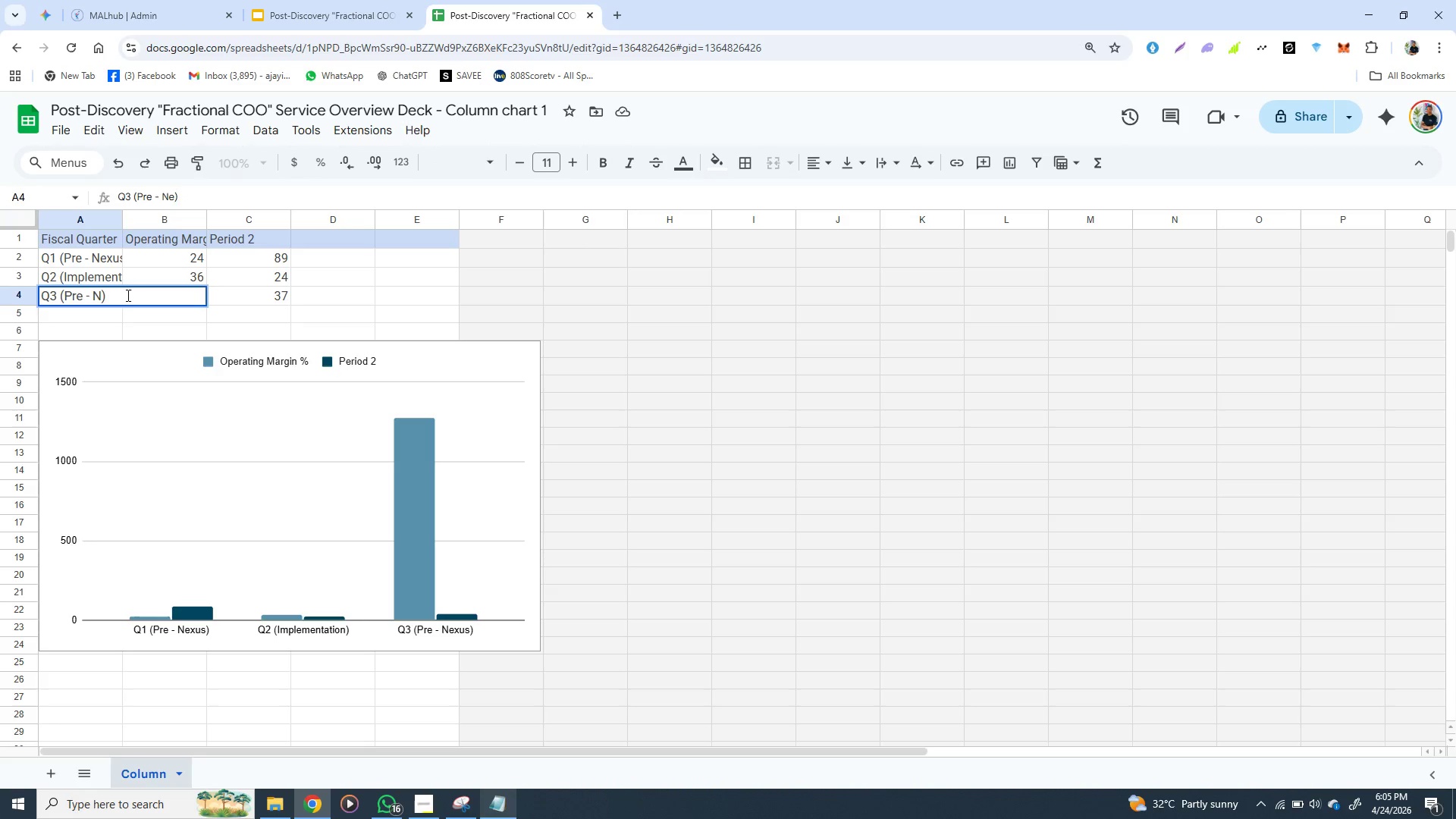 
key(Backspace)
 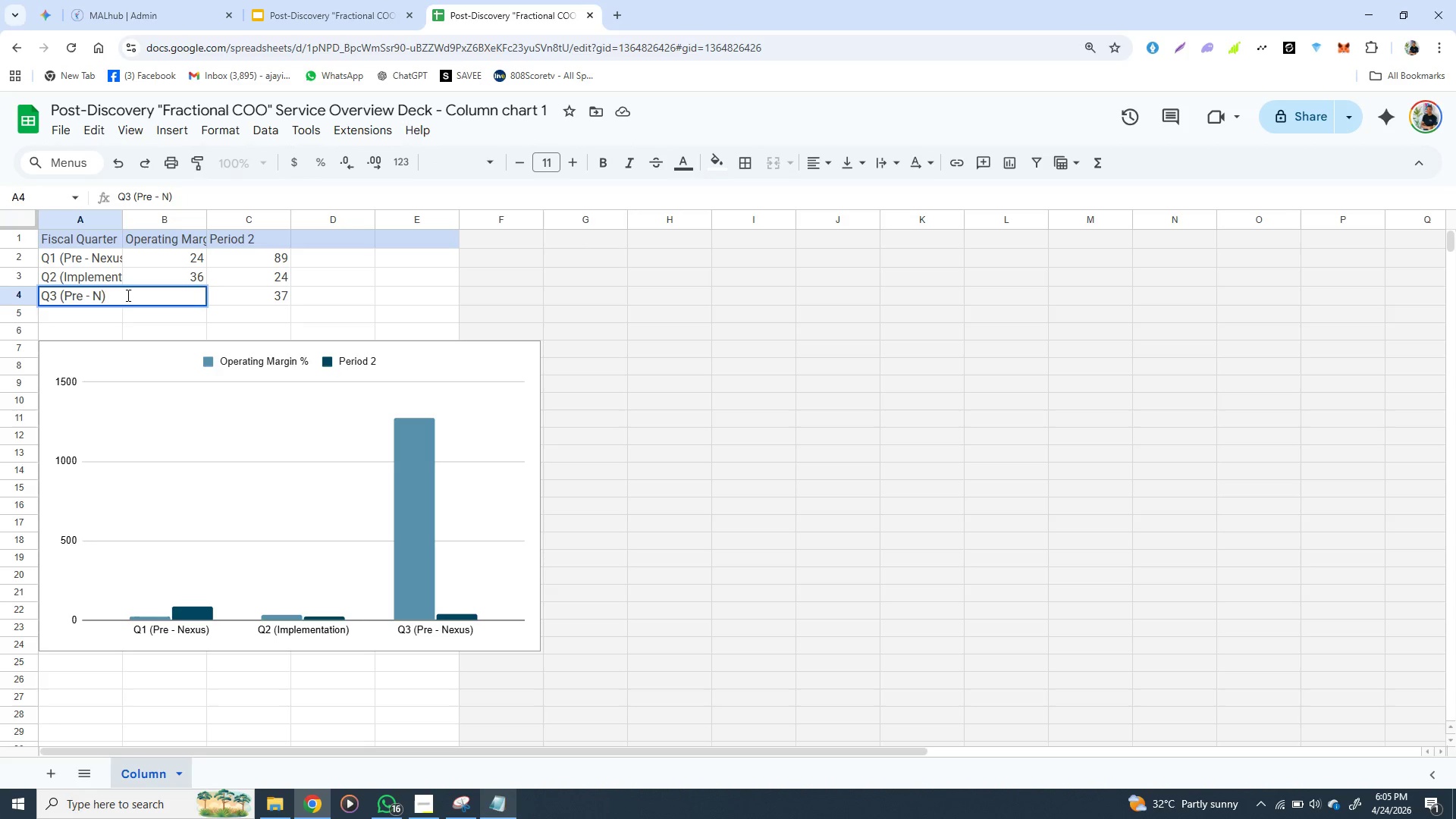 
key(Backspace)
 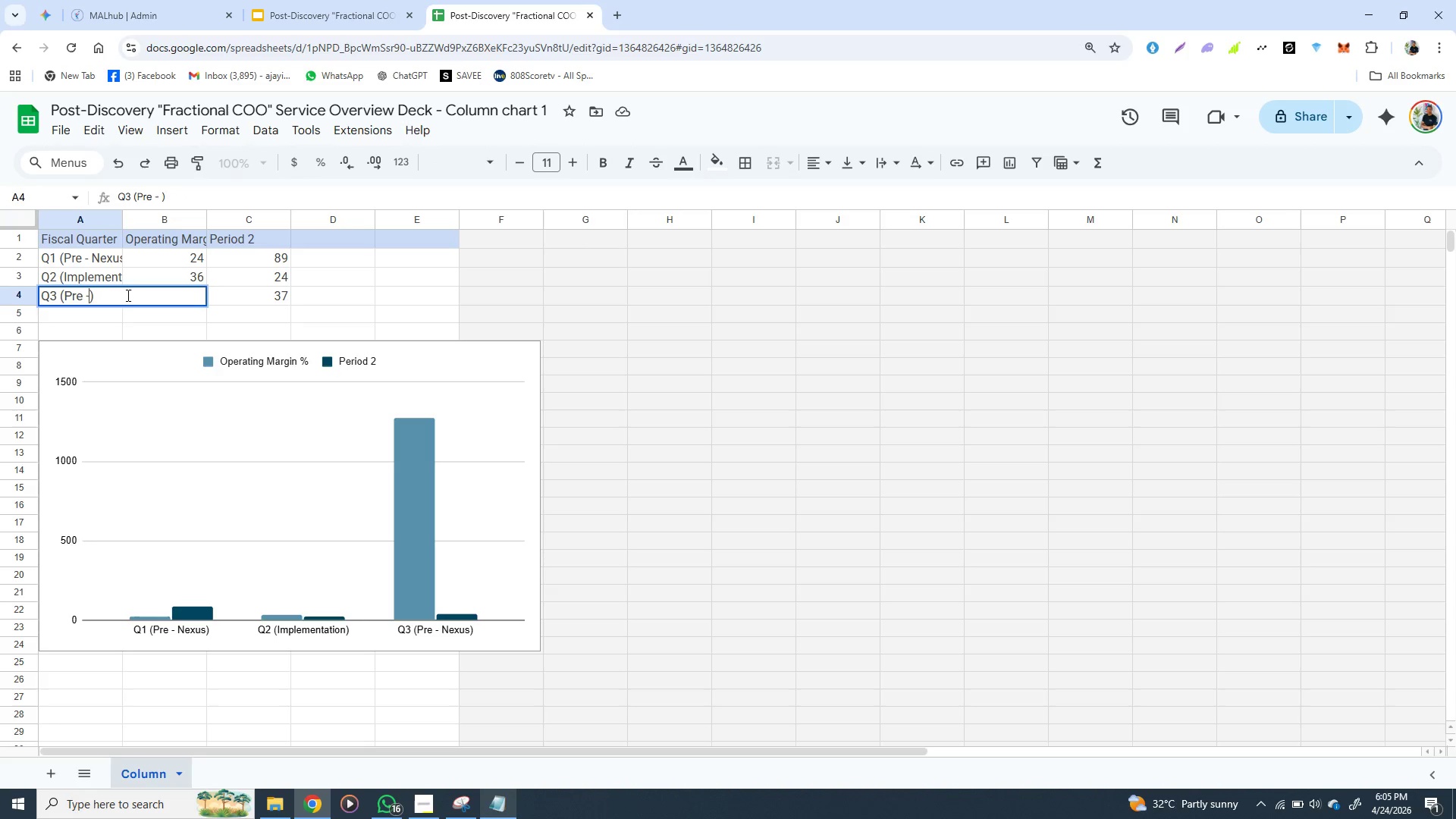 
key(Backspace)
 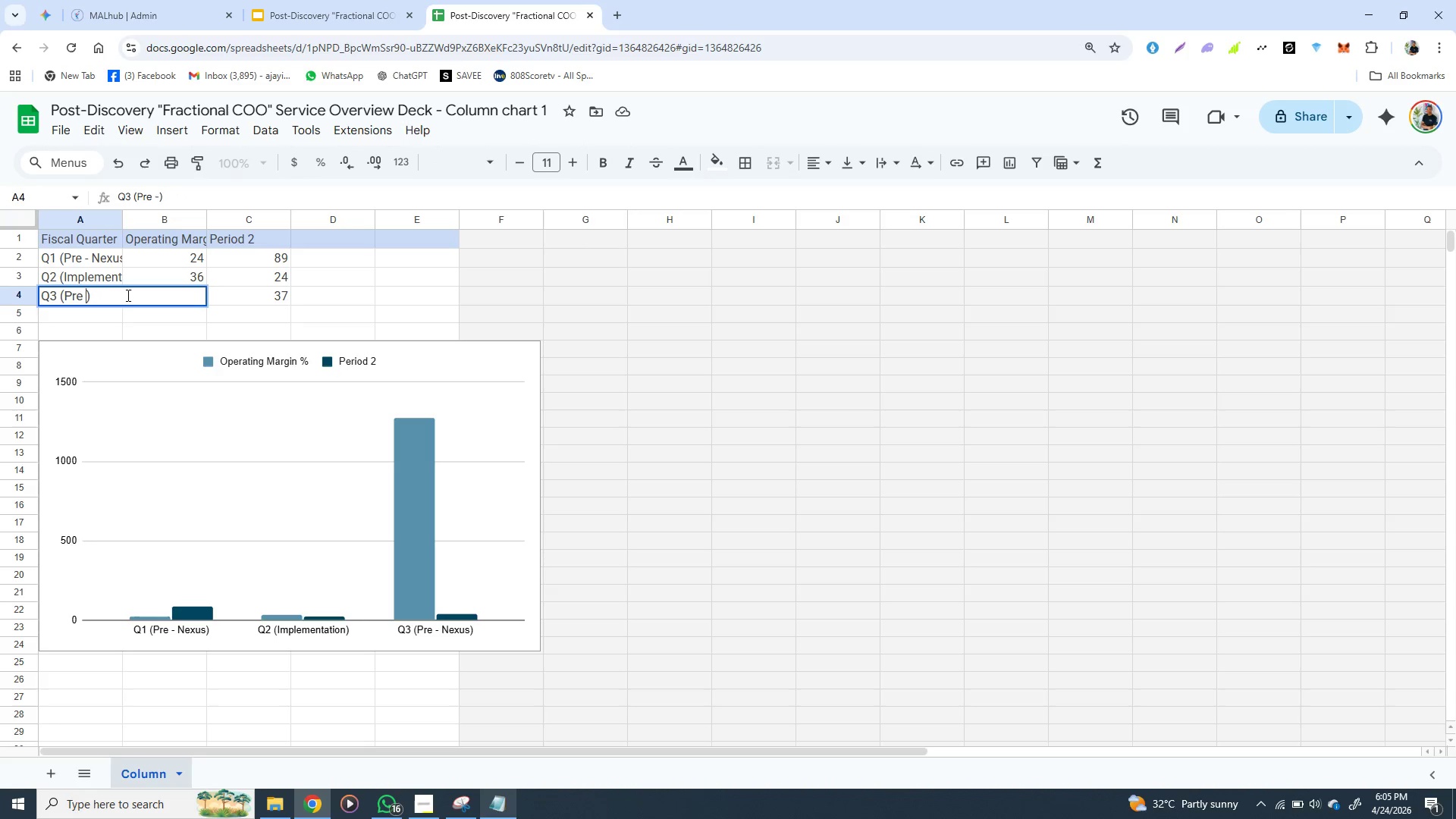 
key(Backspace)
 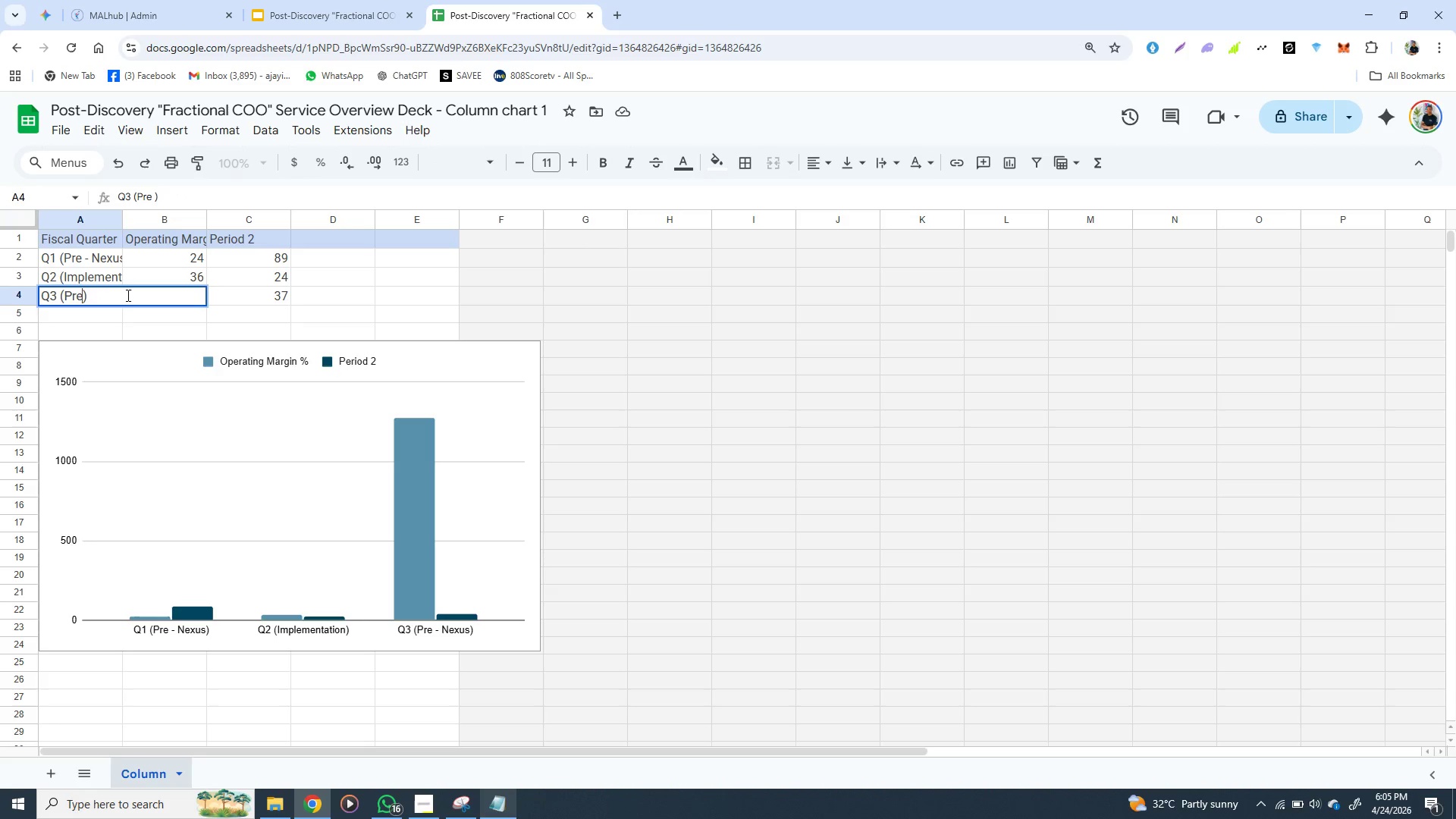 
key(Backspace)
 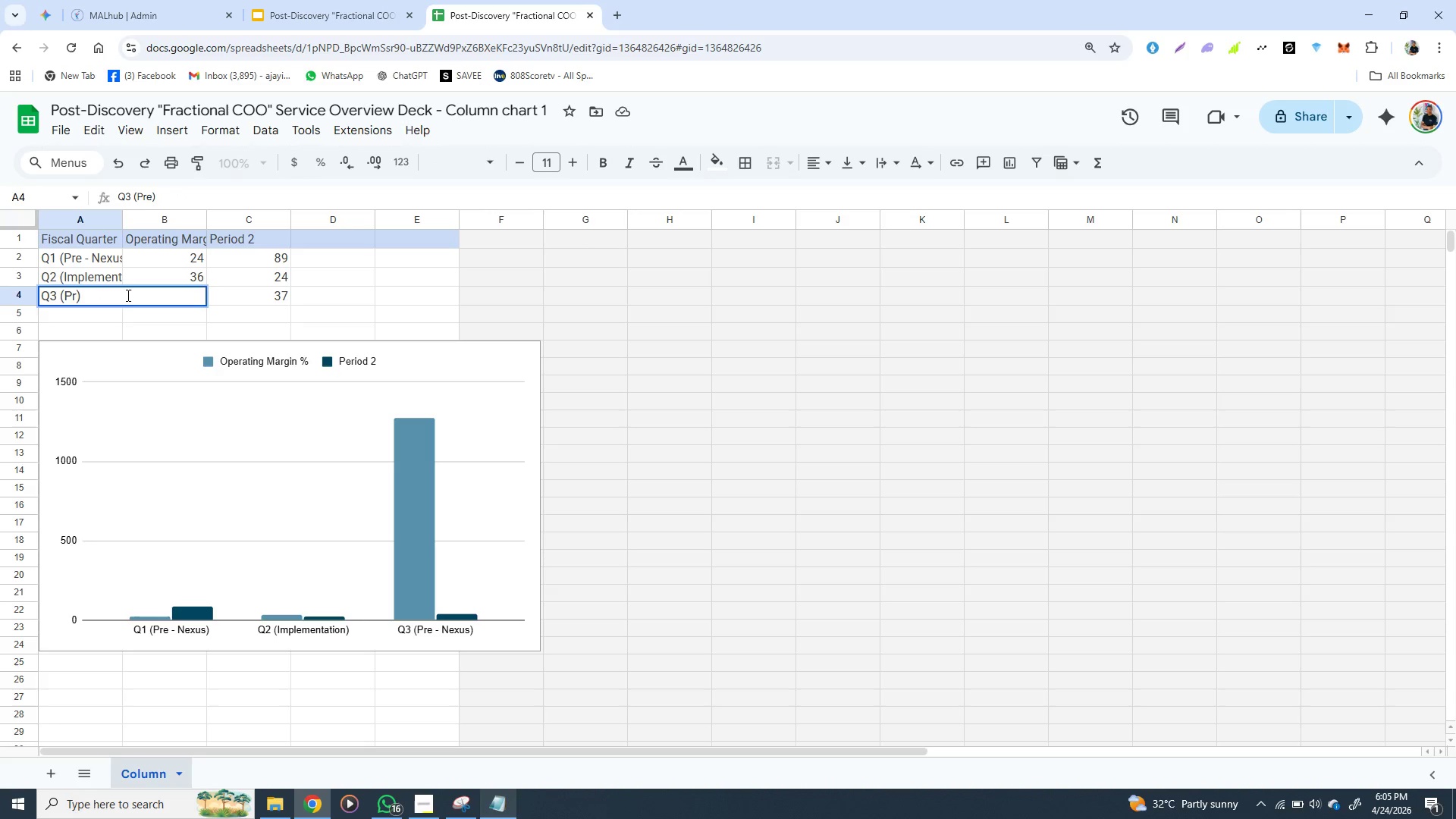 
key(Backspace)
 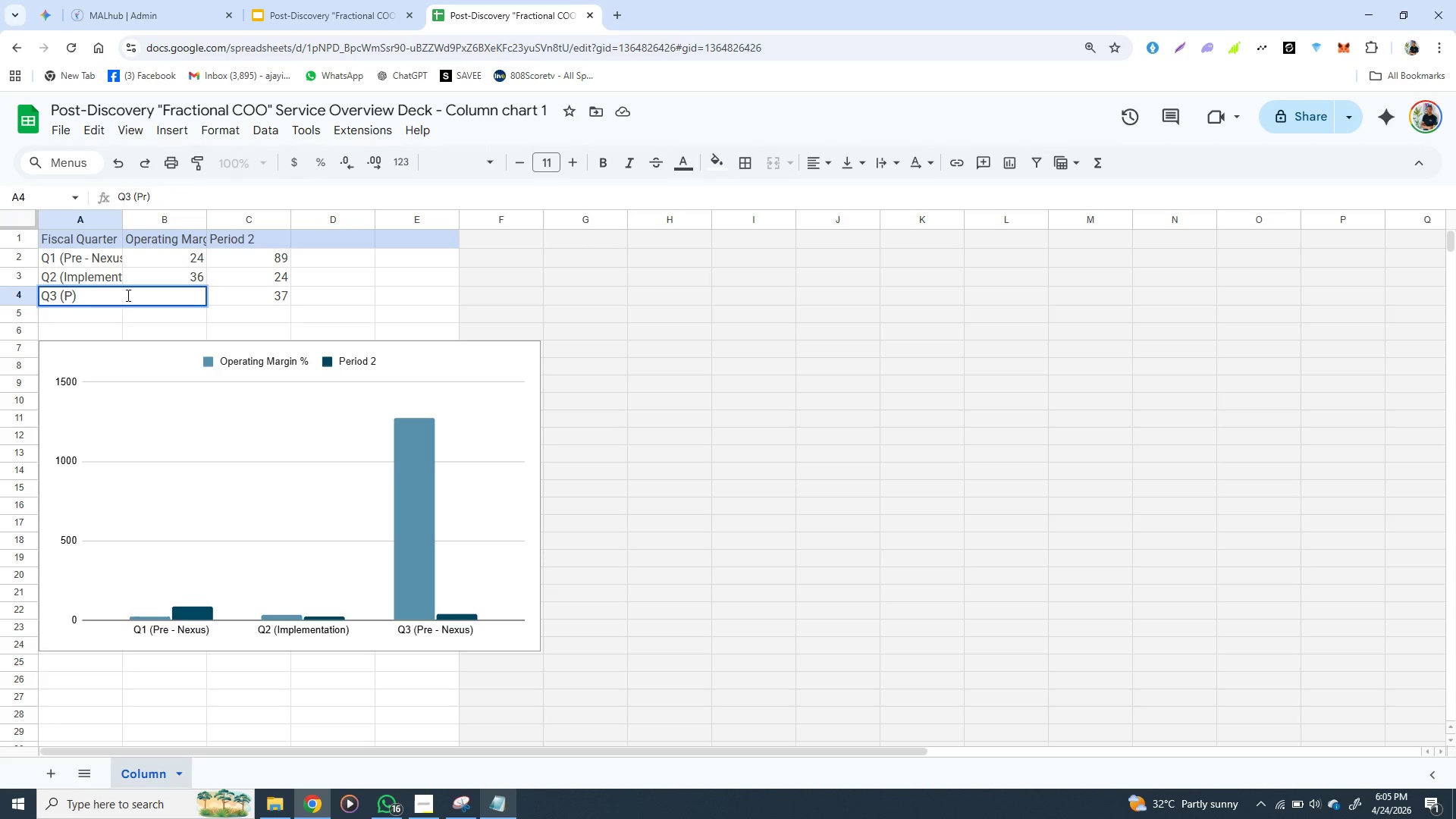 
key(Backspace)
 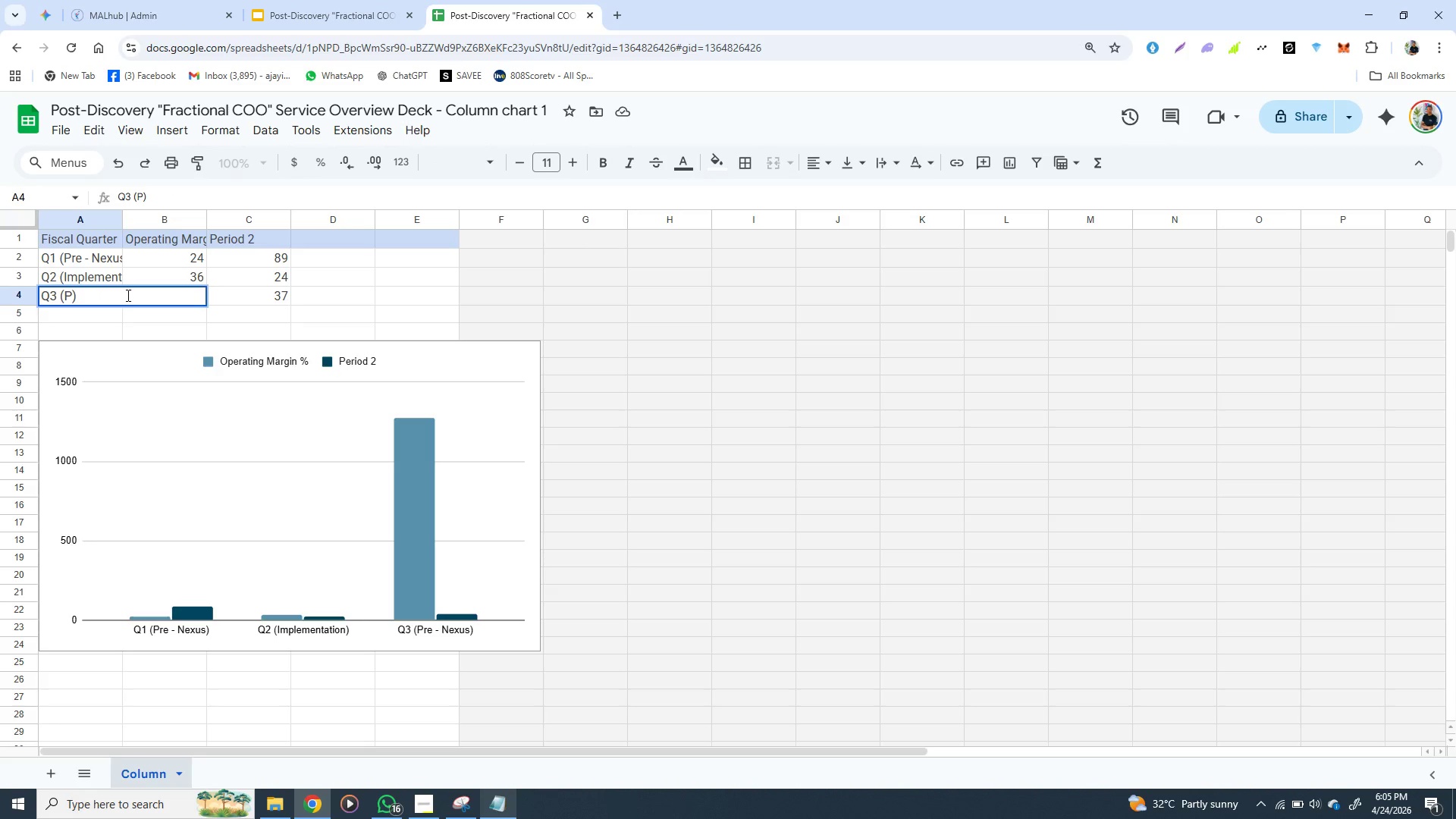 
key(Backspace)
 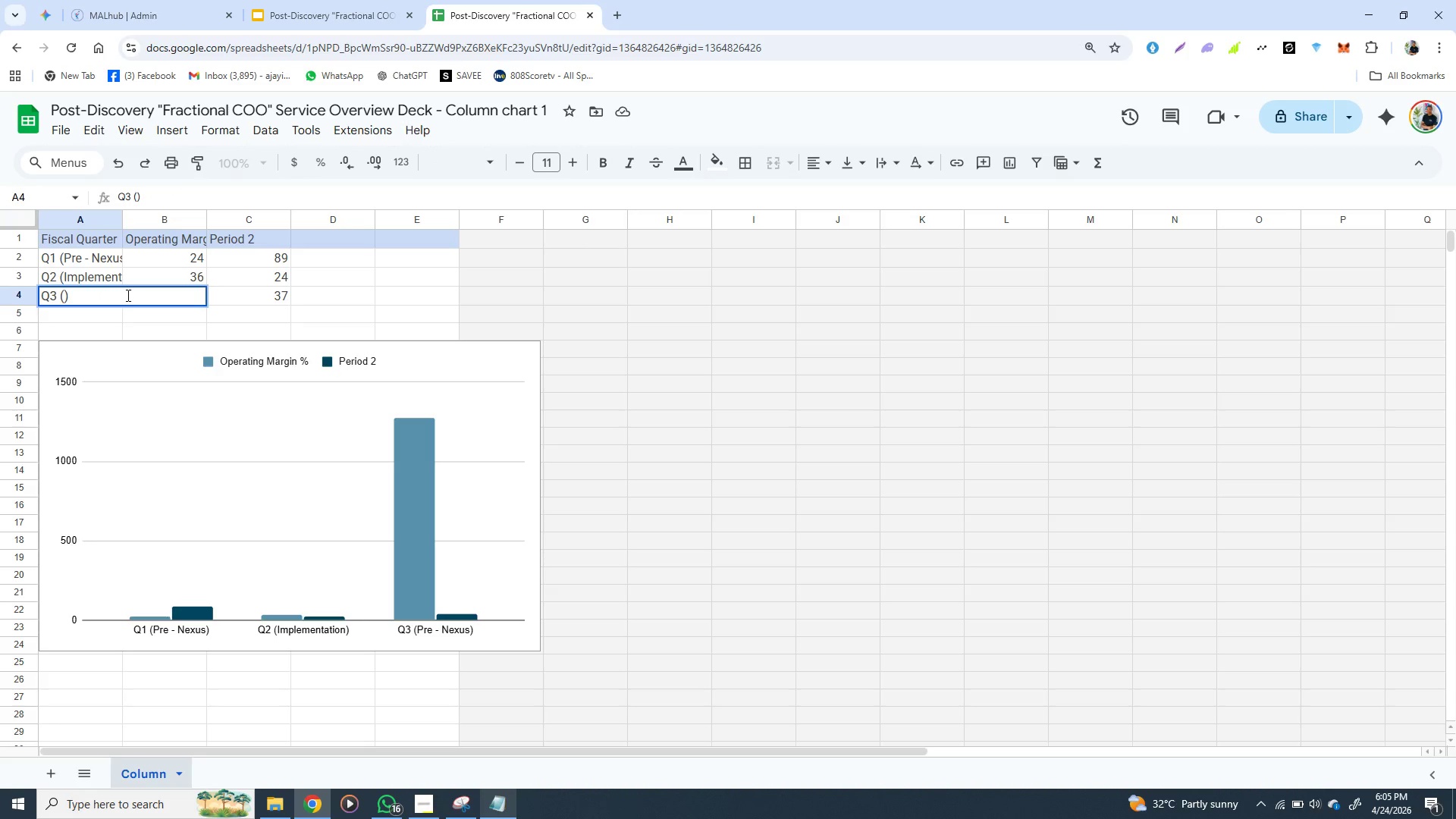 
type(Optimized)
 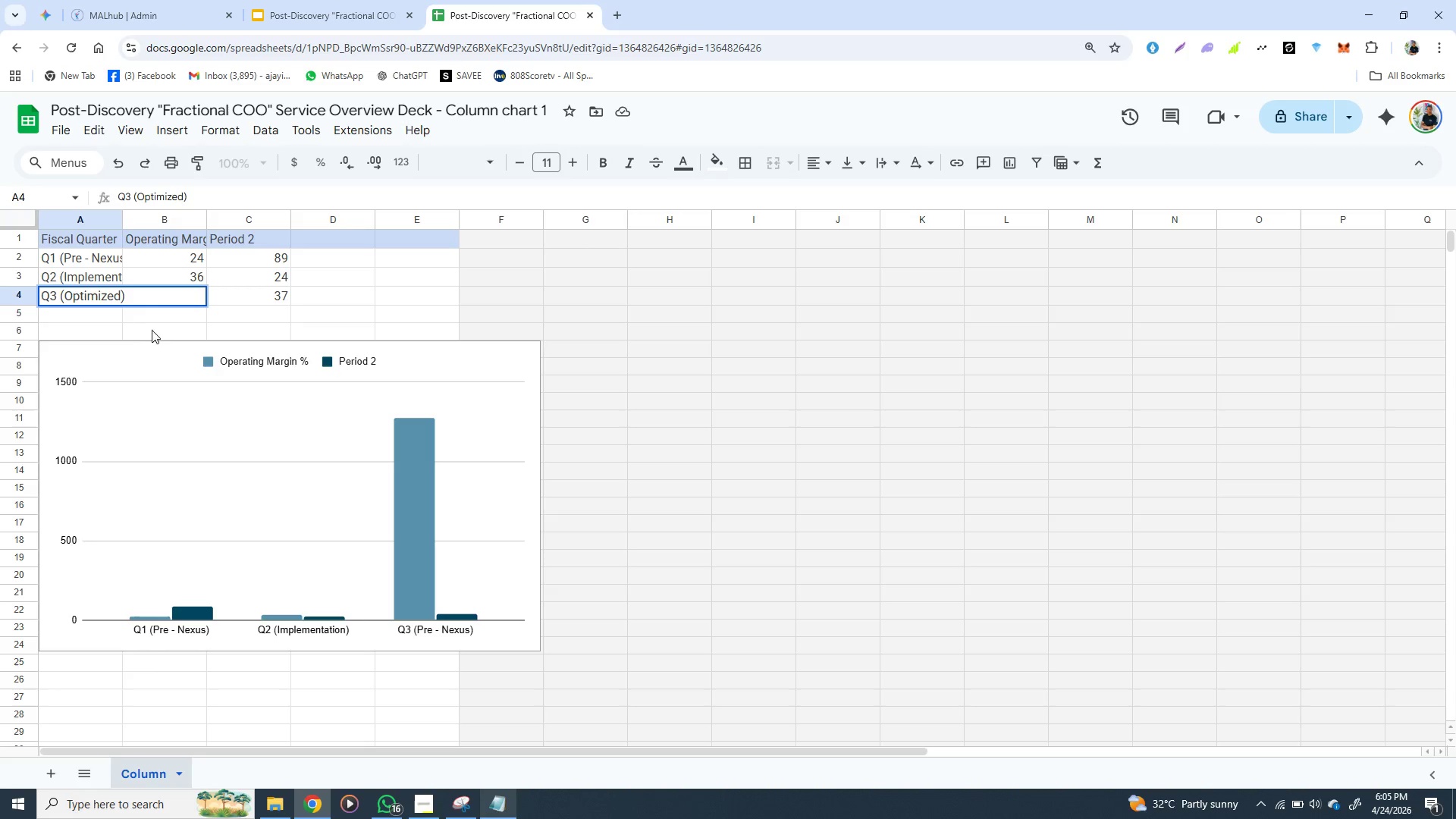 
left_click([152, 343])
 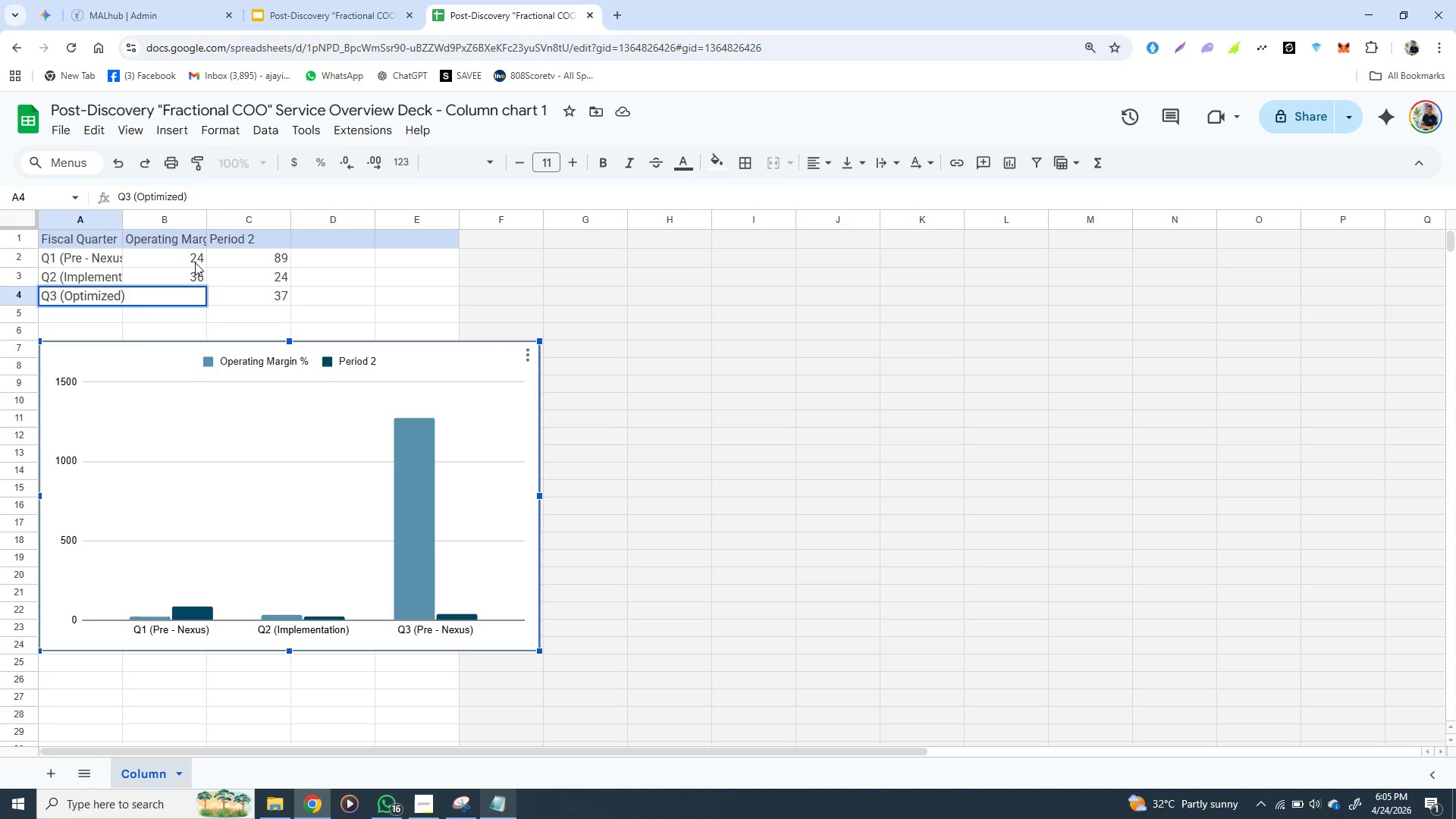 
left_click([193, 262])
 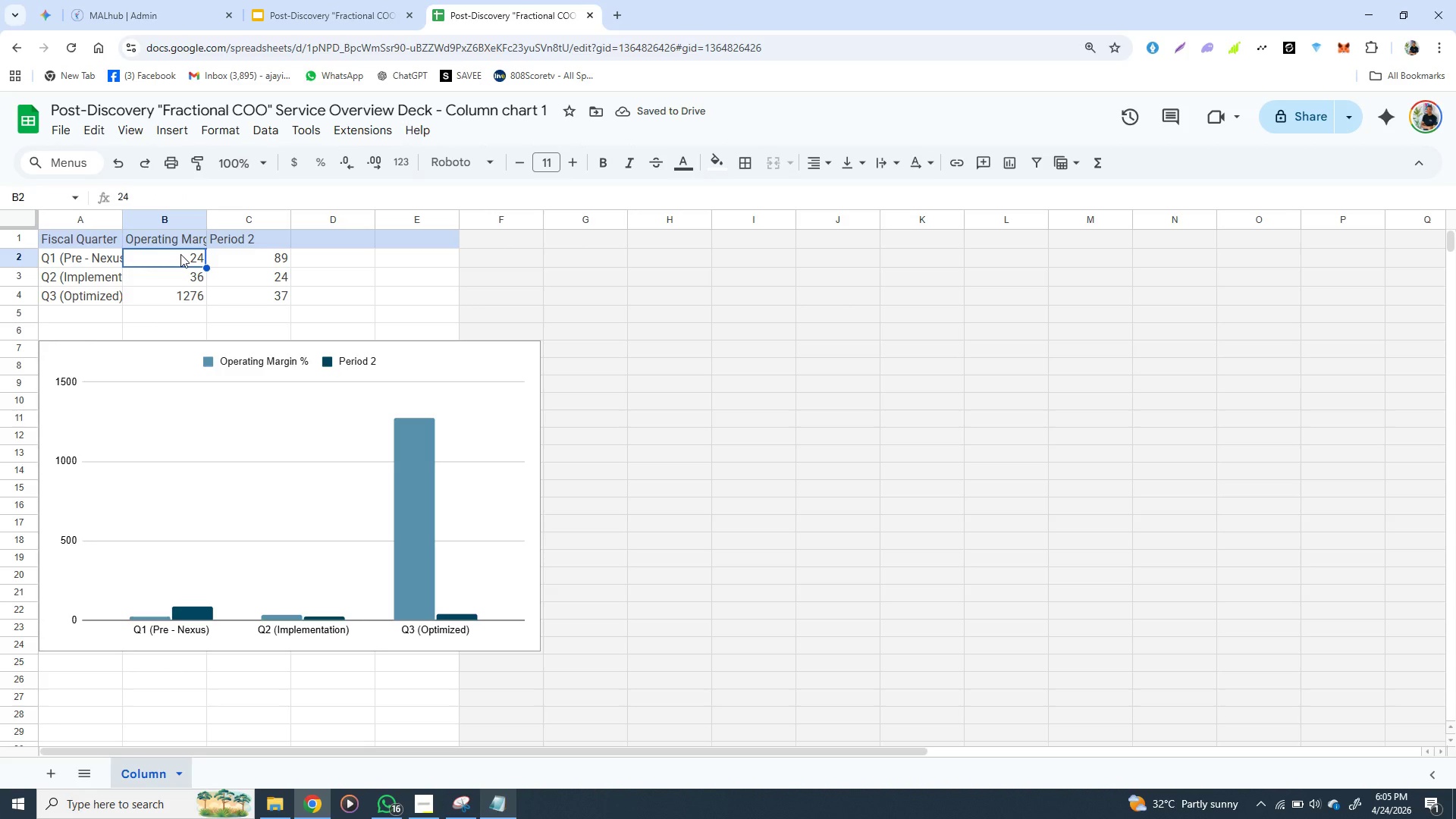 
double_click([180, 254])
 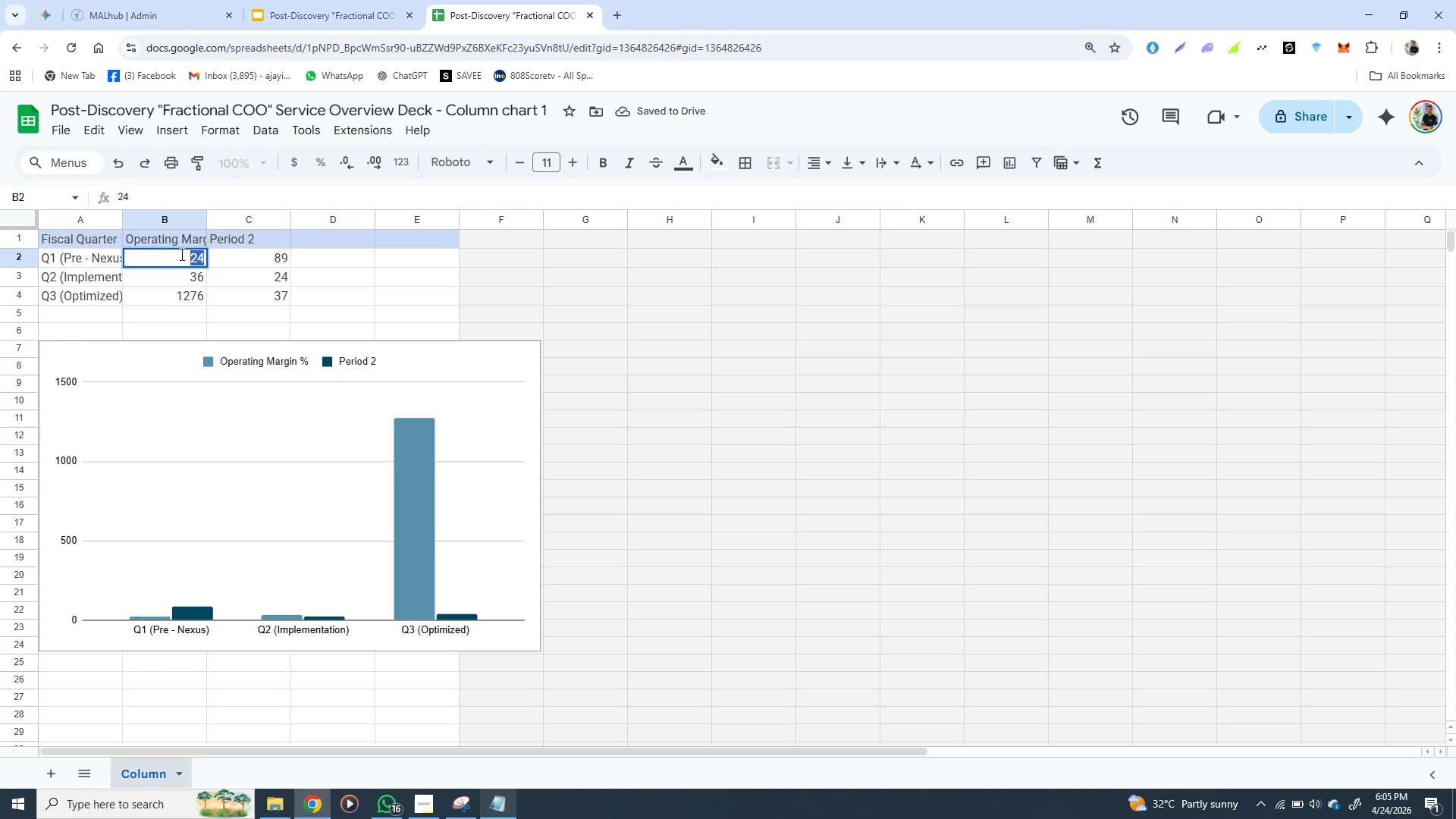 
triple_click([180, 254])
 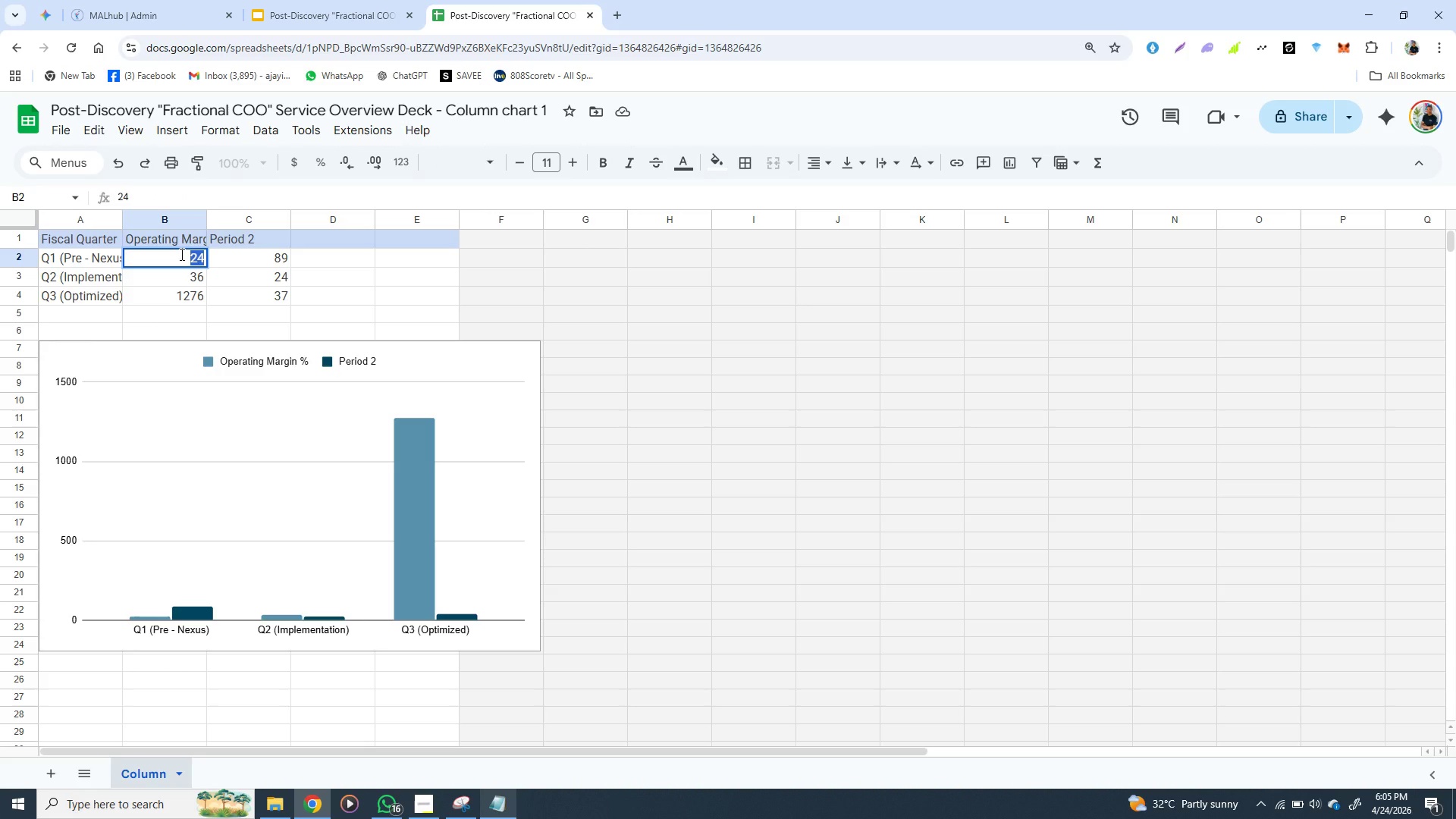 
type(18)
 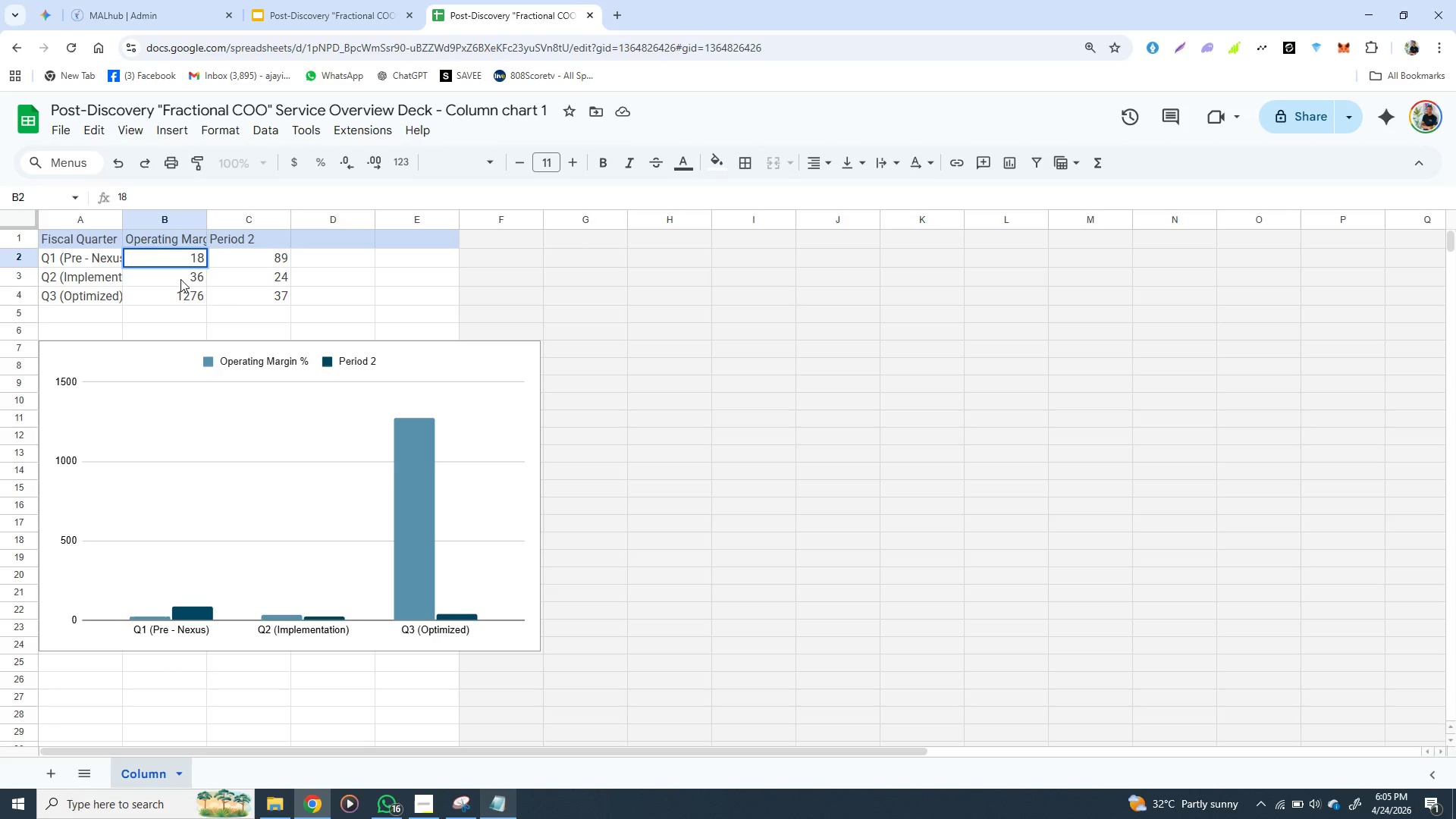 
double_click([180, 279])
 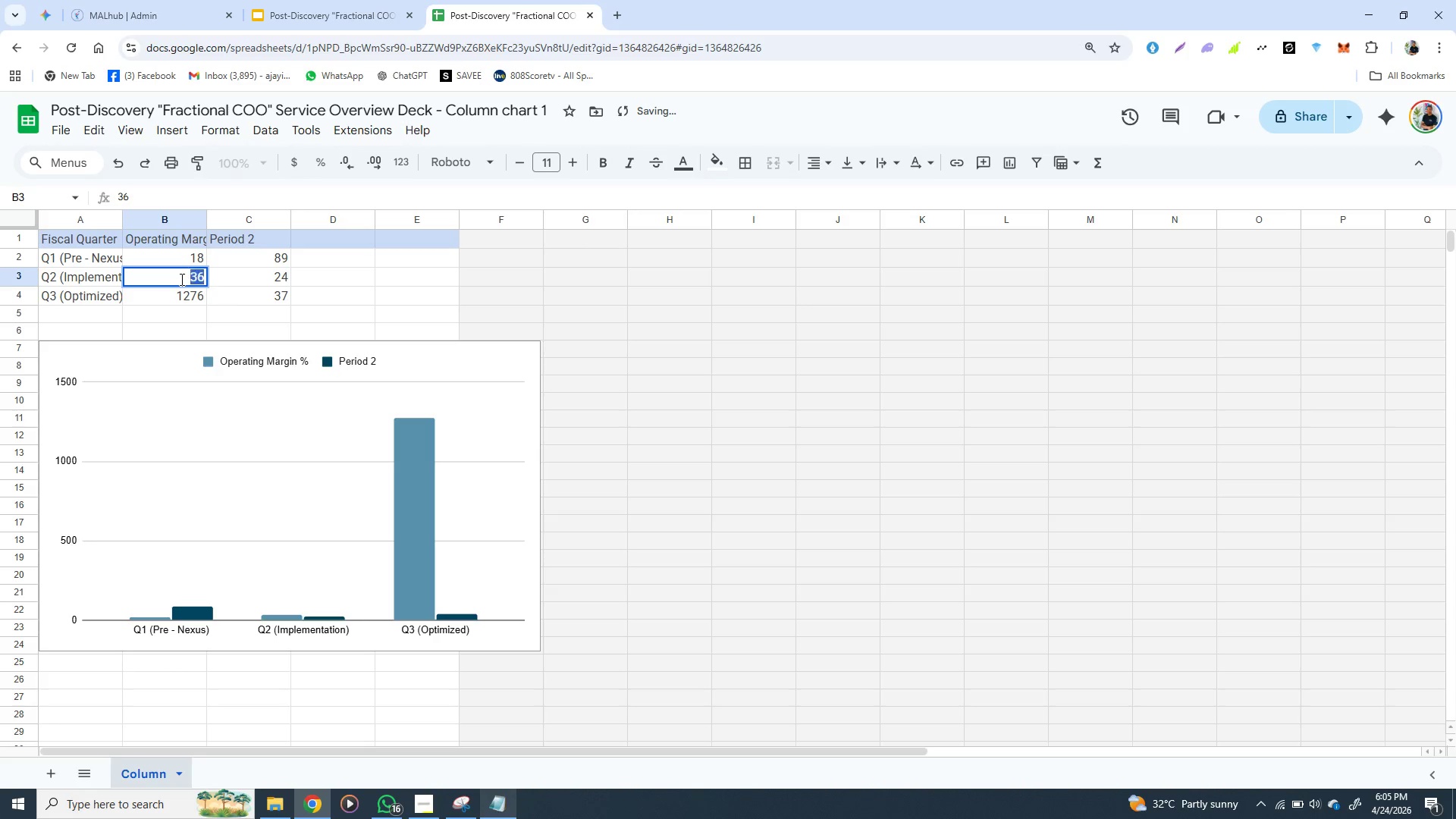 
triple_click([180, 279])
 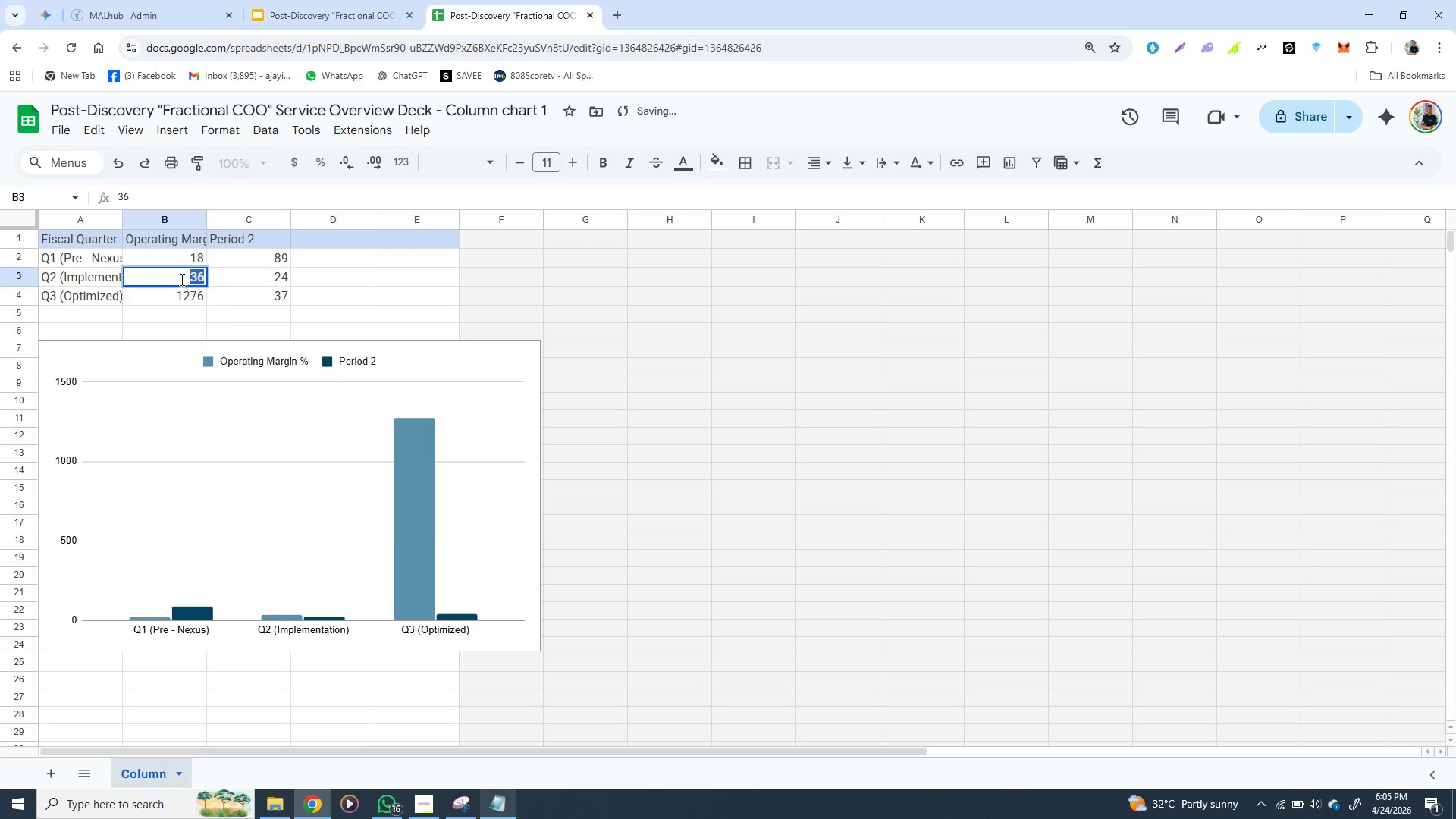 
triple_click([180, 279])
 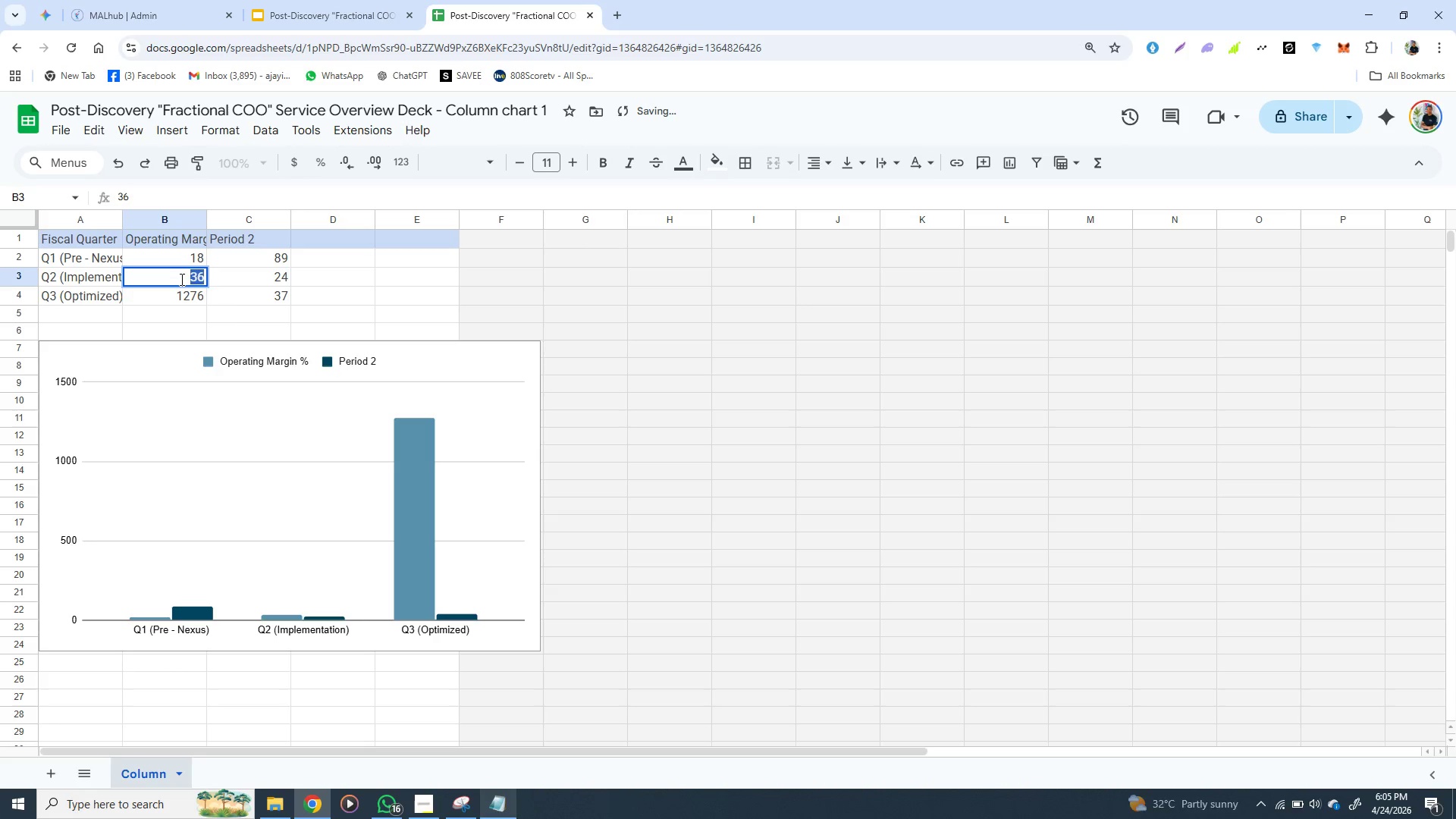 
type(24)
 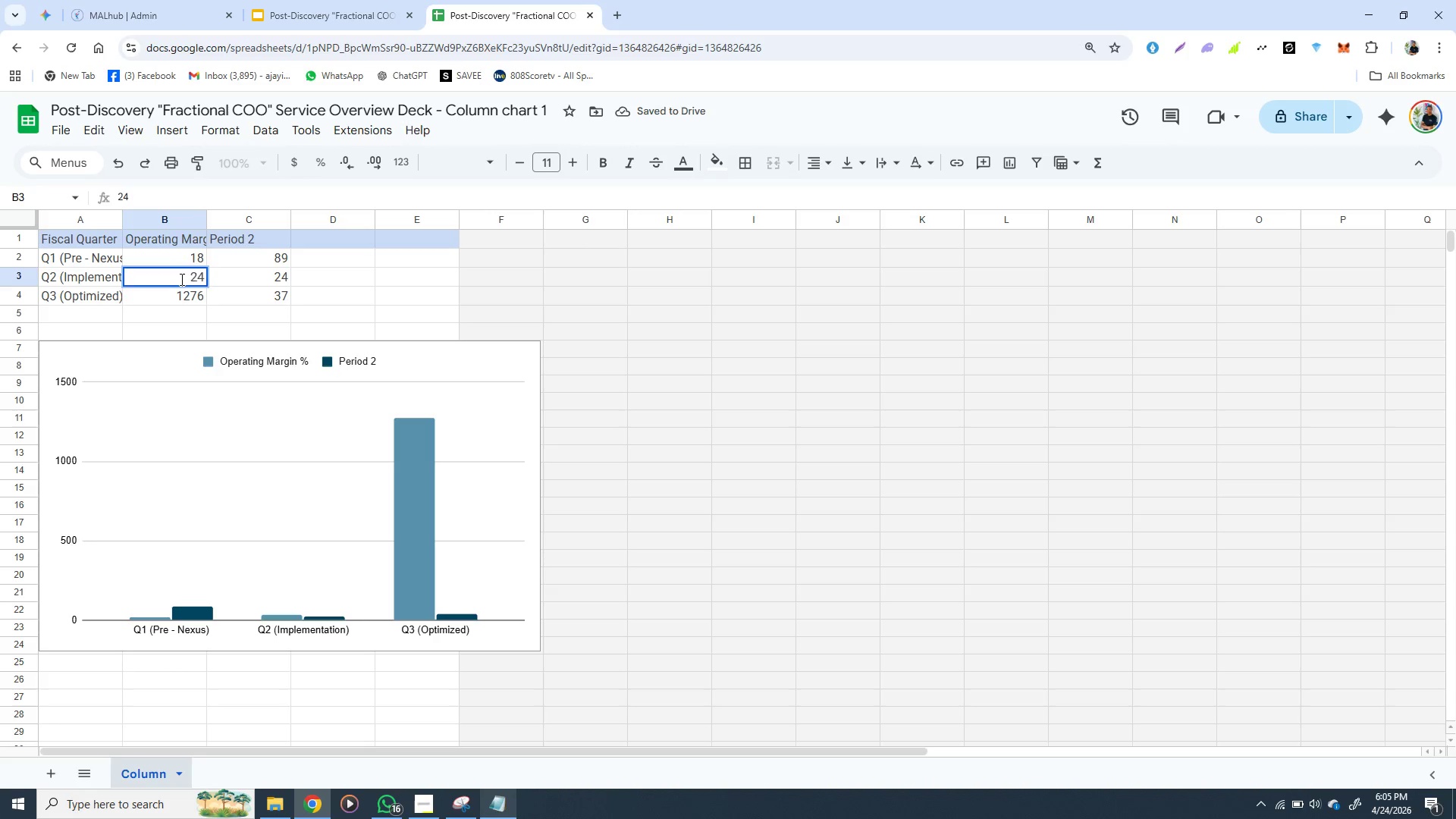 
key(Enter)
 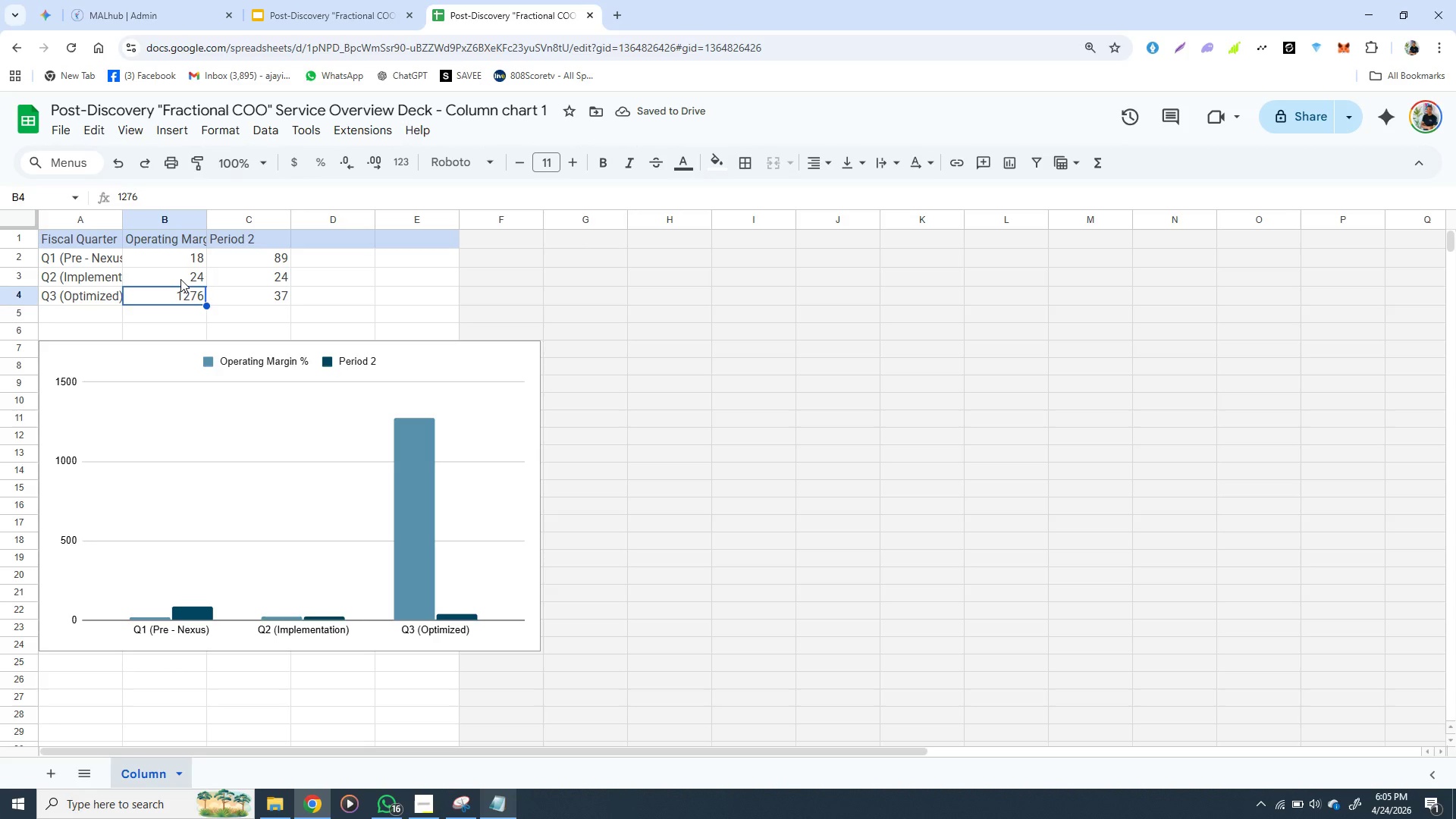 
type(33)
 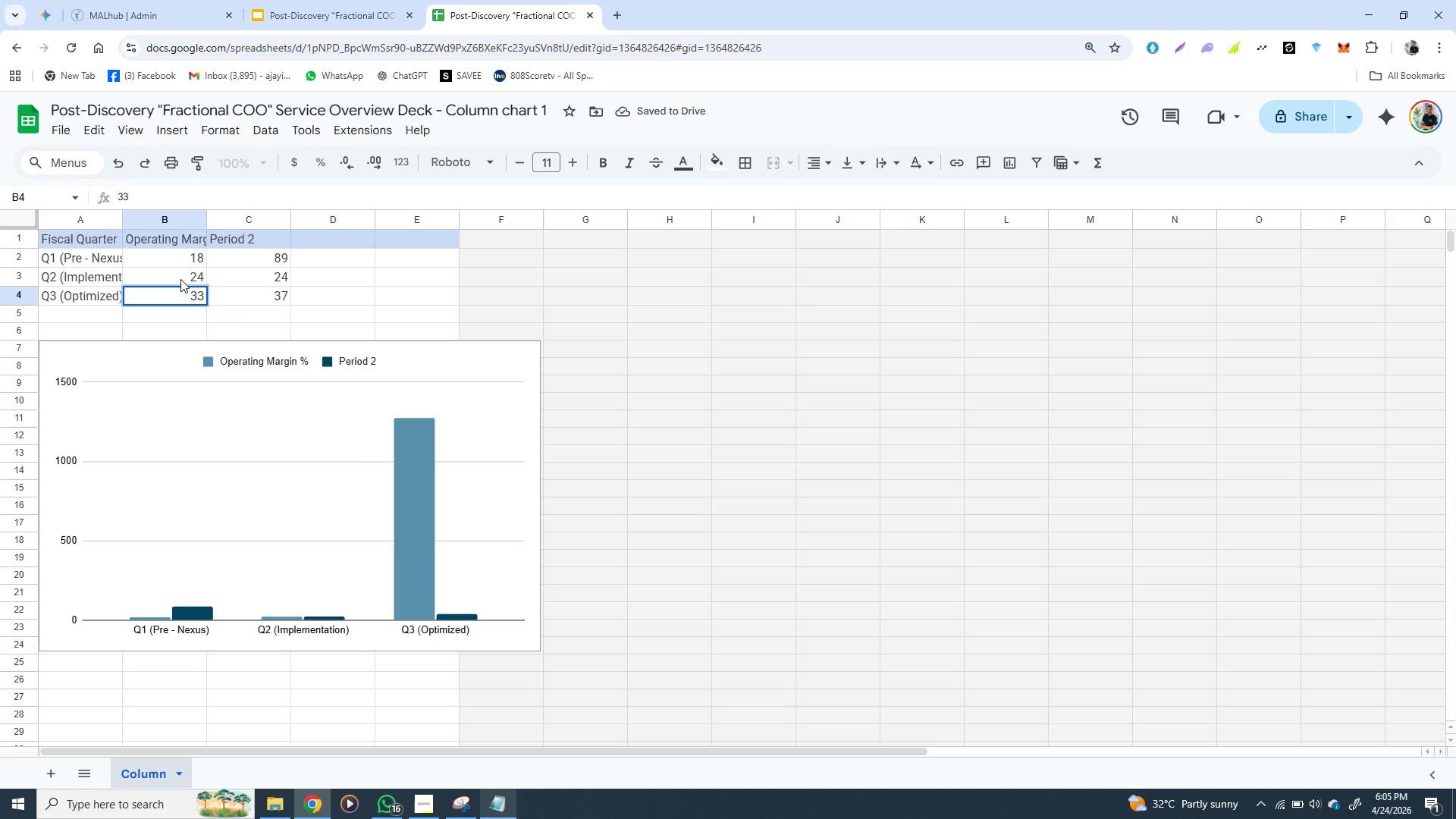 
key(Enter)
 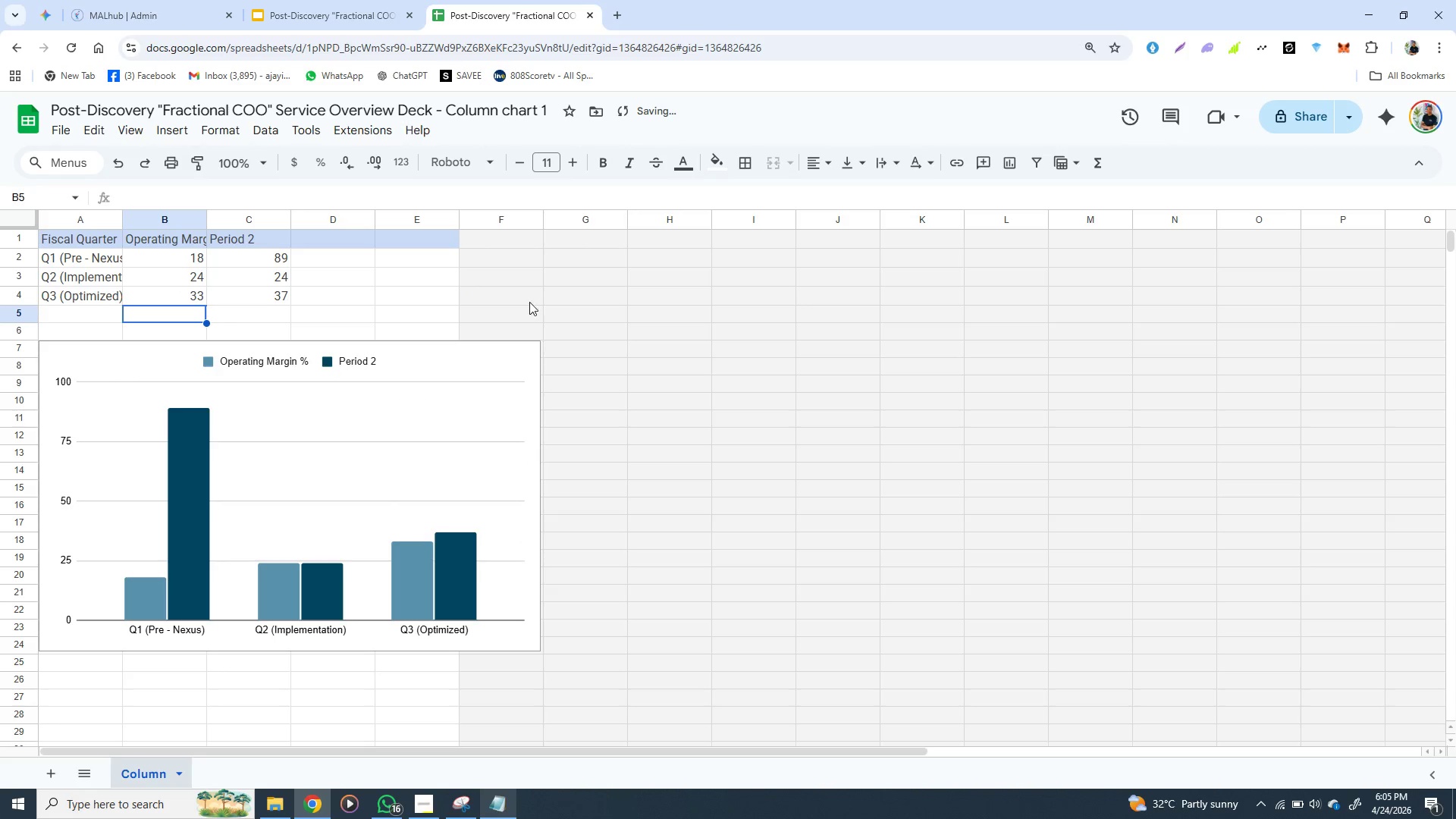 
left_click([532, 302])
 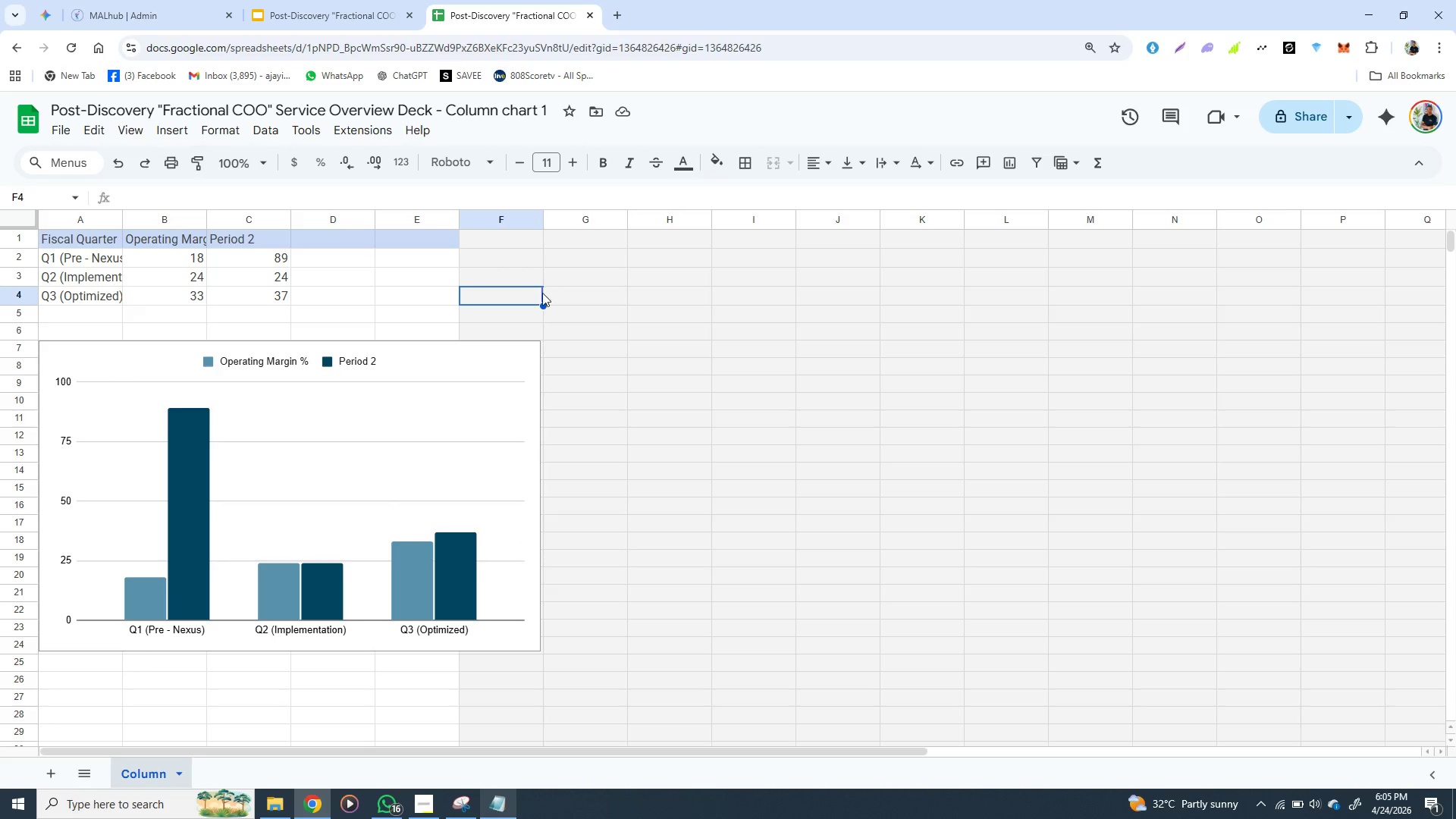 
wait(5.8)
 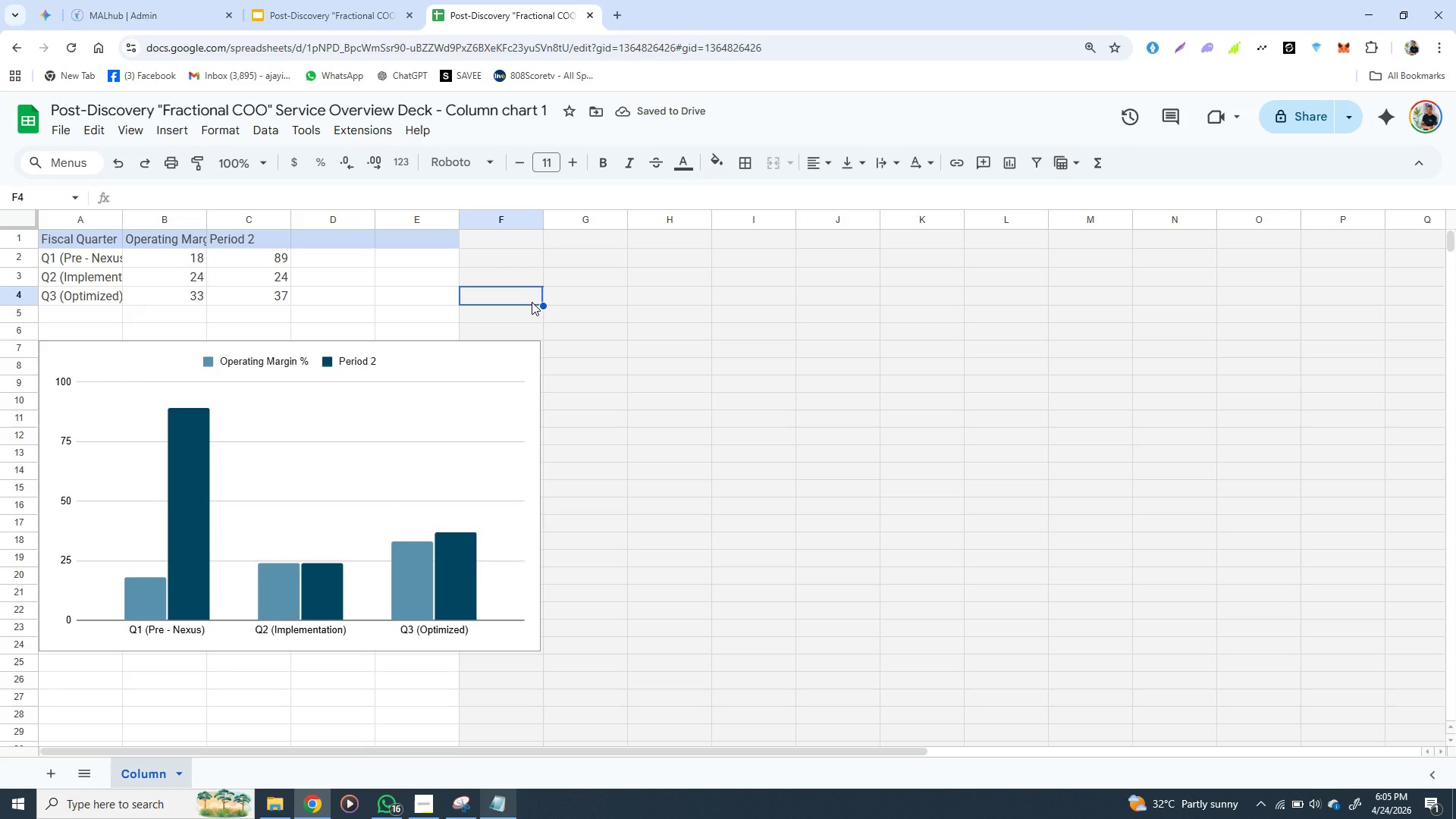 
left_click([271, 242])
 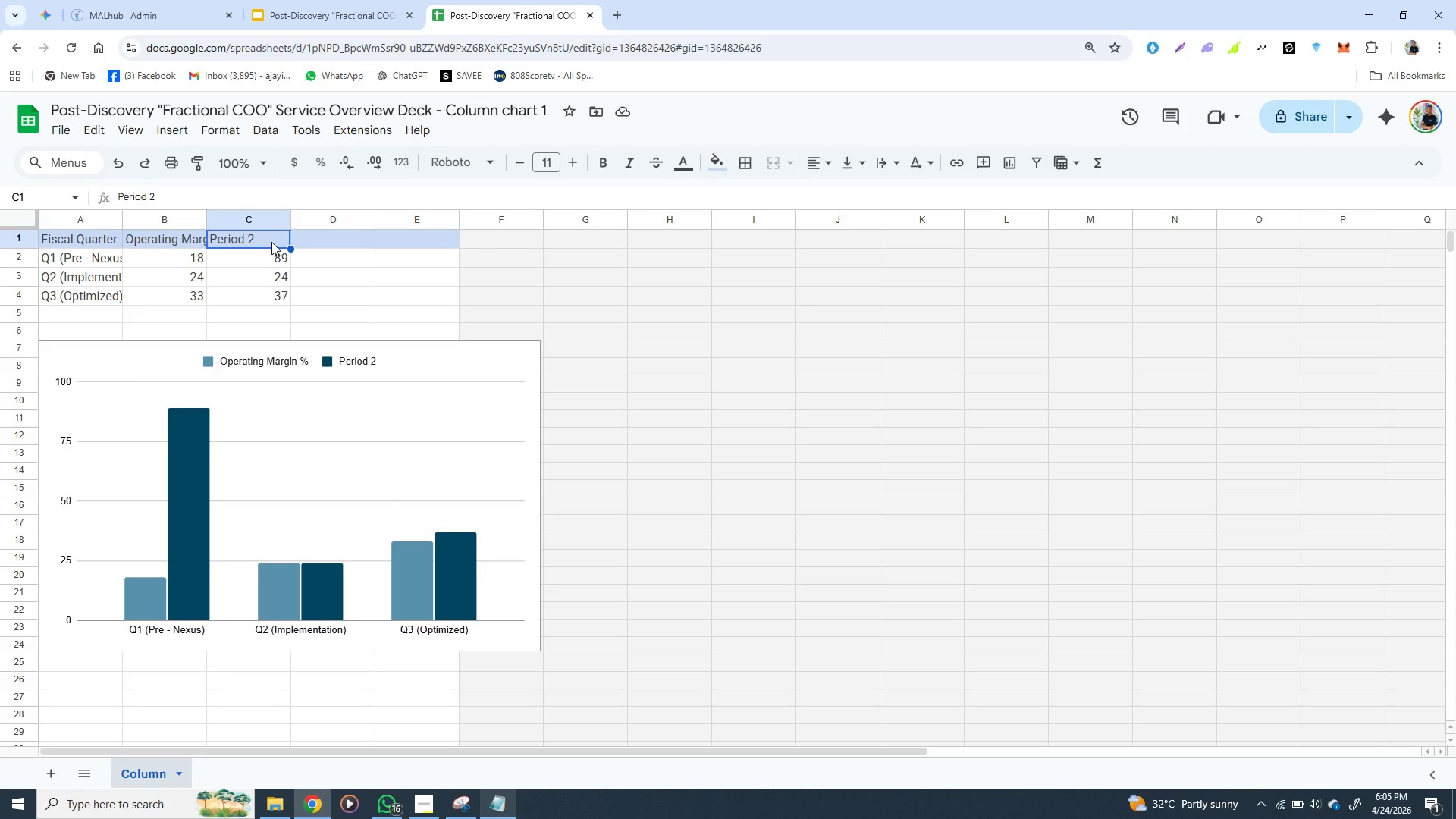 
hold_key(key=ShiftLeft, duration=1.38)
left_click([265, 300])
 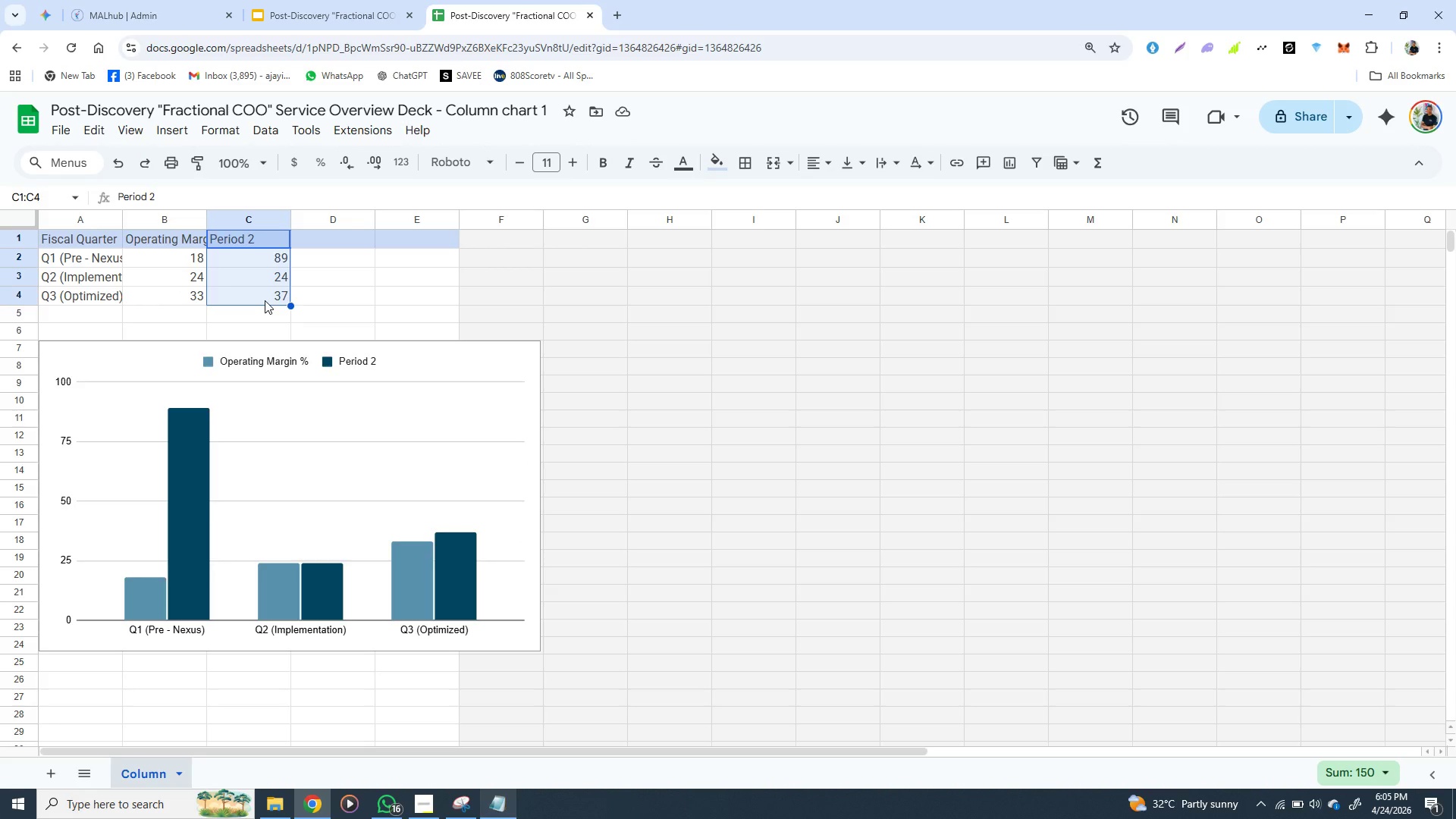 
key(Backspace)
 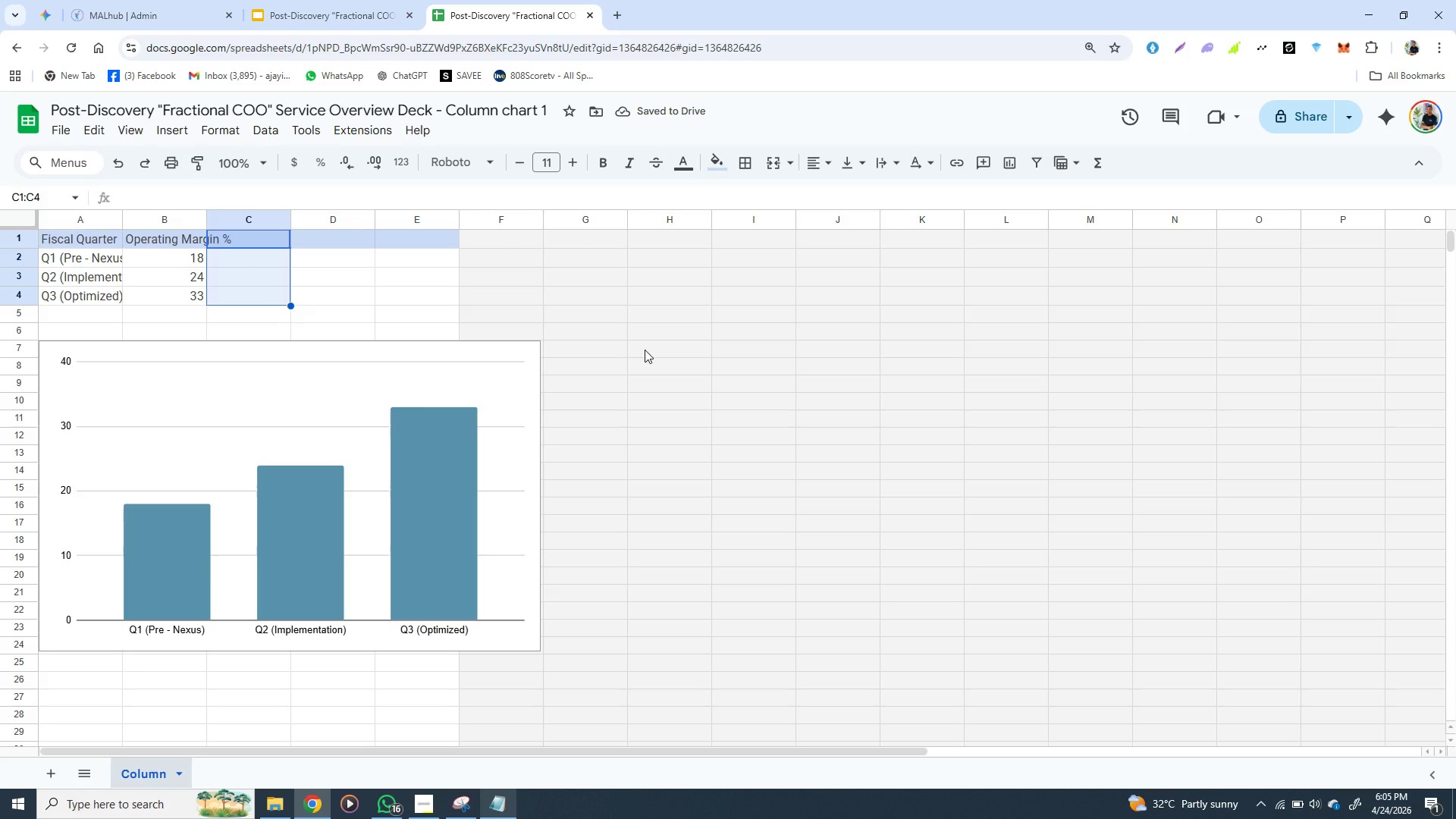 
wait(8.03)
 